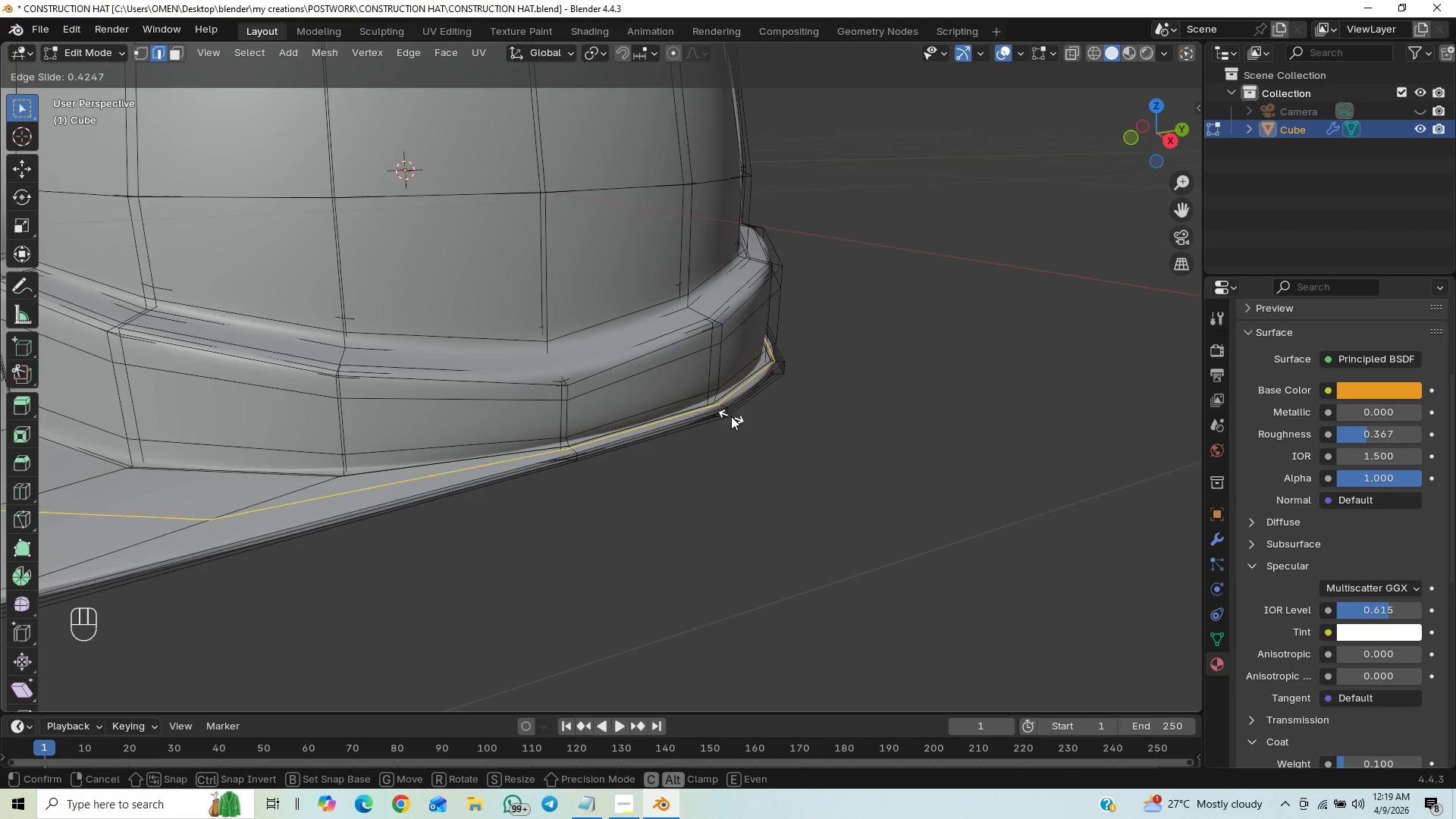 
wait(5.17)
 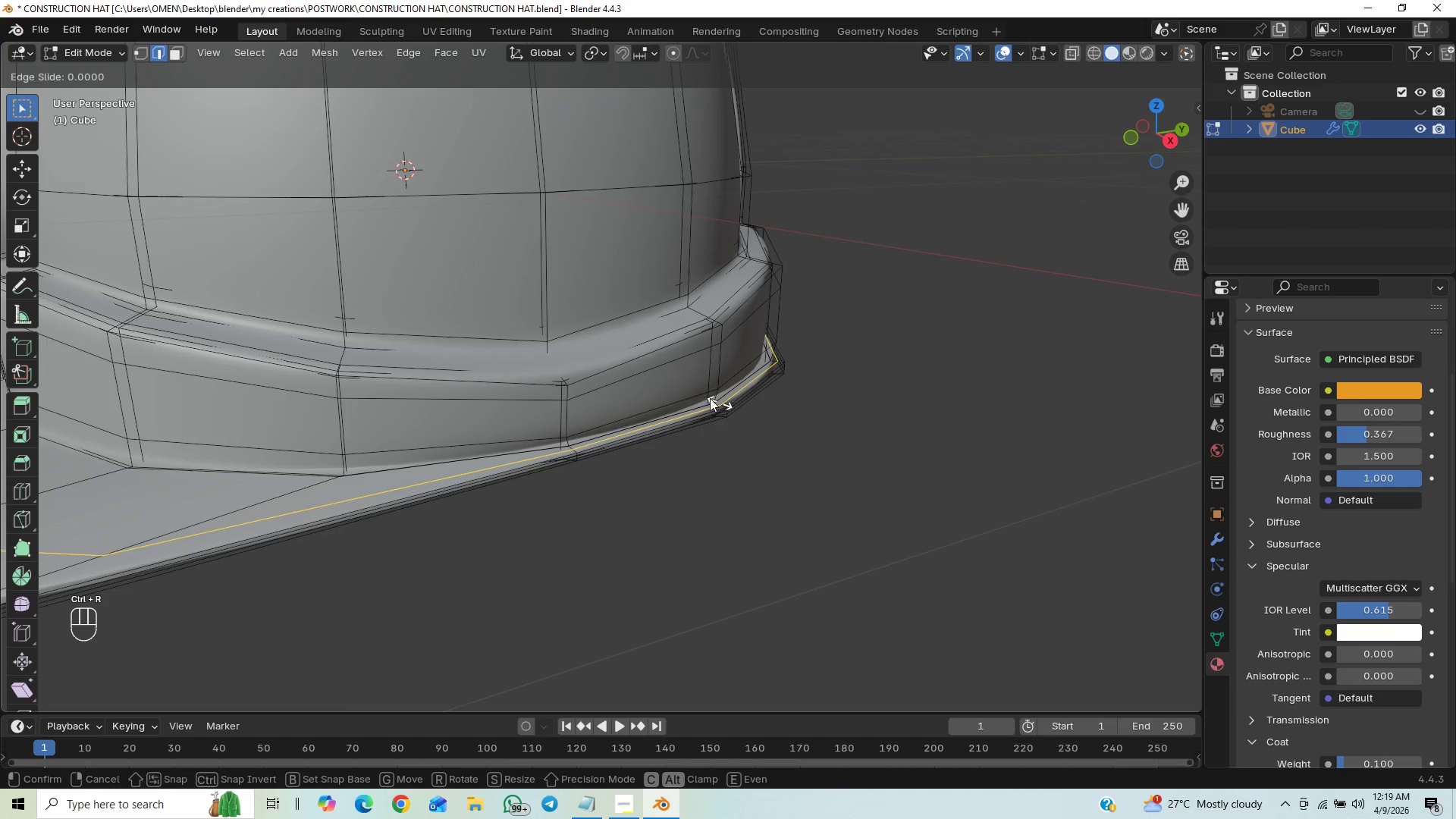 
key(Control+Z)
 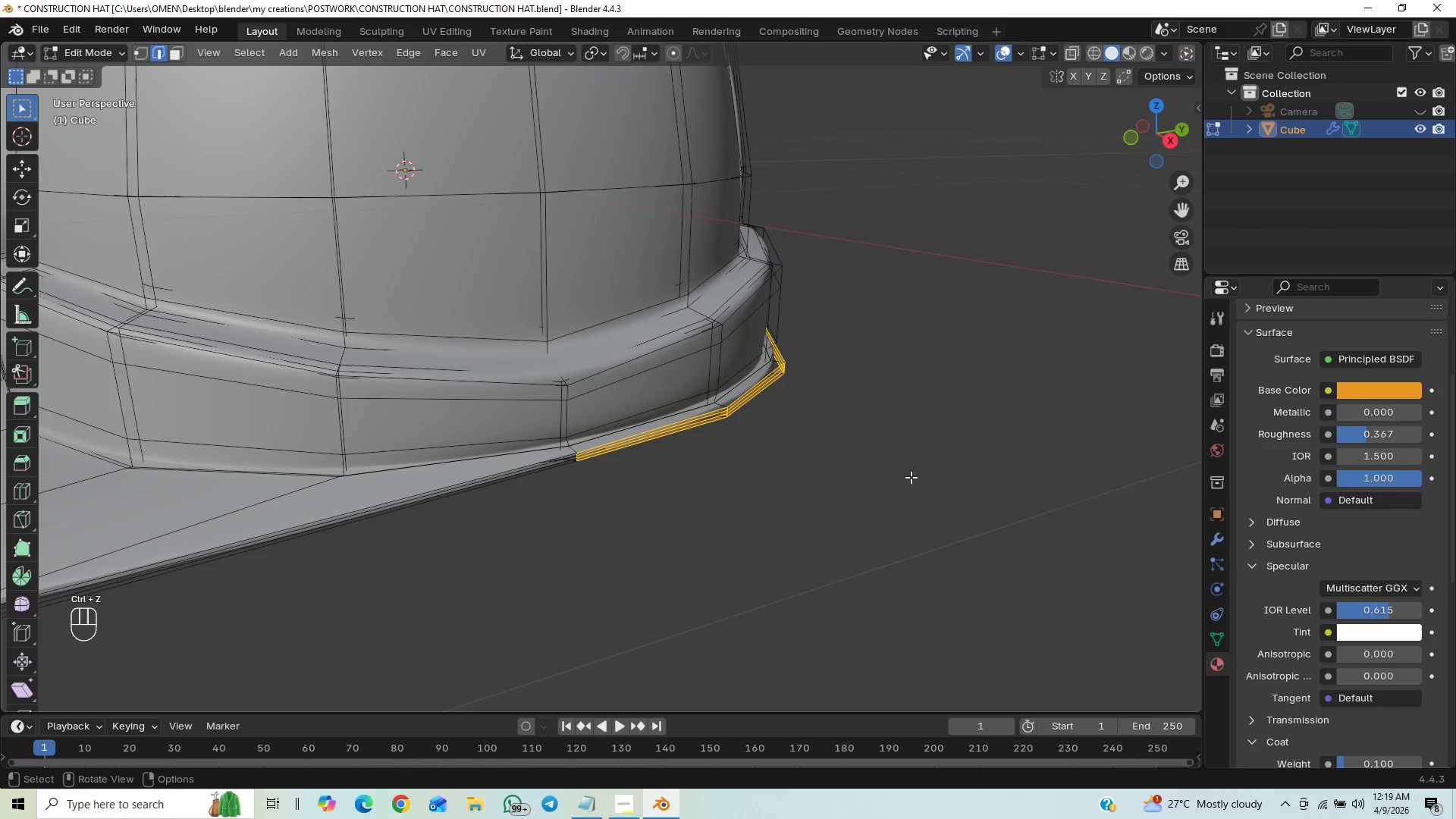 
key(Tab)
 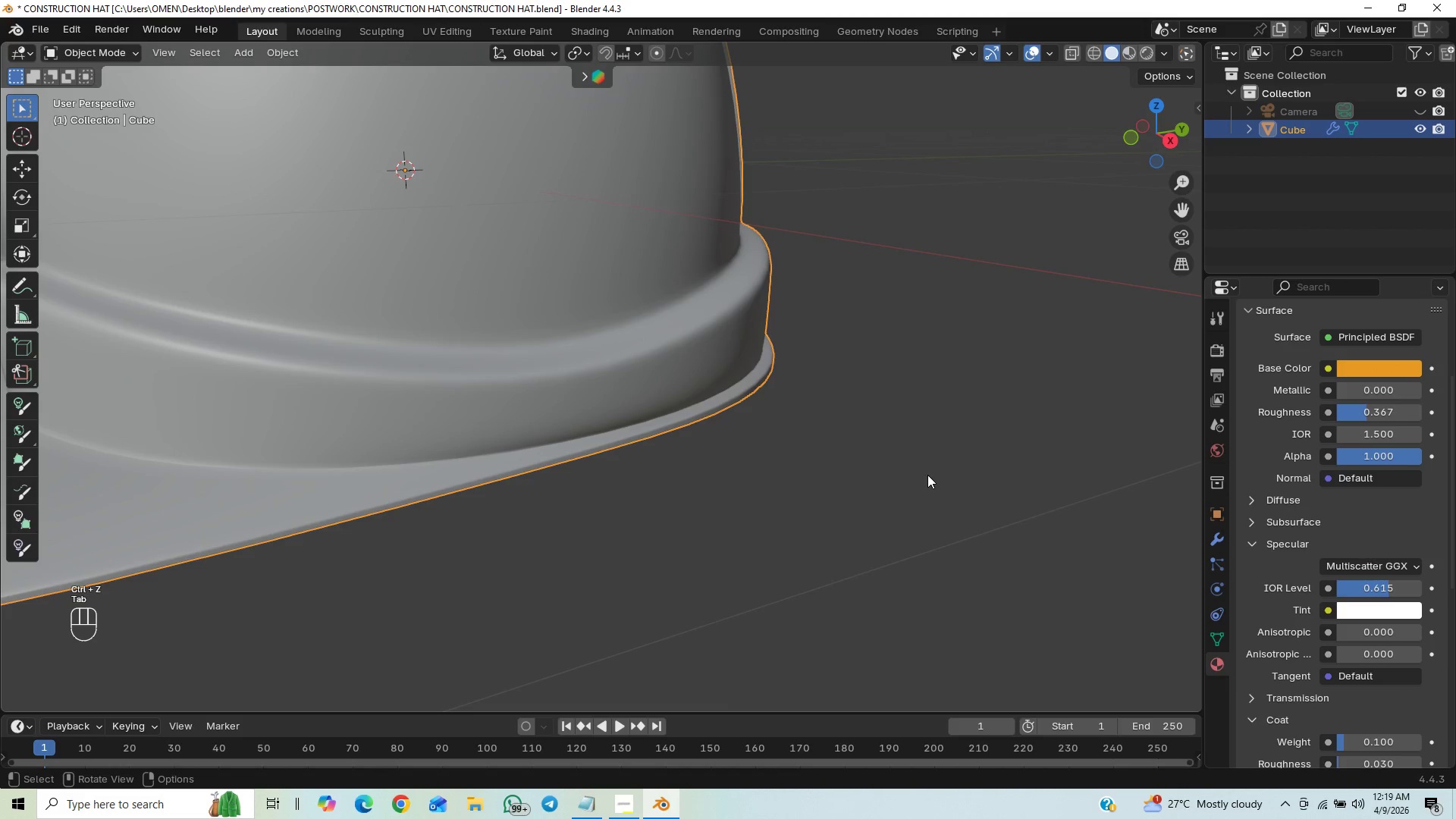 
key(Tab)
 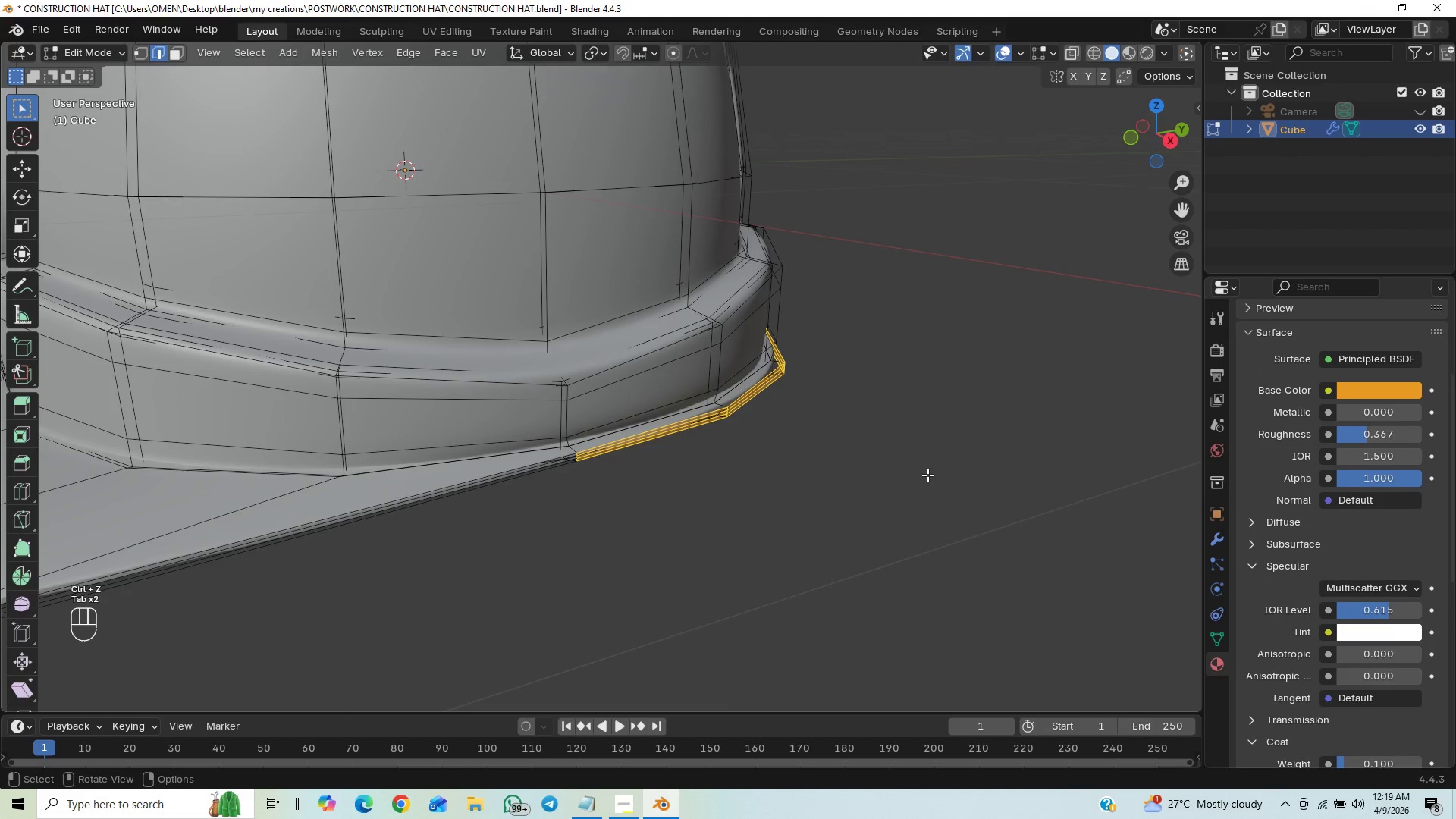 
key(S)
 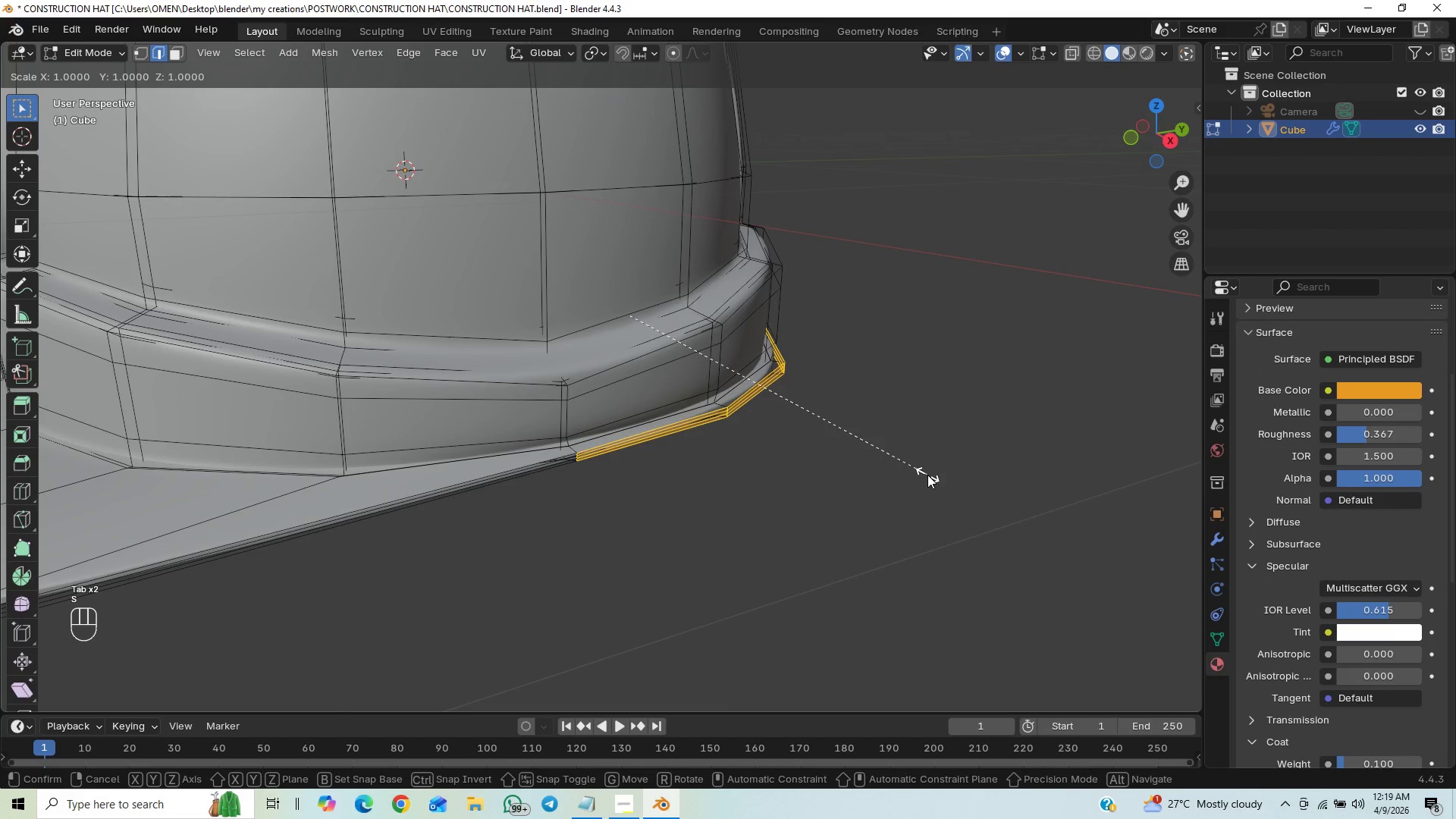 
hold_key(key=ShiftLeft, duration=1.5)
 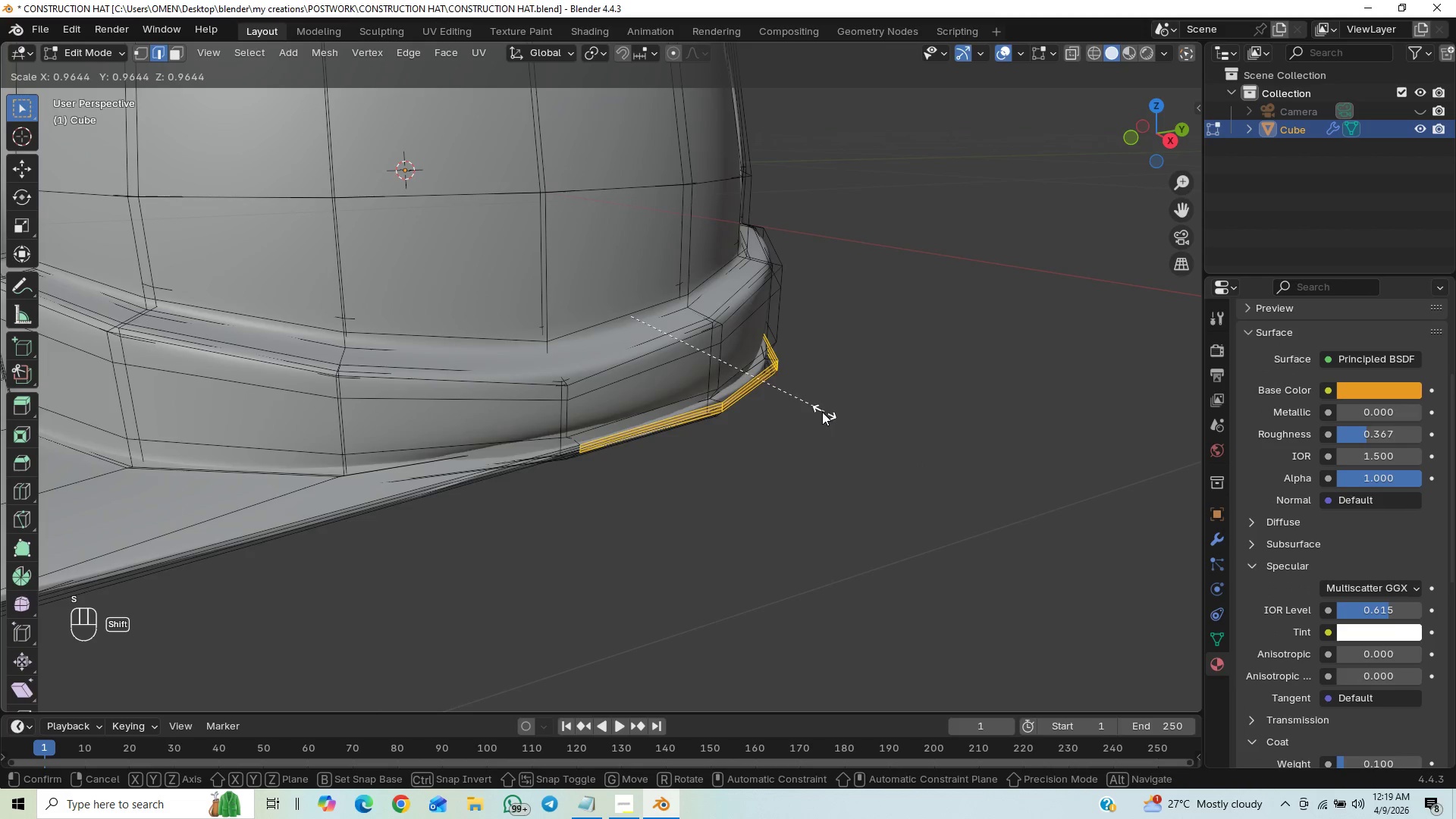 
hold_key(key=ShiftLeft, duration=1.52)
 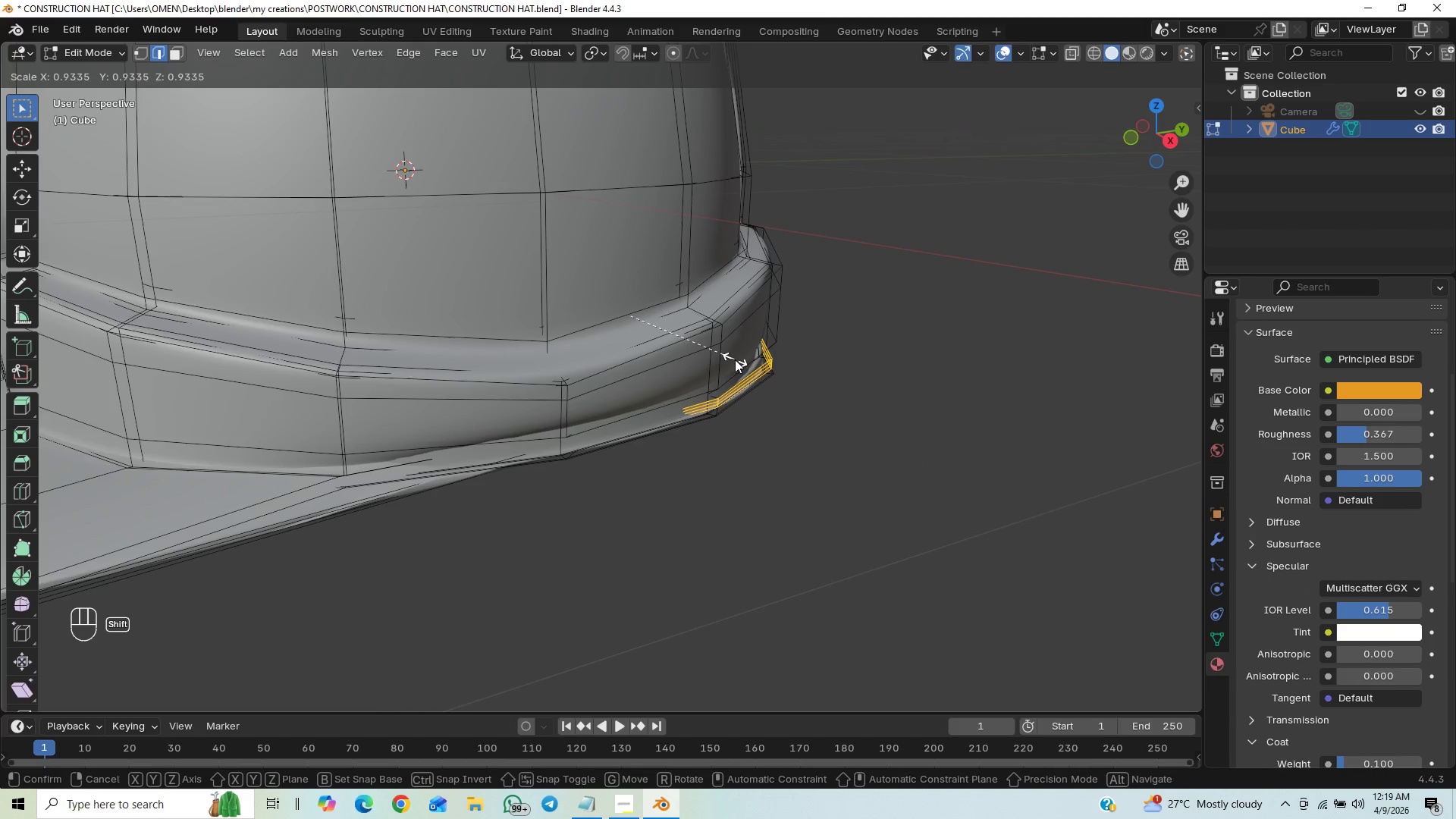 
hold_key(key=ShiftLeft, duration=1.5)
 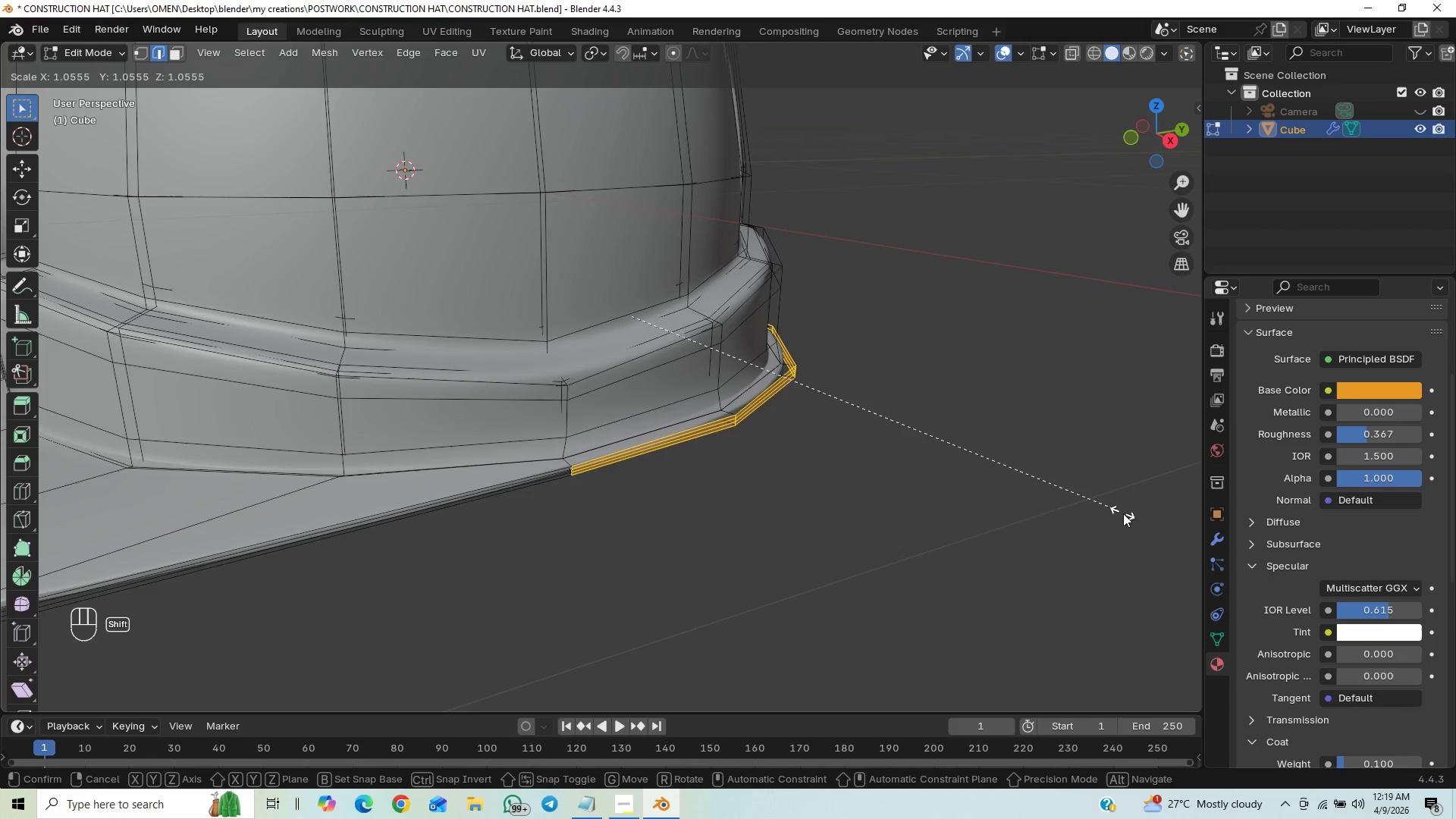 
hold_key(key=ShiftLeft, duration=1.51)
 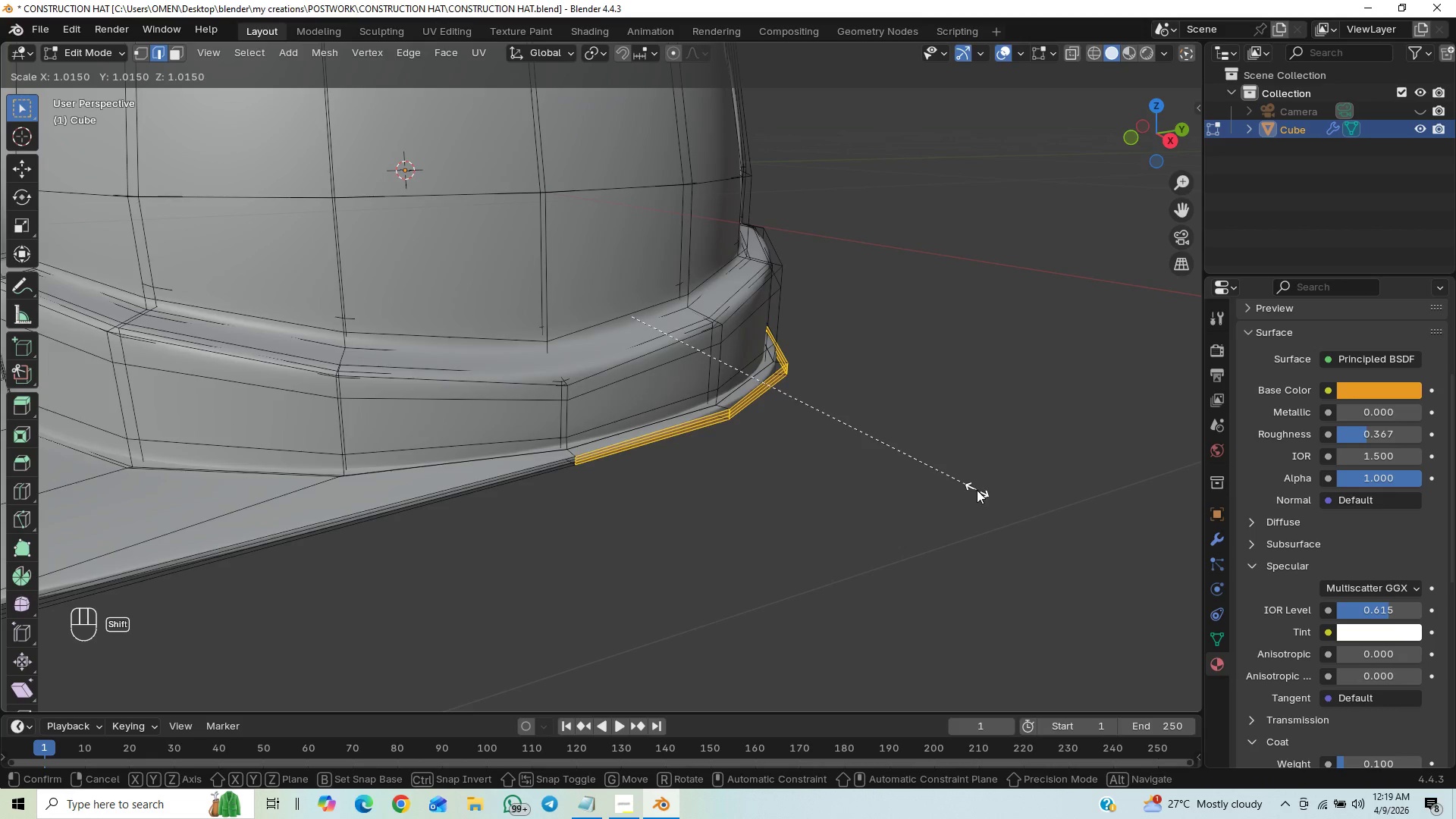 
hold_key(key=ShiftLeft, duration=0.83)
 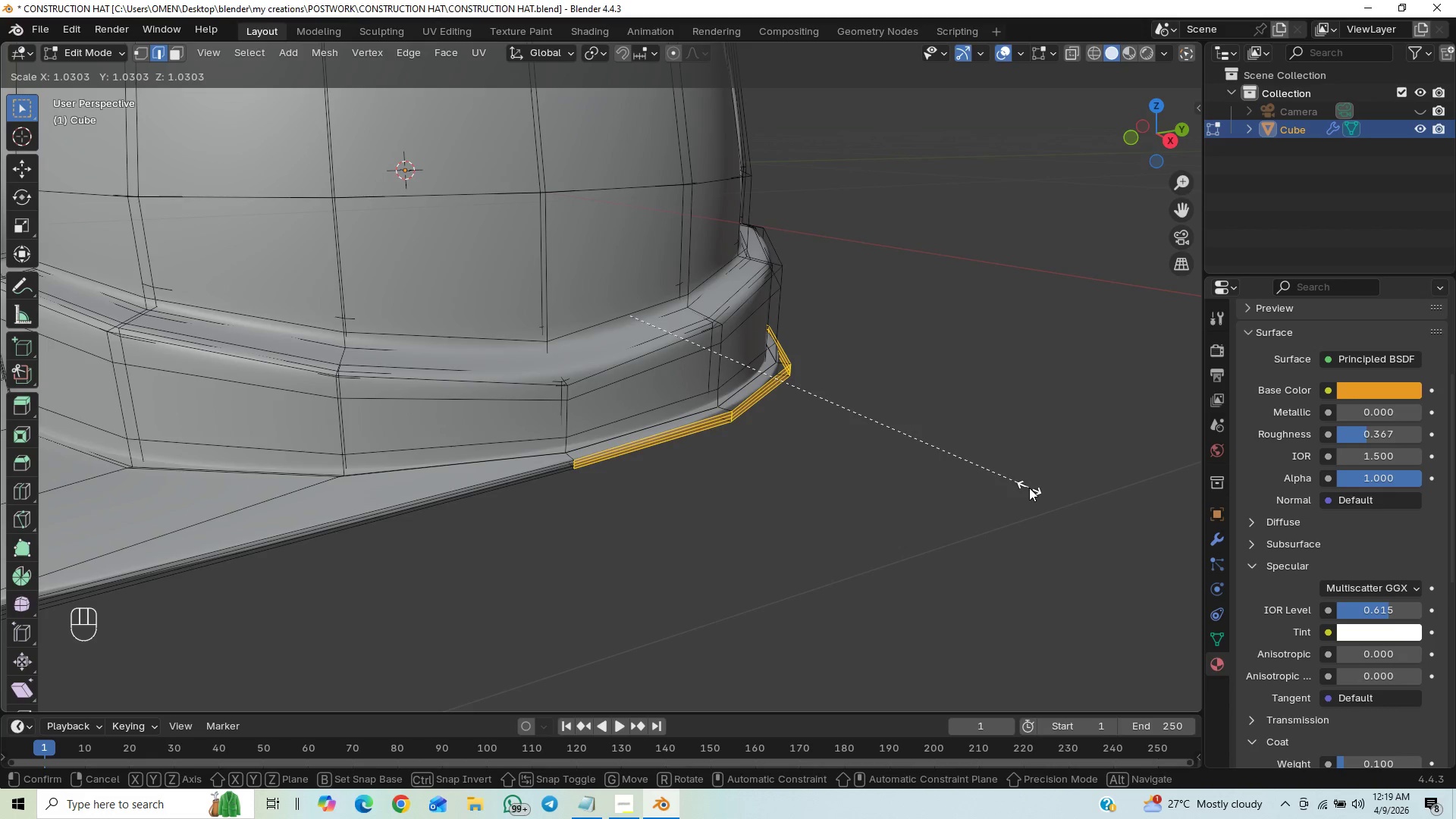 
type(GZ)
 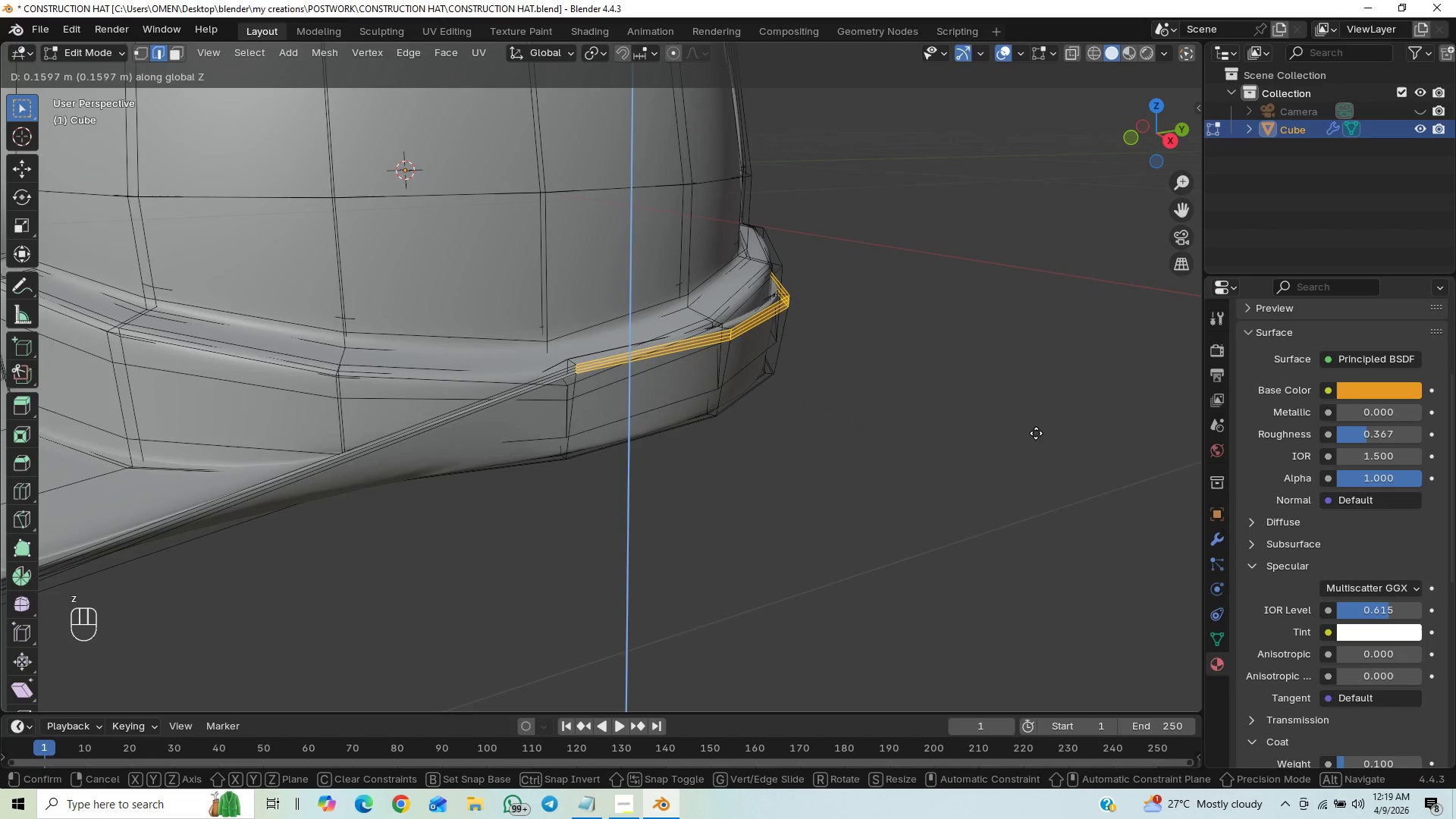 
right_click([1043, 461])
 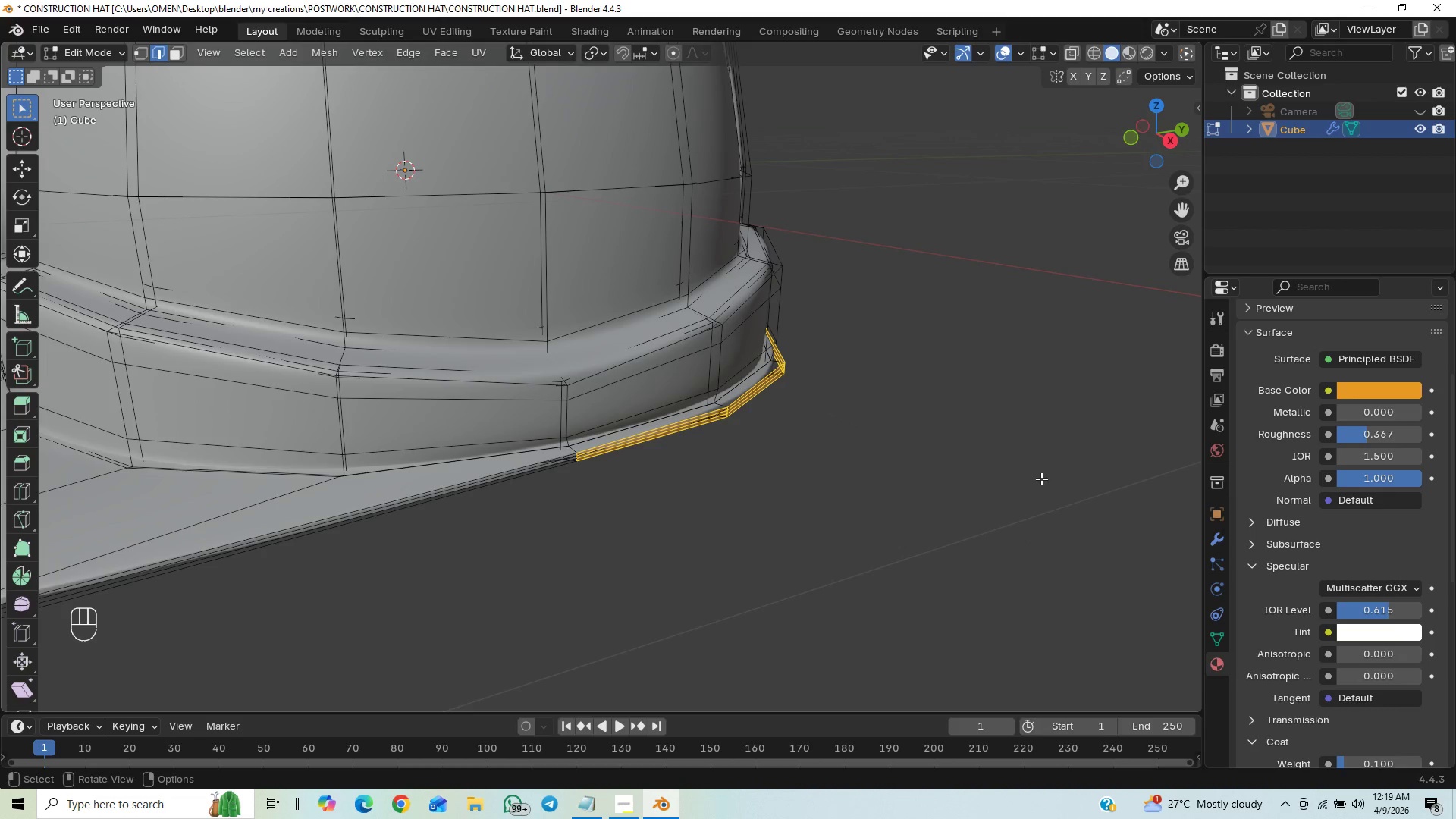 
key(S)
 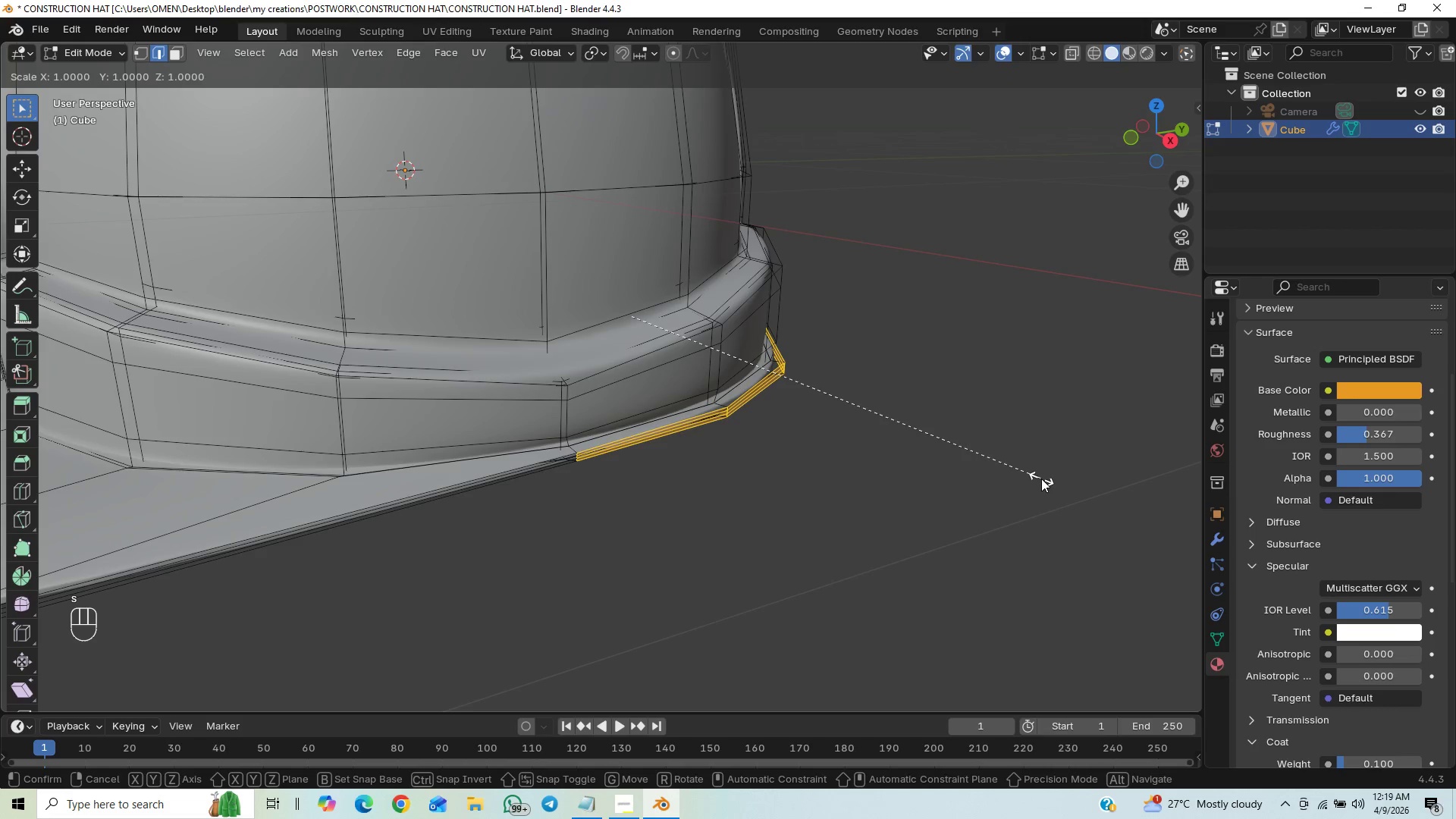 
hold_key(key=ShiftLeft, duration=1.5)
 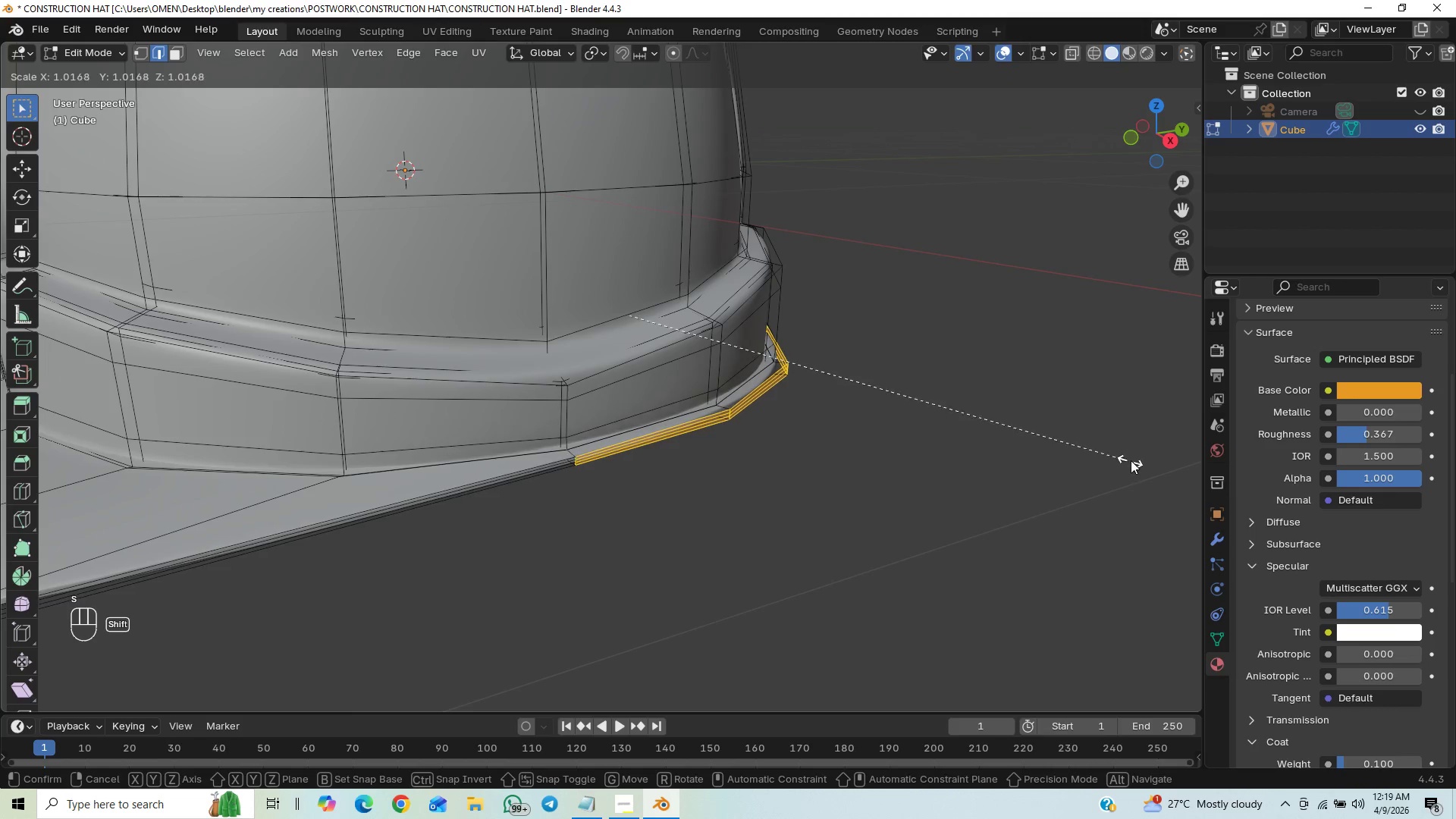 
hold_key(key=ShiftLeft, duration=0.91)
 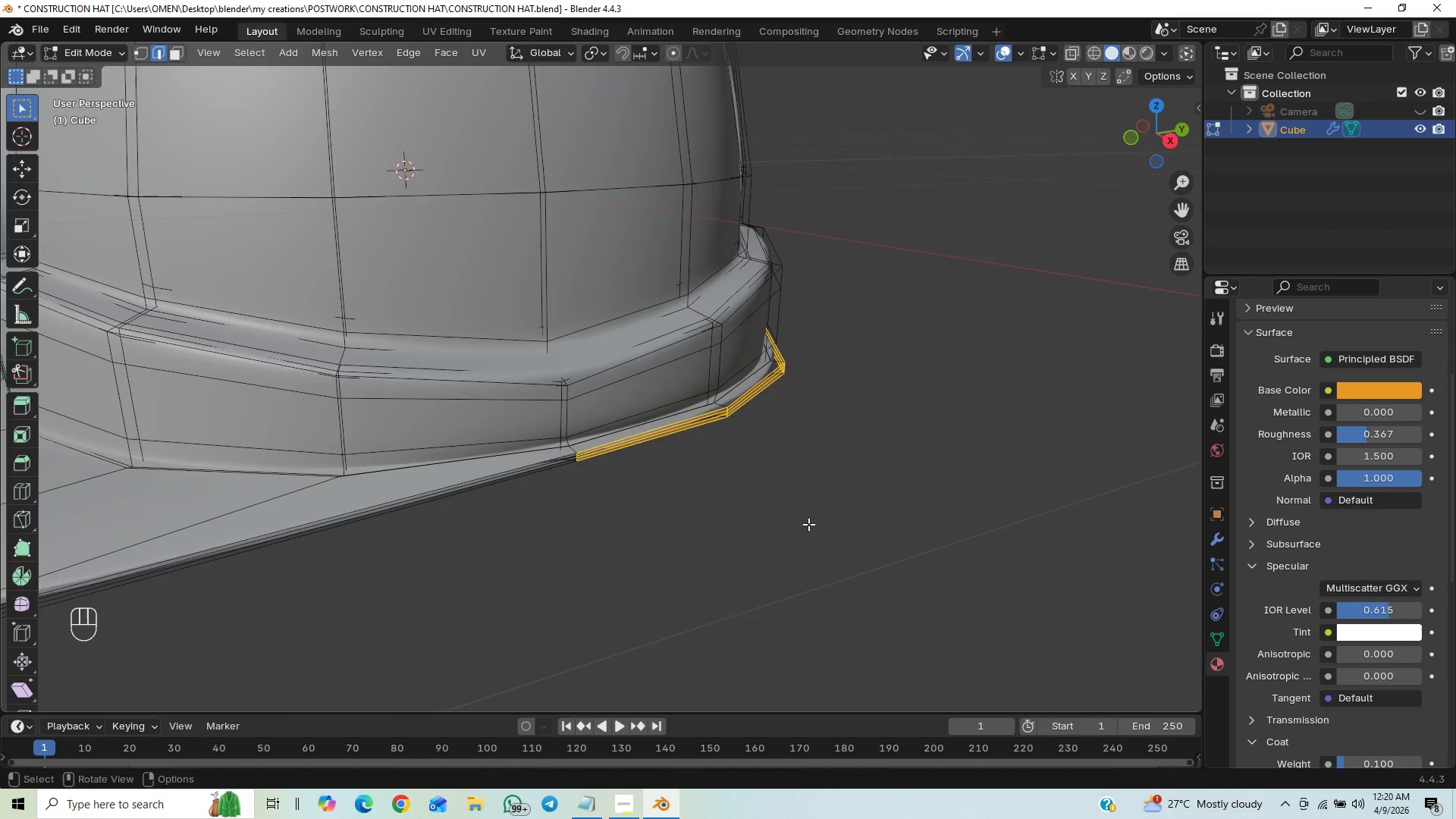 
left_click([1074, 49])
 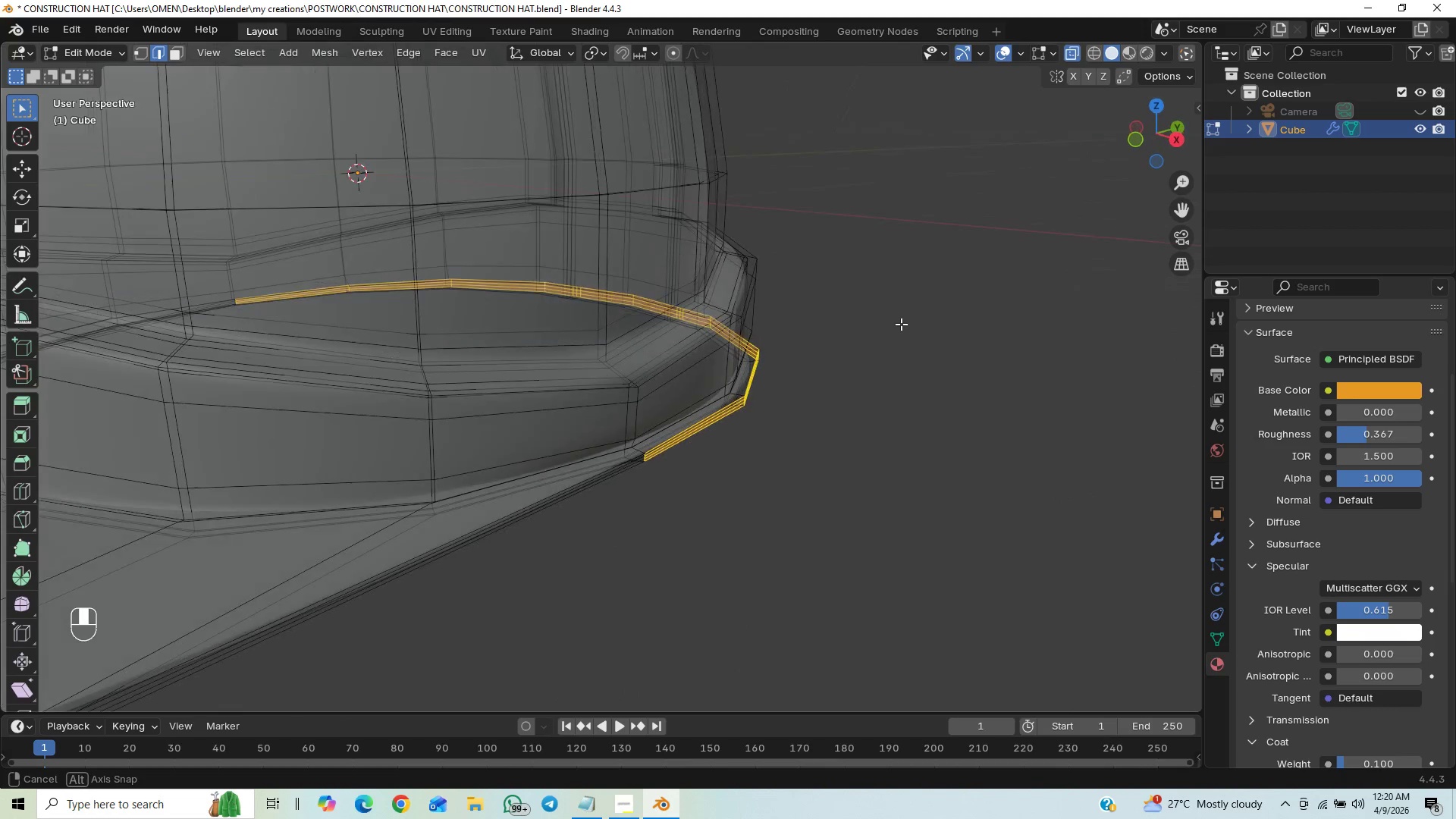 
wait(5.47)
 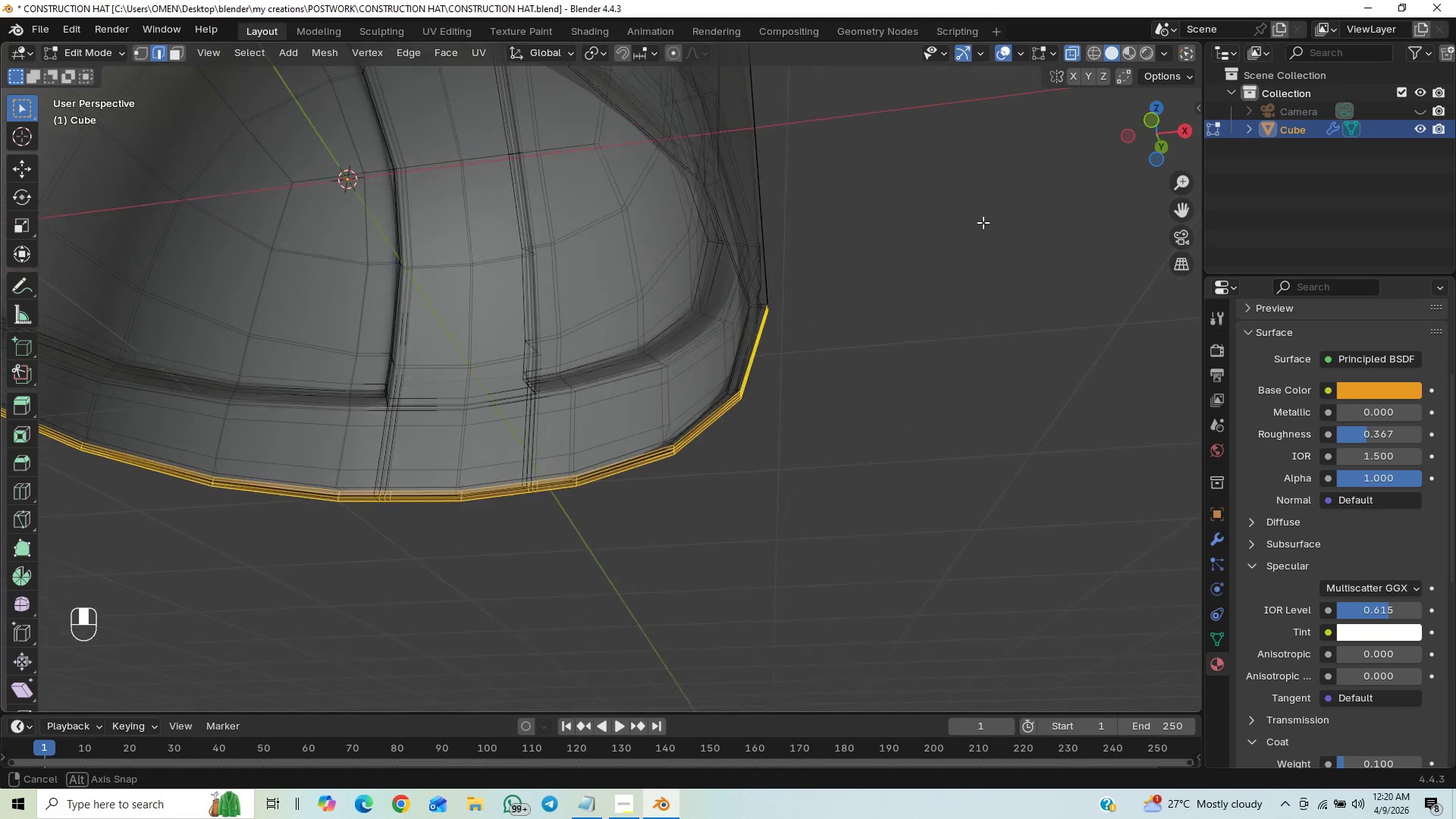 
key(Tab)
 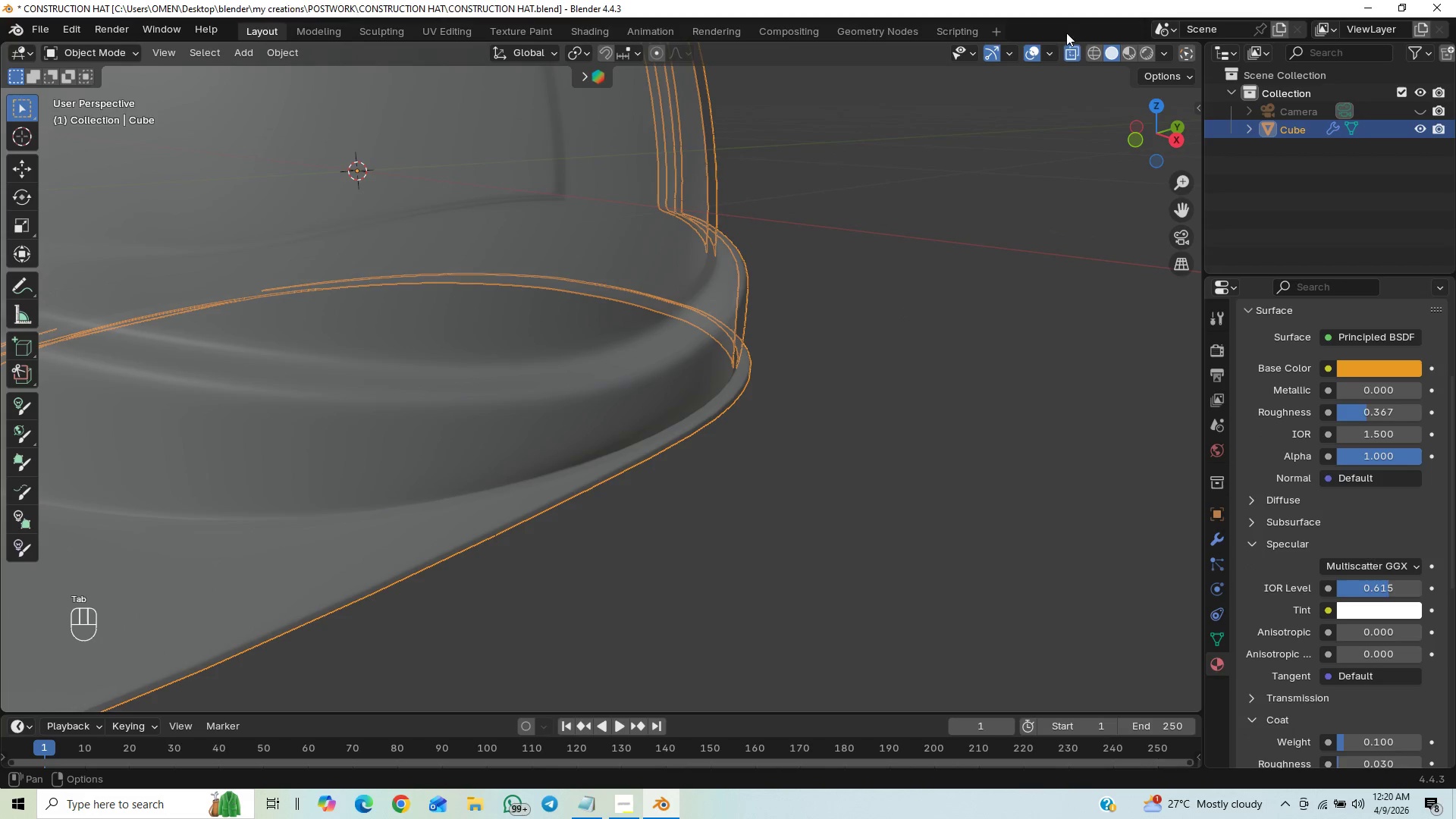 
left_click([1072, 49])
 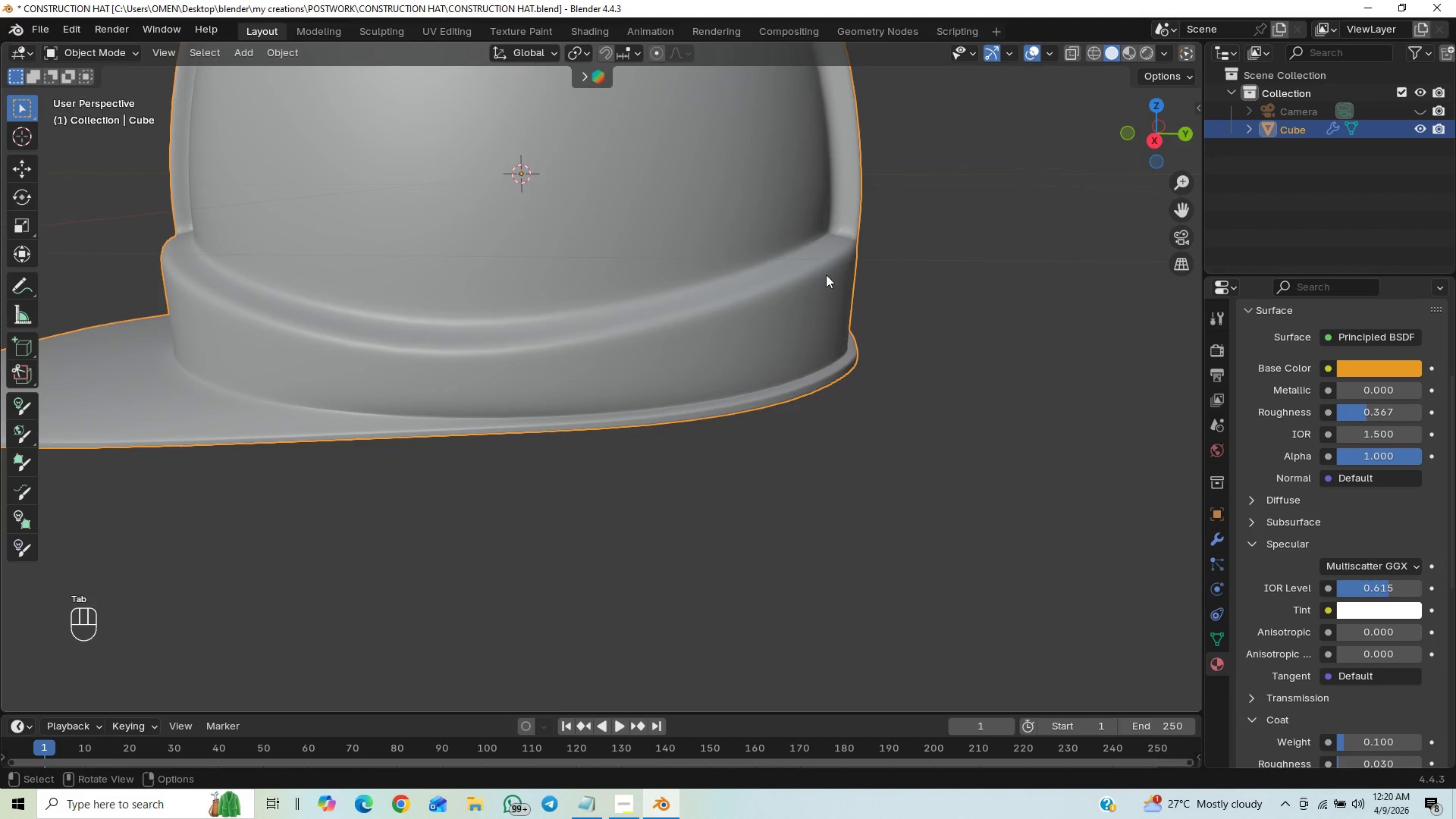 
hold_key(key=ControlLeft, duration=0.5)
 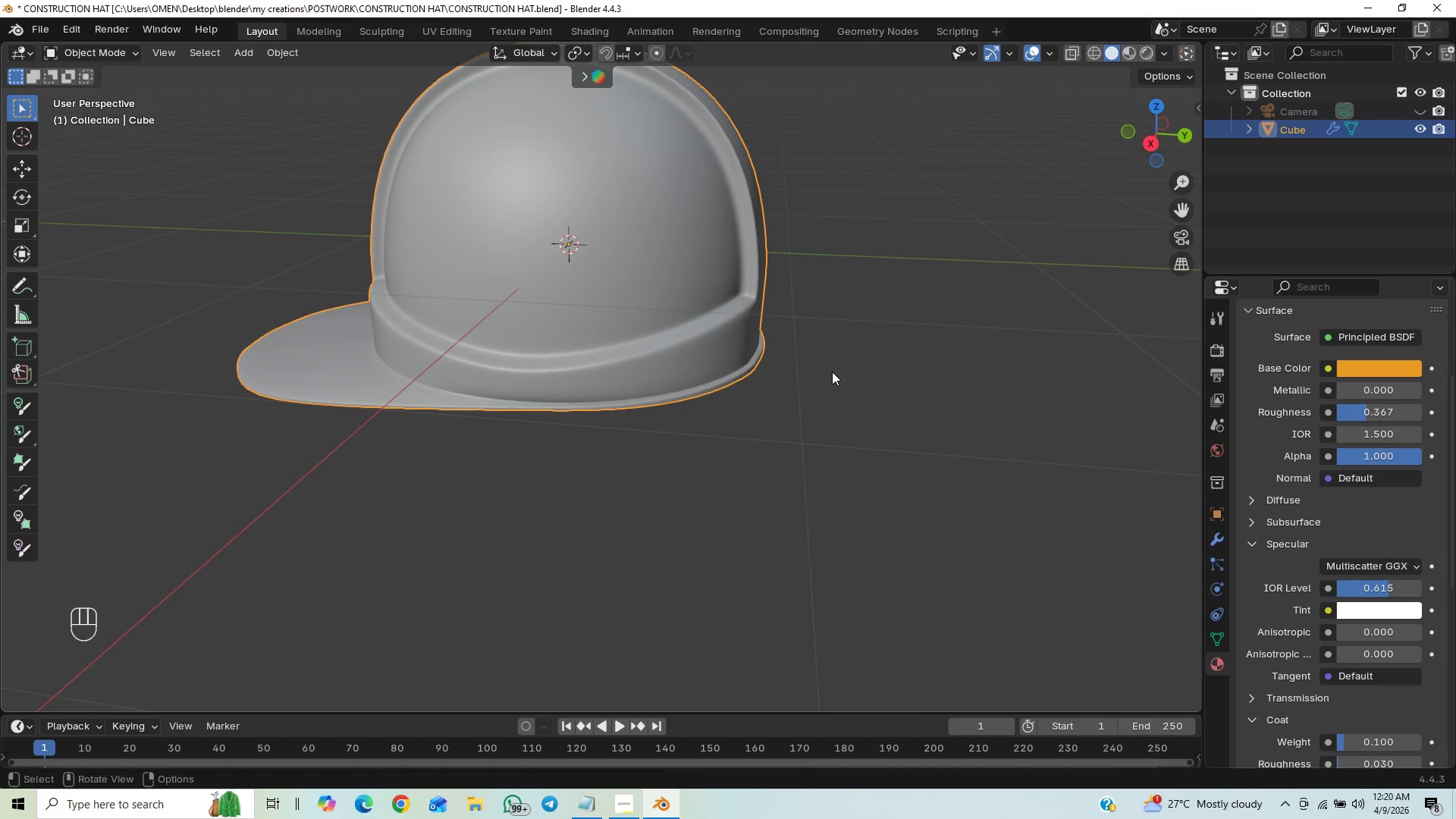 
hold_key(key=ControlLeft, duration=0.53)
 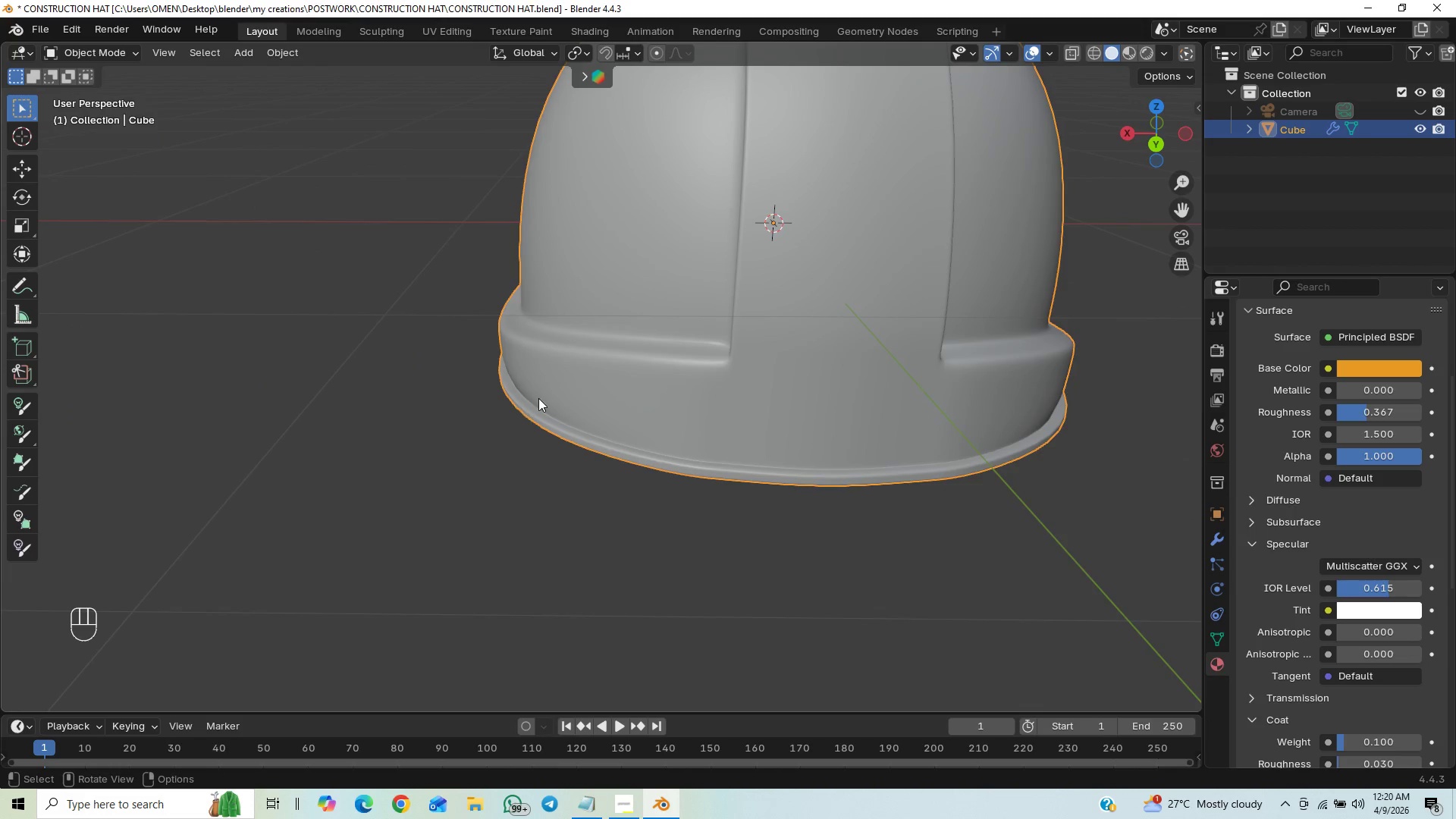 
wait(5.39)
 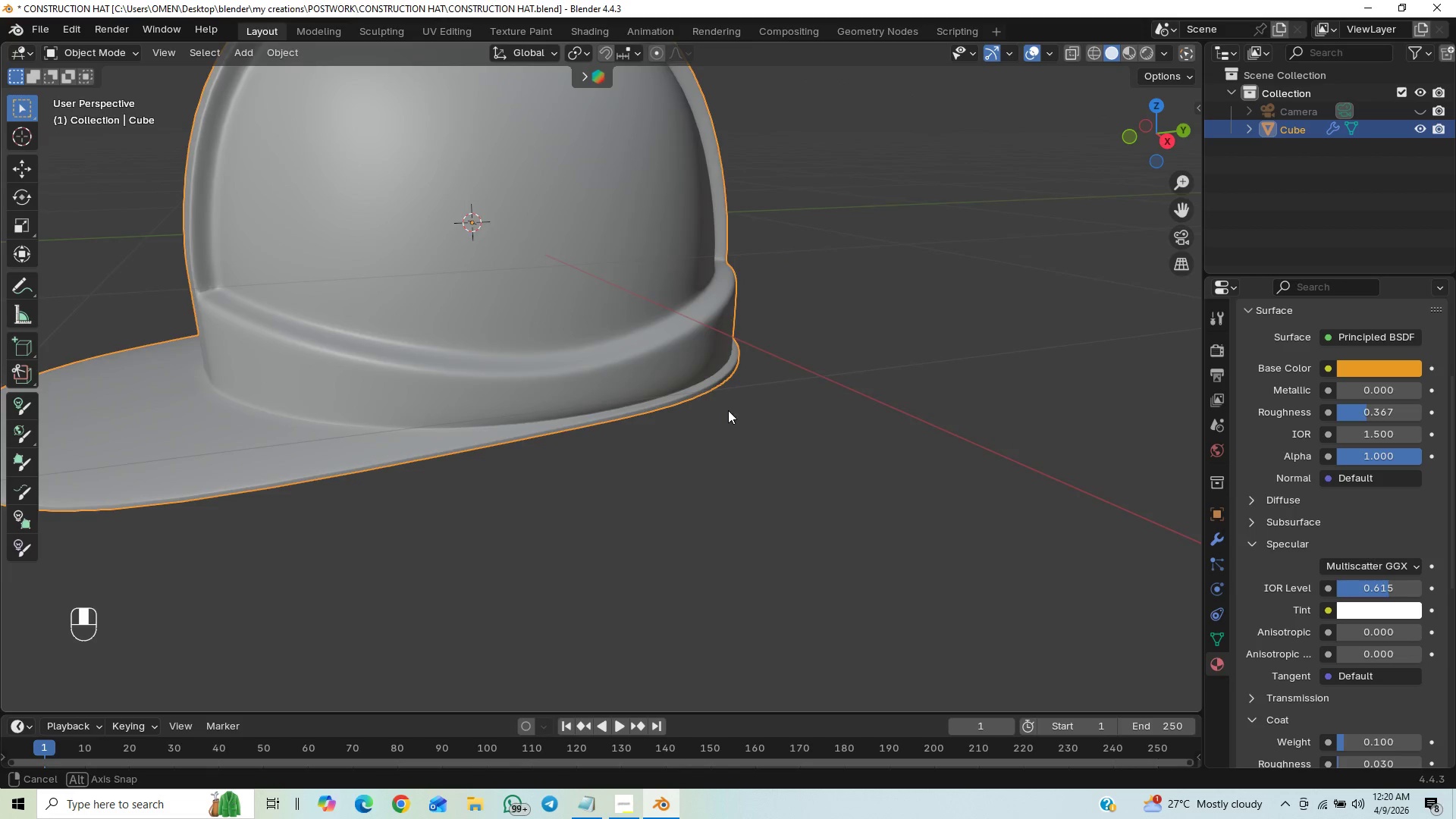 
scroll: coordinate [789, 380], scroll_direction: up, amount: 1.0
 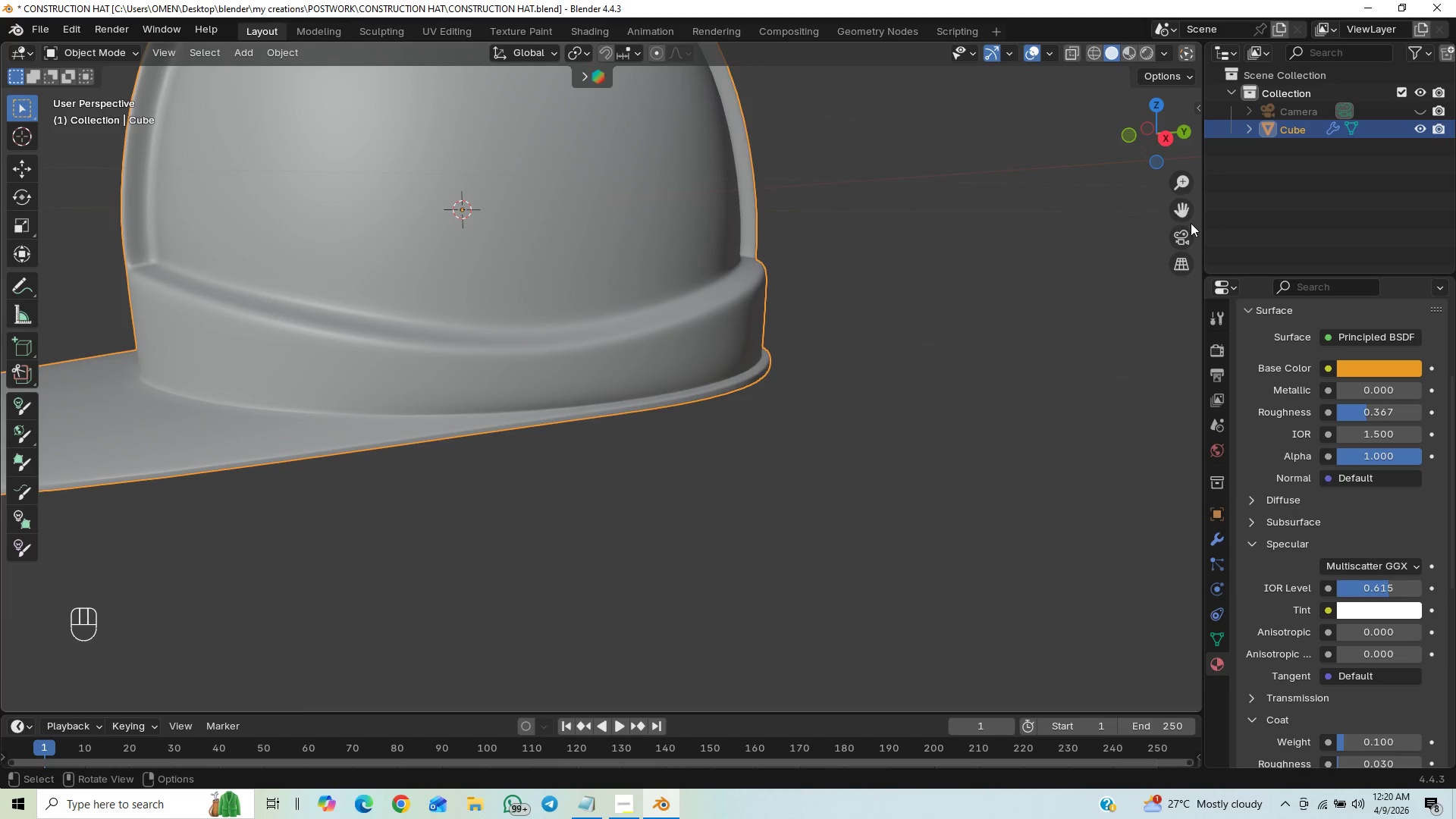 
left_click([1193, 234])
 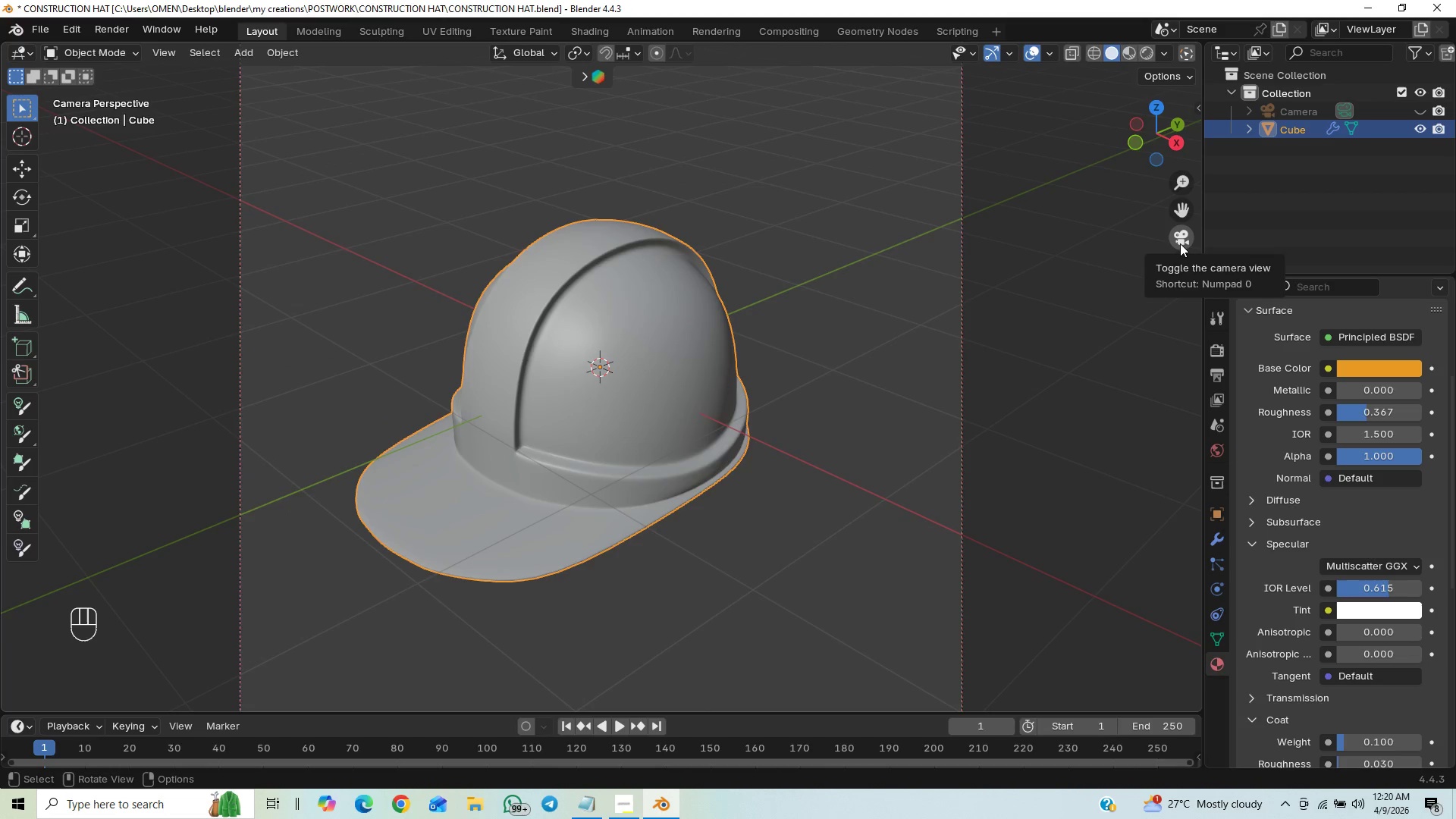 
left_click([888, 388])
 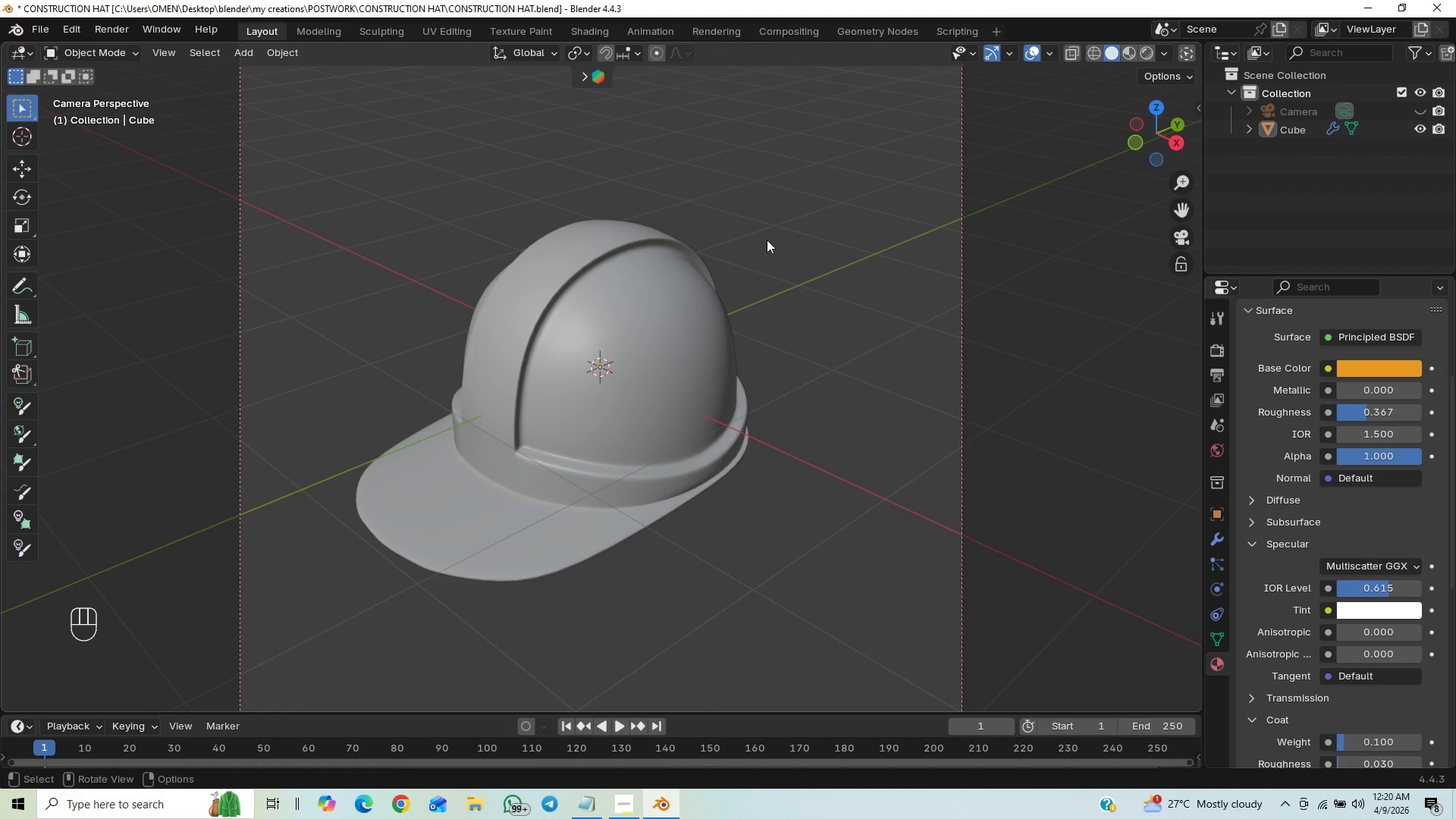 
key(Control+S)
 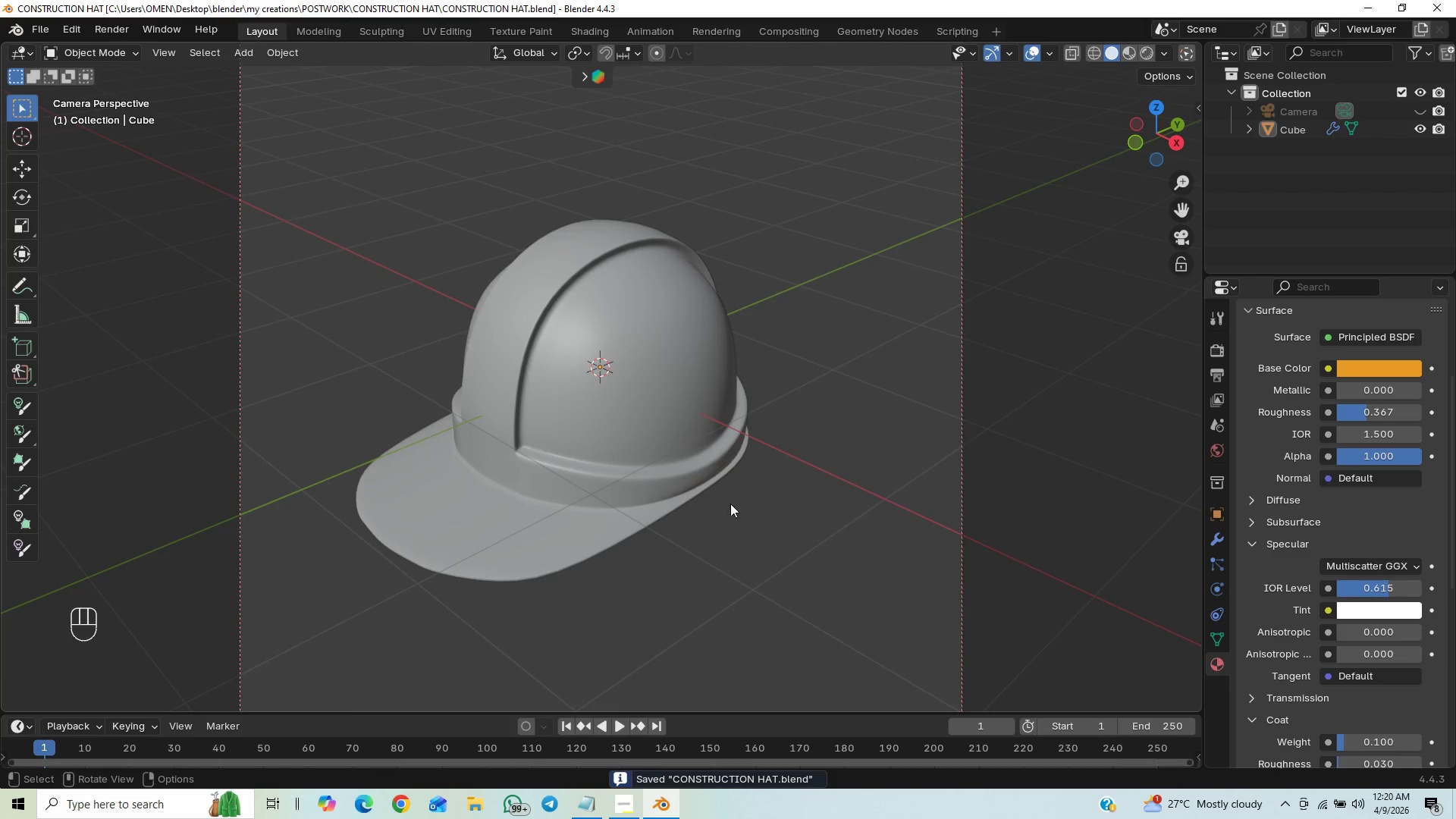 
wait(5.5)
 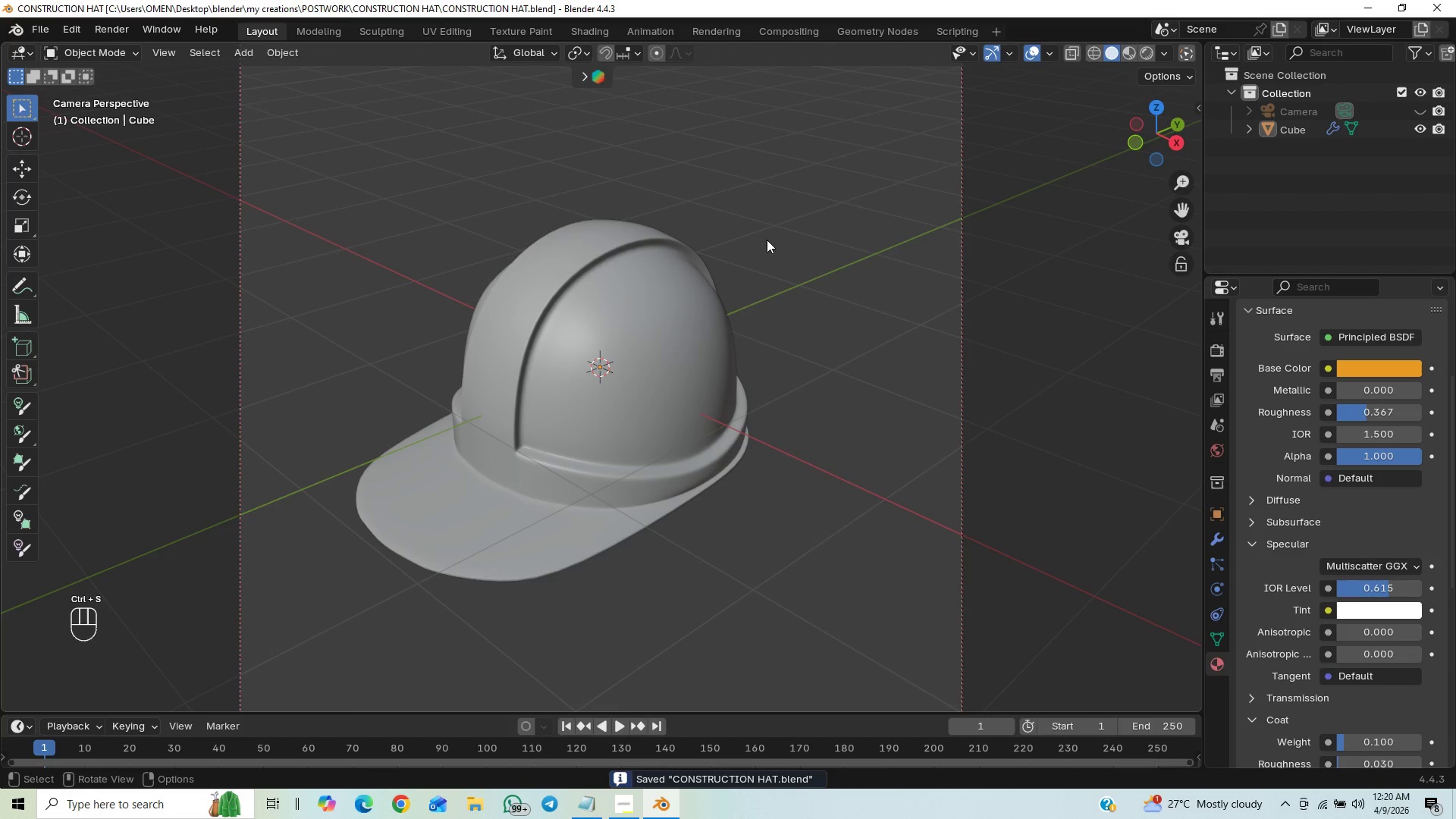 
key(Tab)
 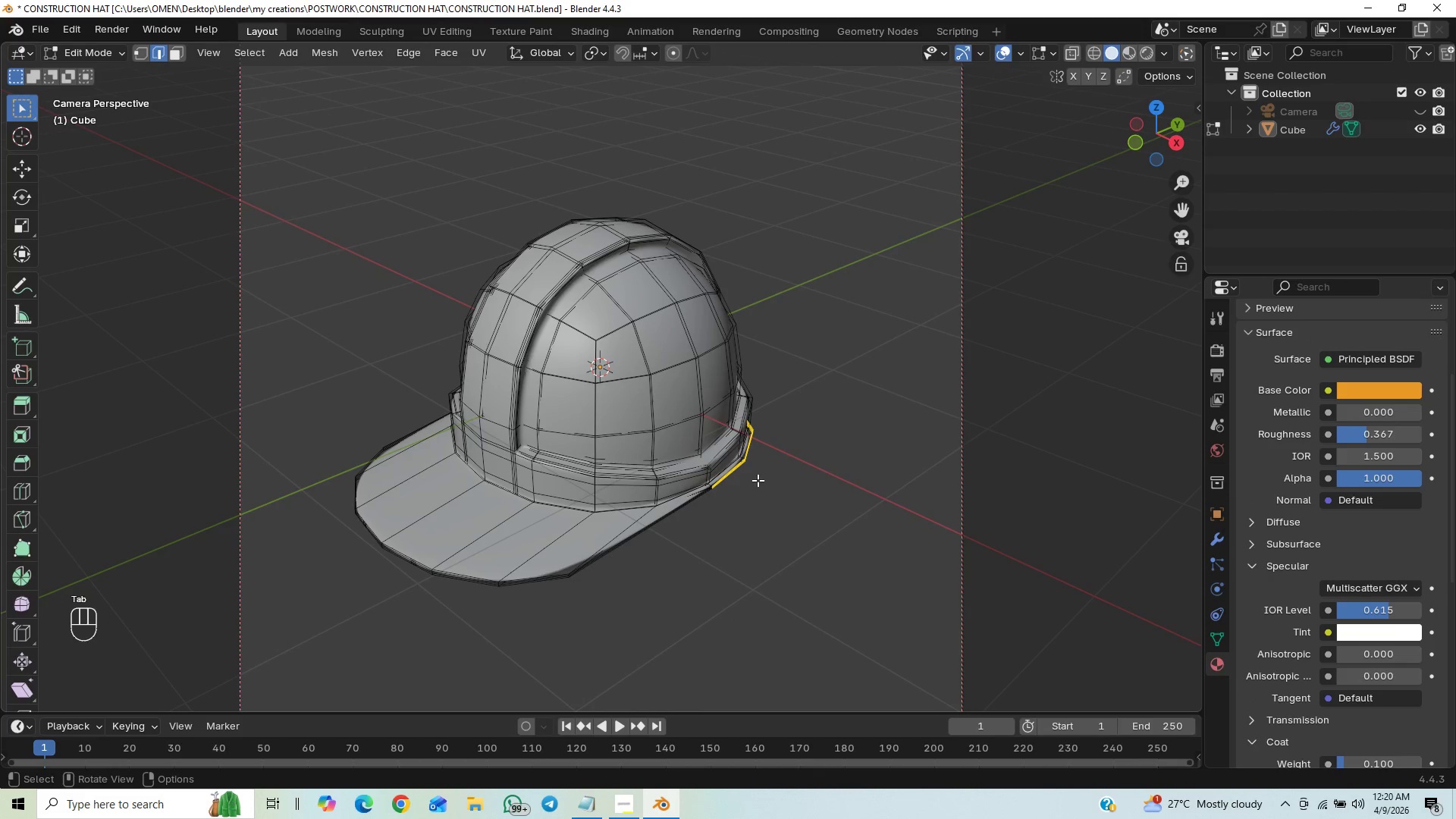 
key(Tab)
 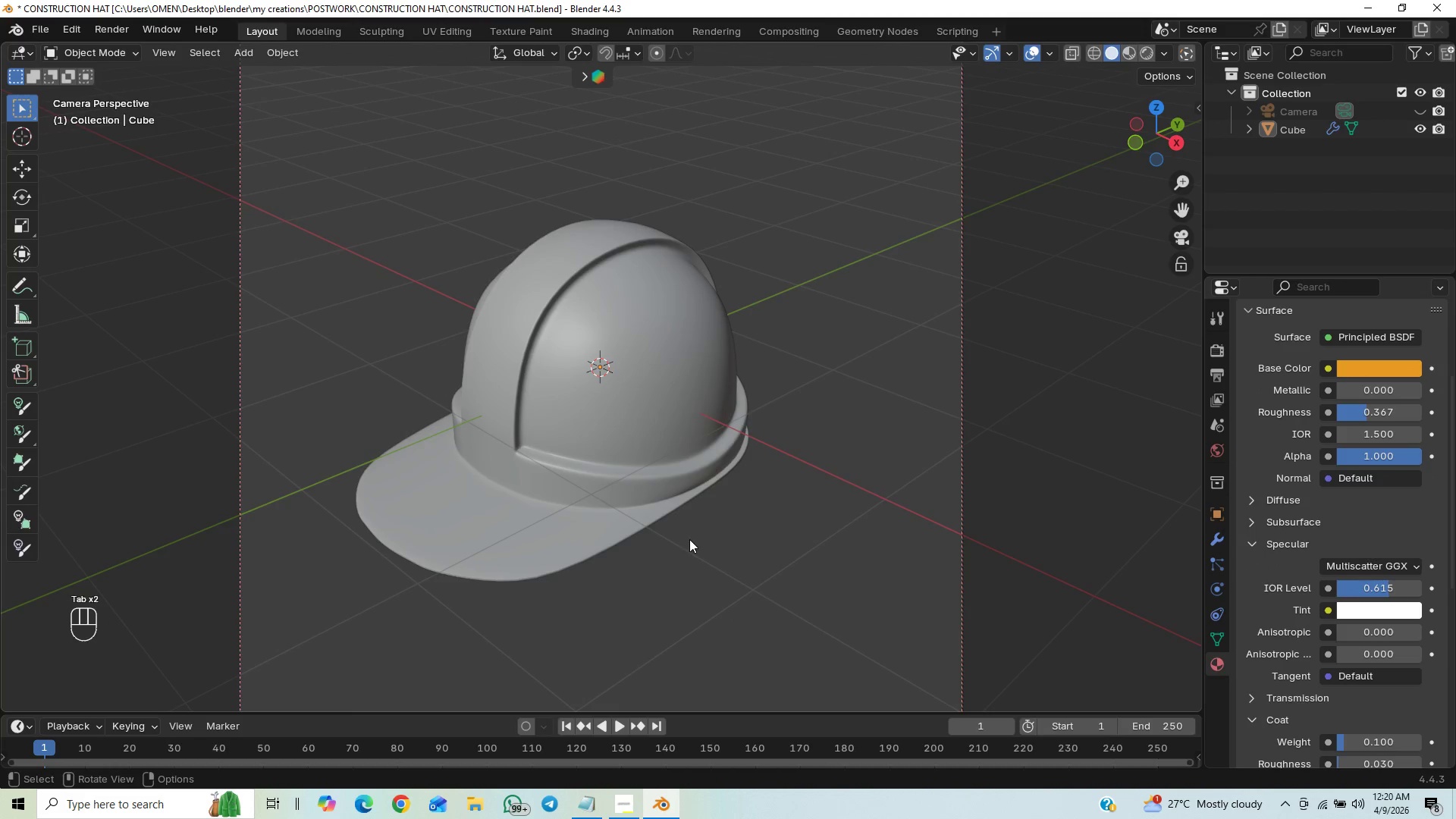 
key(Tab)
 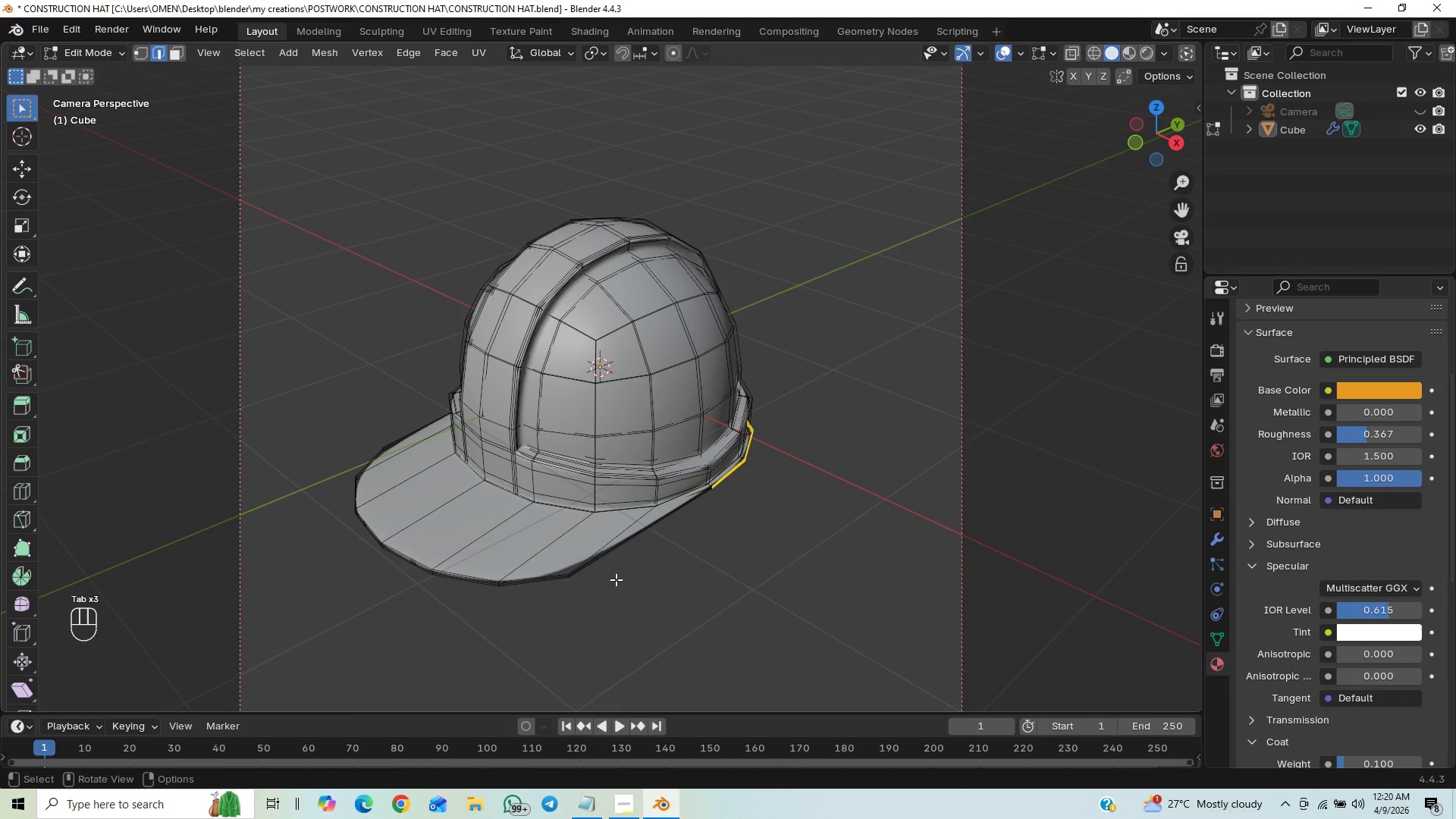 
key(Tab)
 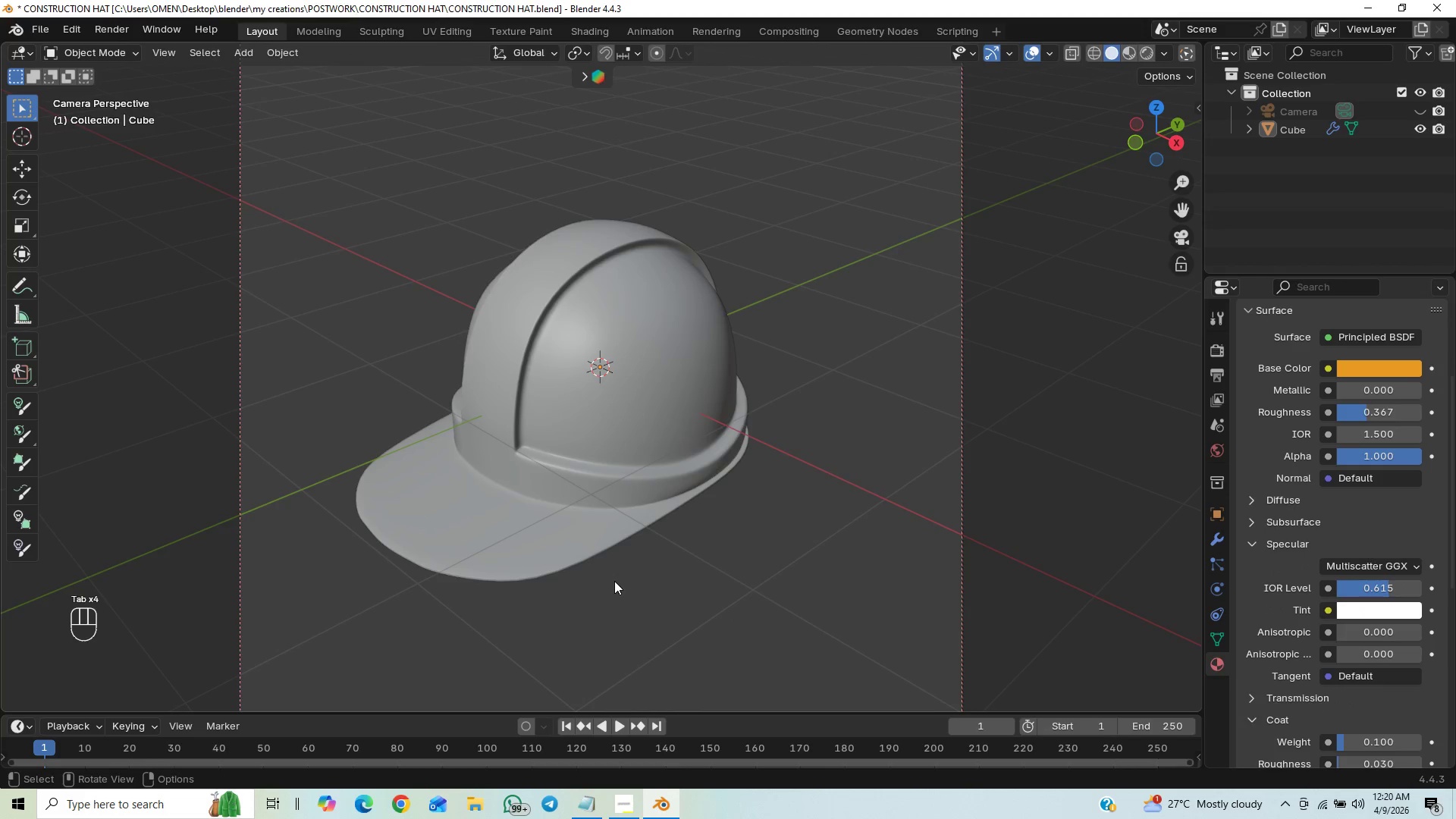 
hold_key(key=ControlLeft, duration=0.5)
 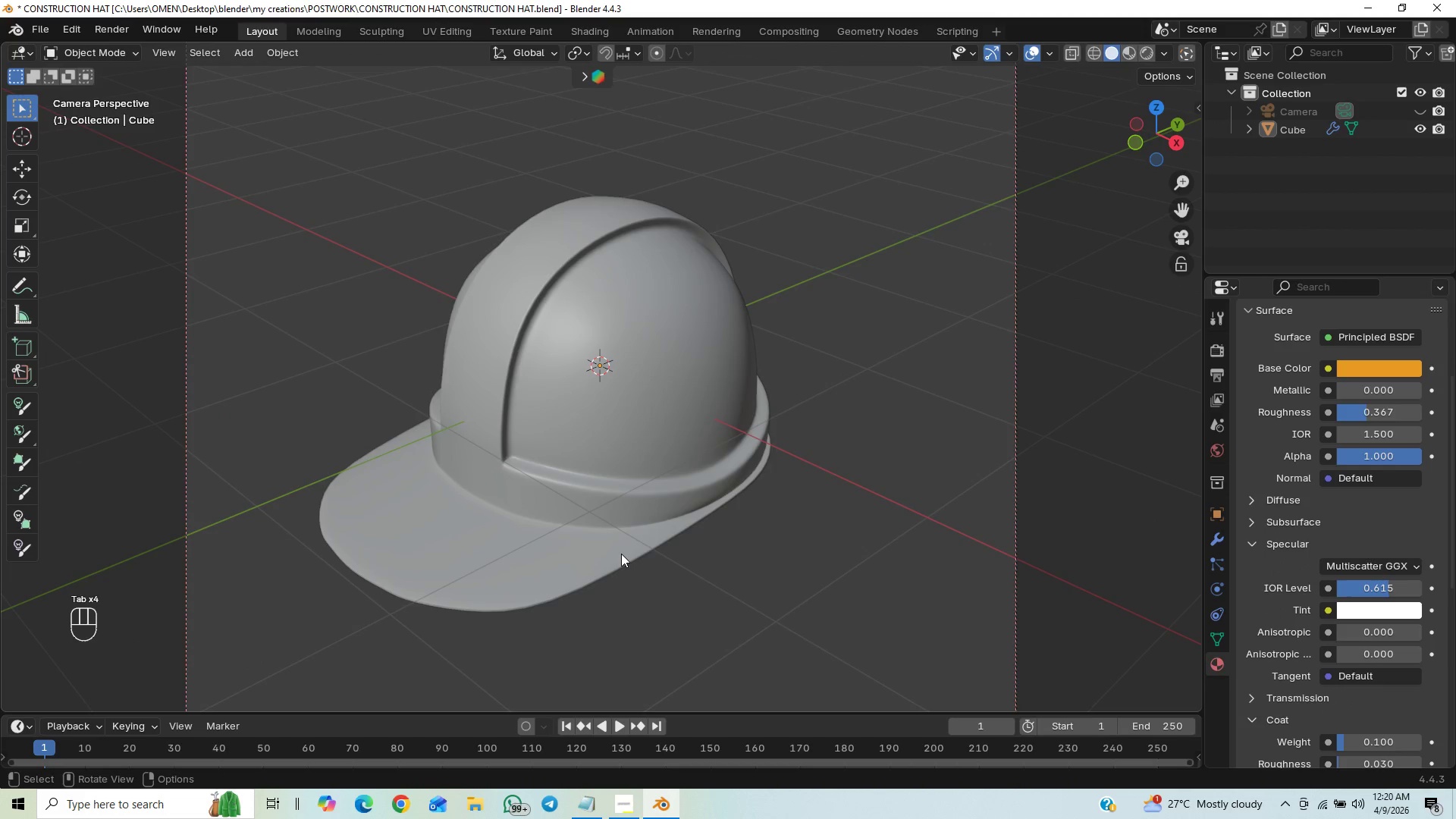 
hold_key(key=ShiftLeft, duration=0.5)
 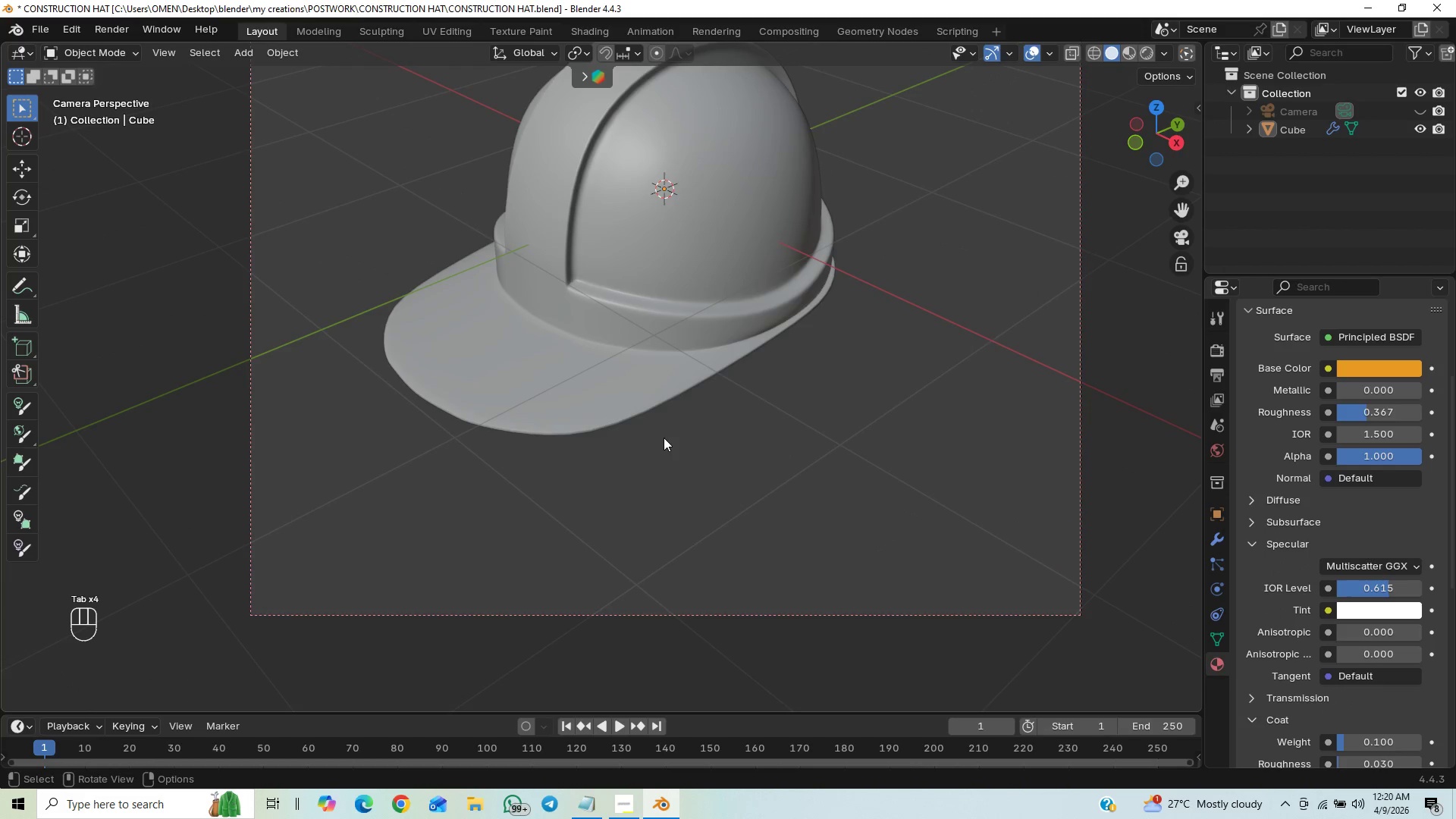 
hold_key(key=ControlLeft, duration=0.48)
 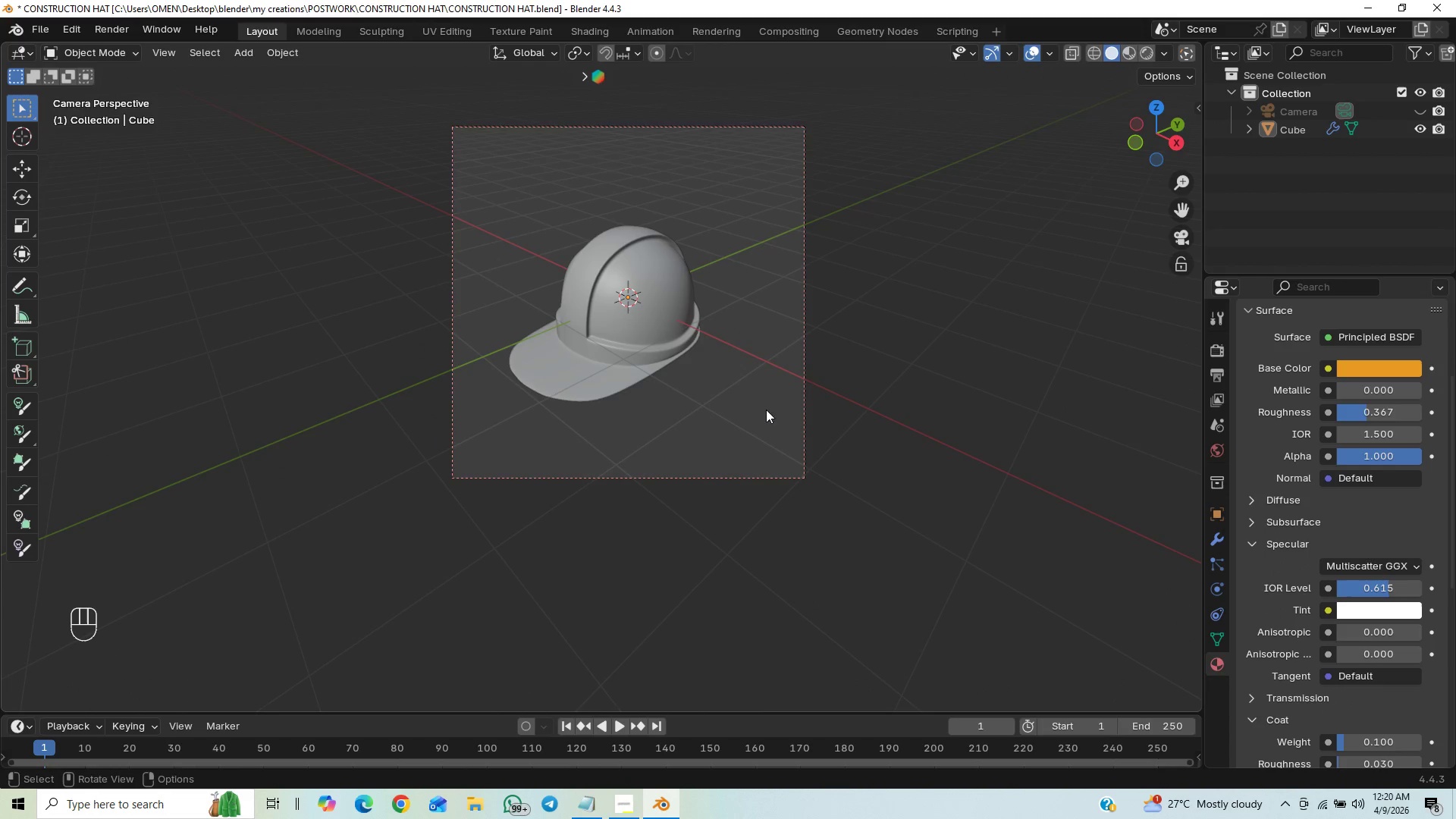 
hold_key(key=ShiftLeft, duration=0.36)
double_click([776, 510])
 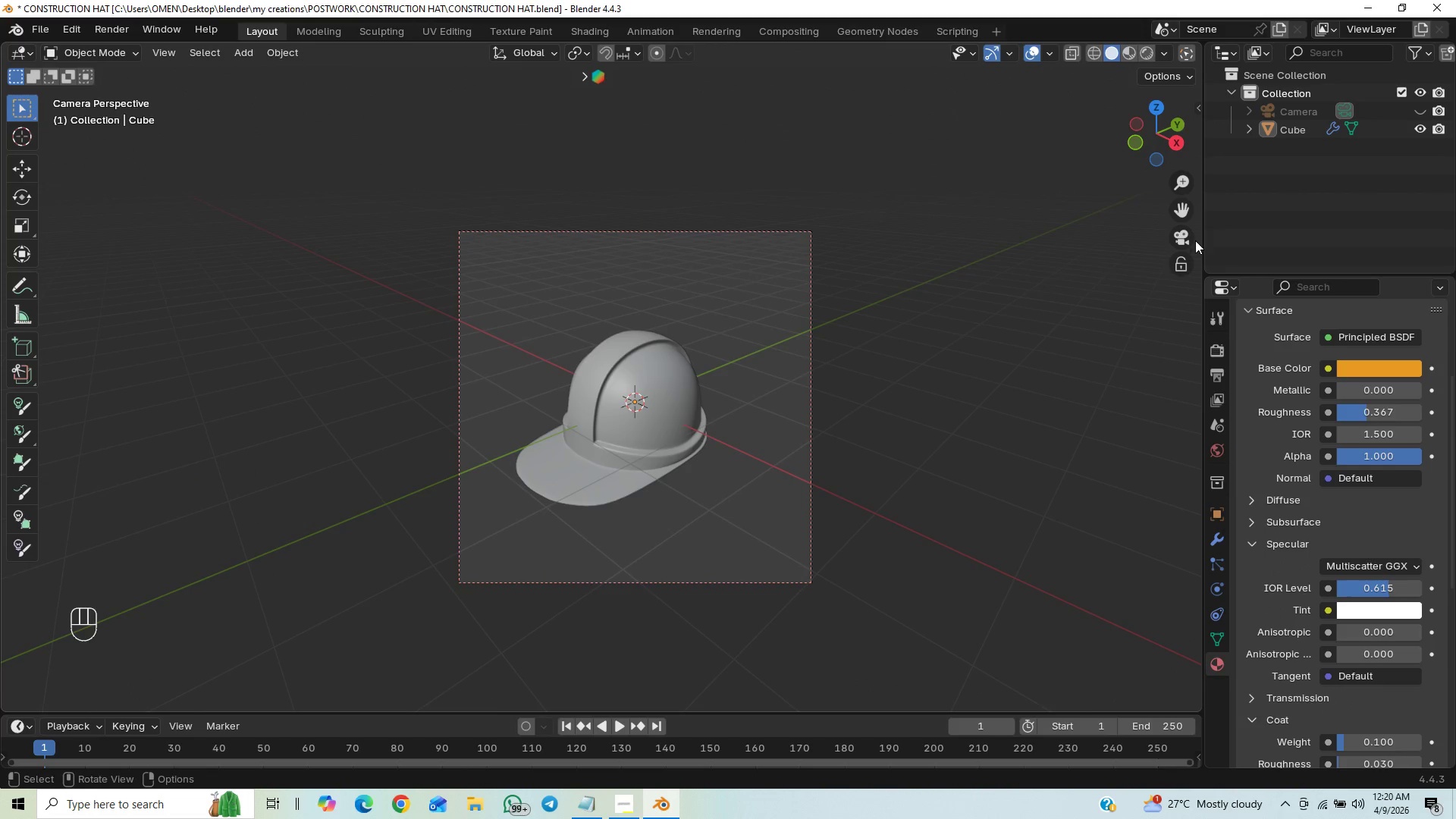 
left_click([1186, 235])
 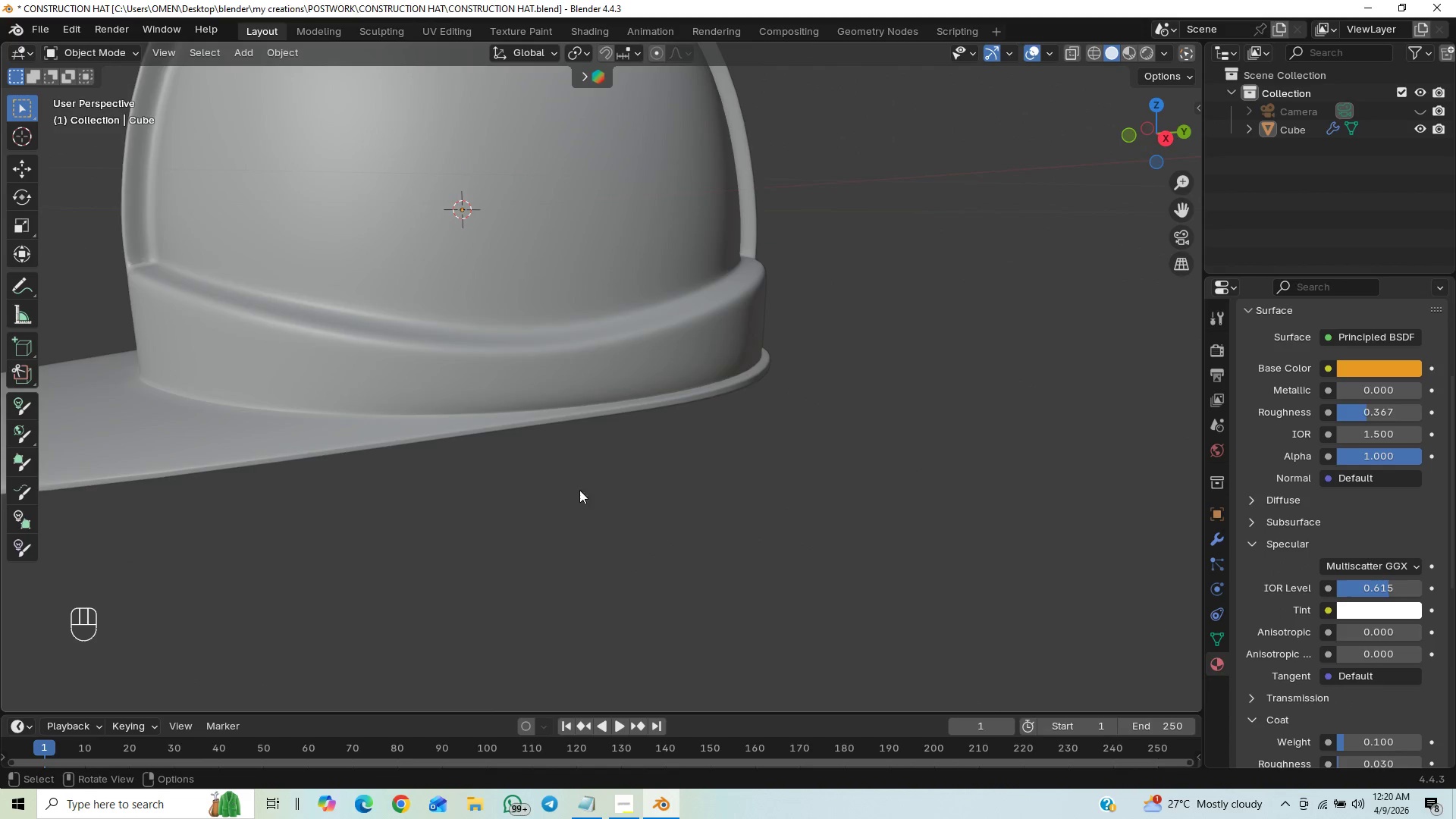 
hold_key(key=ShiftLeft, duration=0.44)
 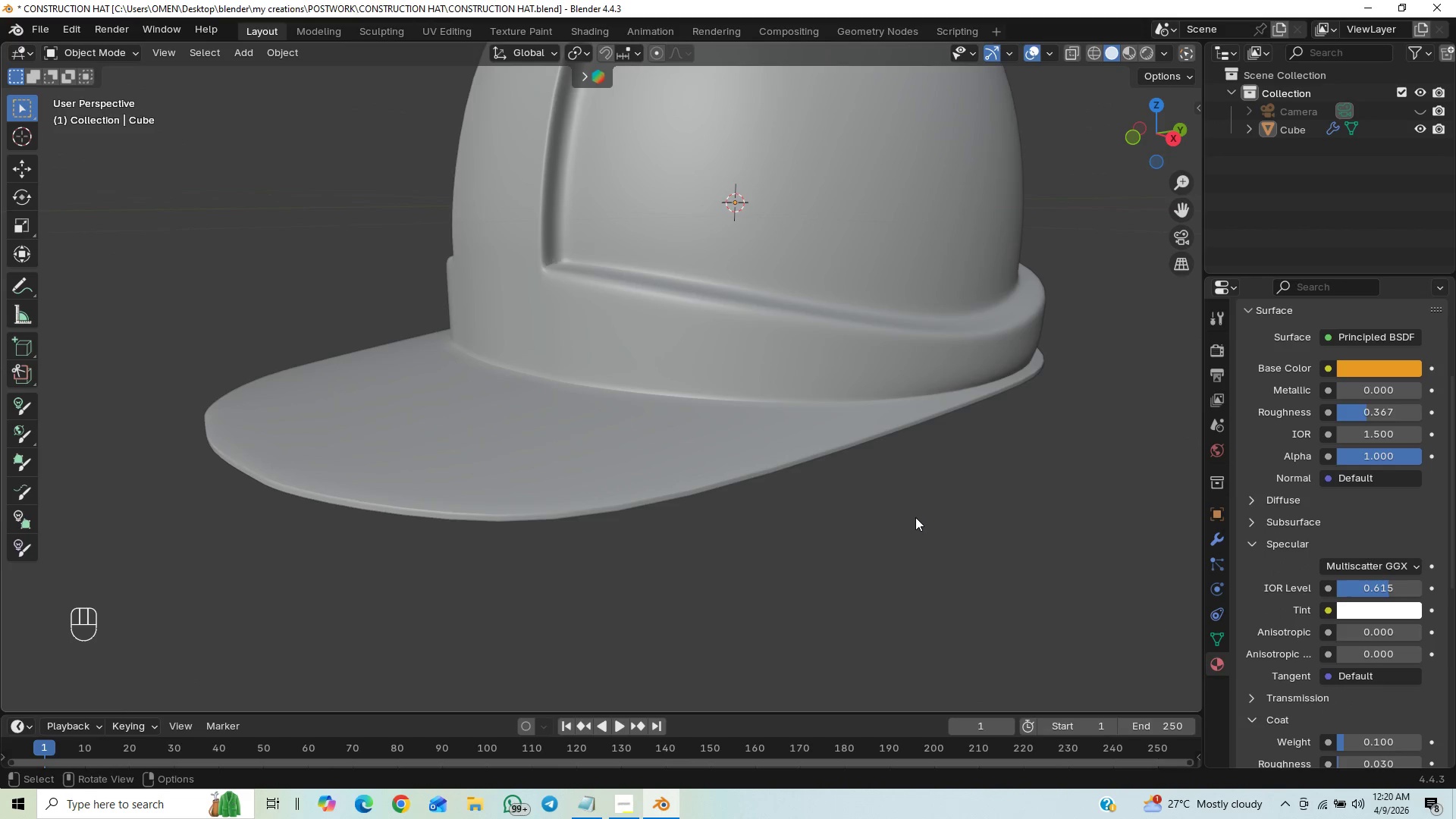 
key(Tab)
 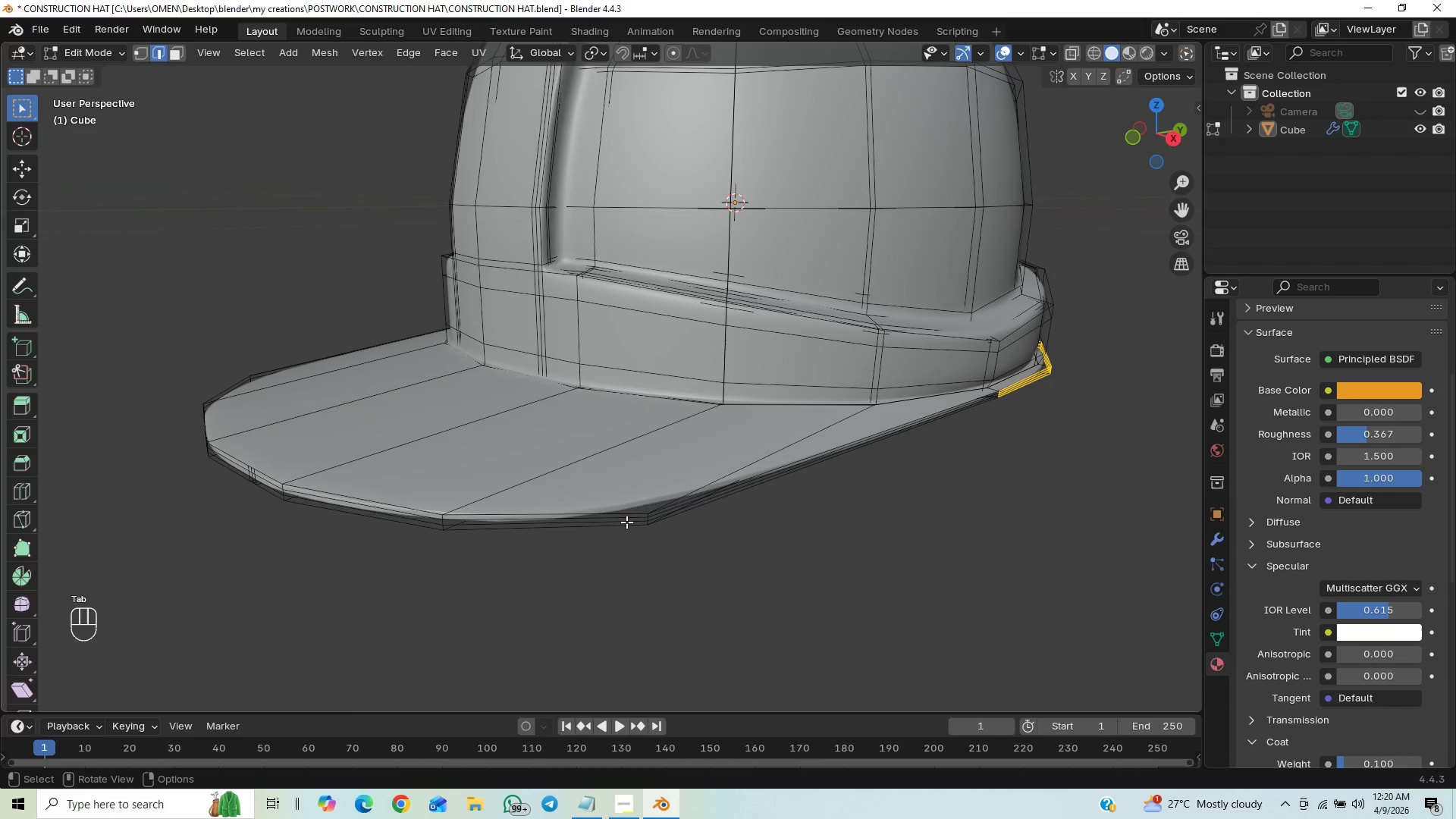 
left_click_drag(start_coordinate=[636, 507], to_coordinate=[599, 553])
 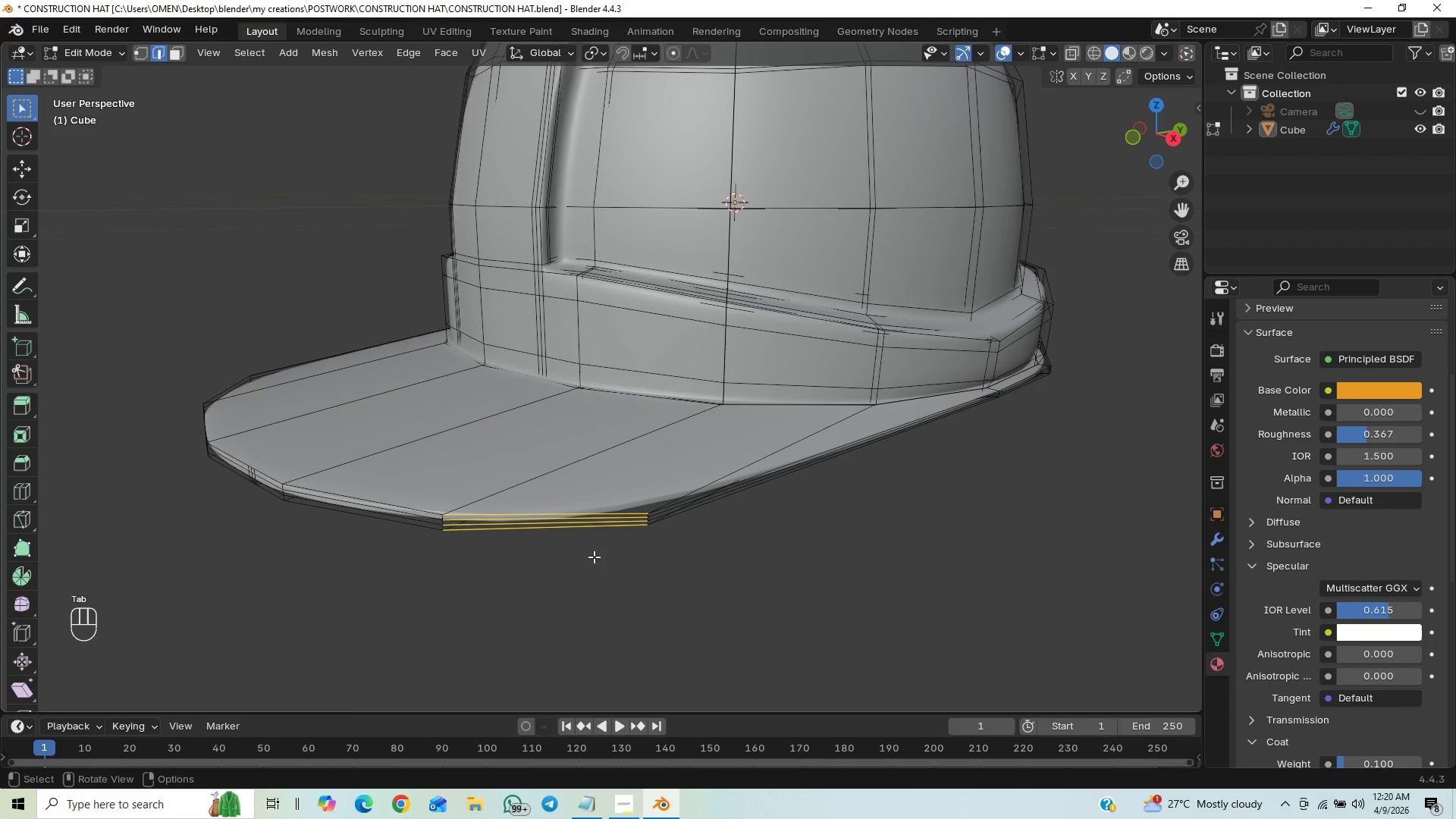 
key(End)
 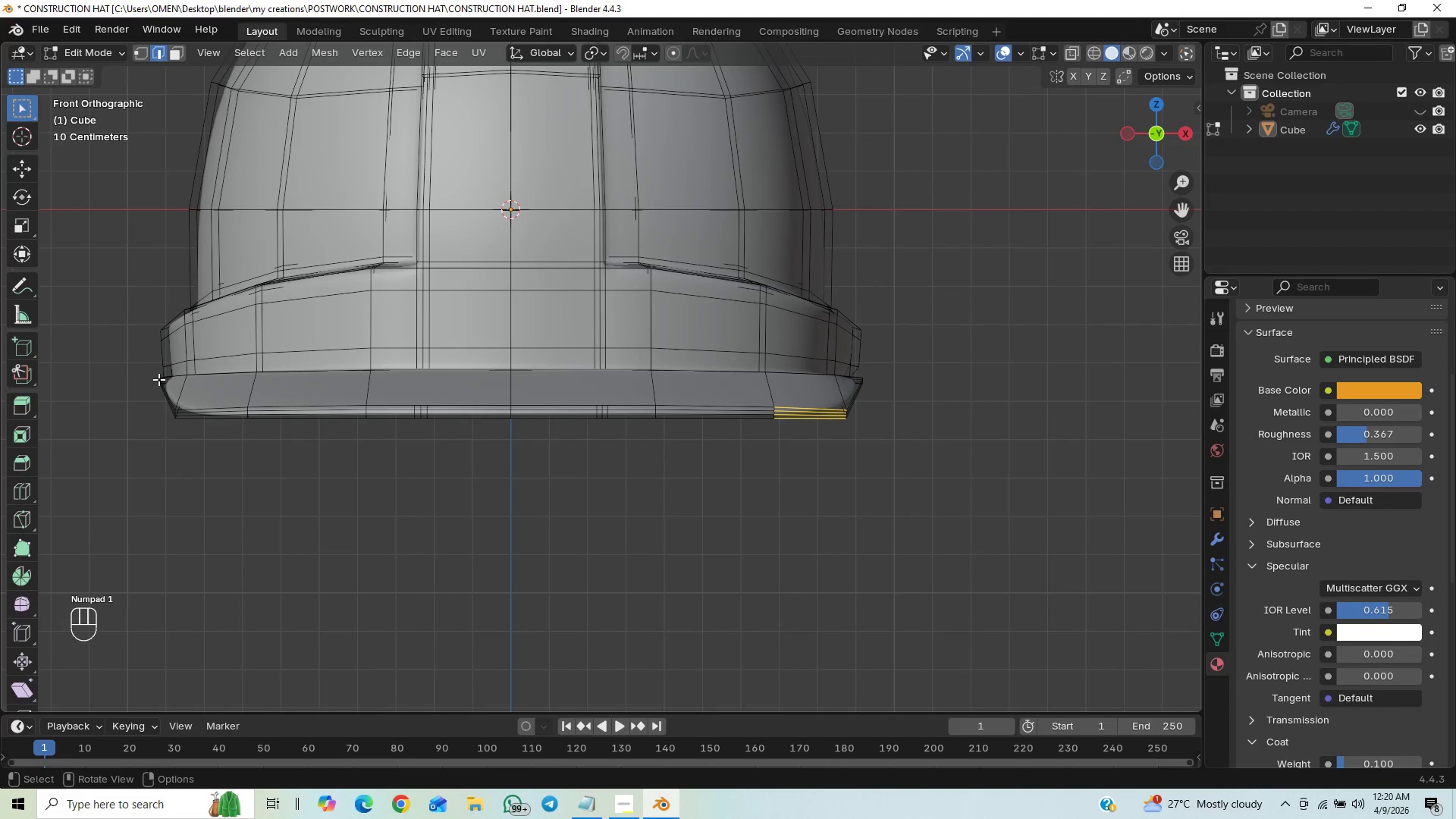 
left_click_drag(start_coordinate=[169, 391], to_coordinate=[914, 579])
 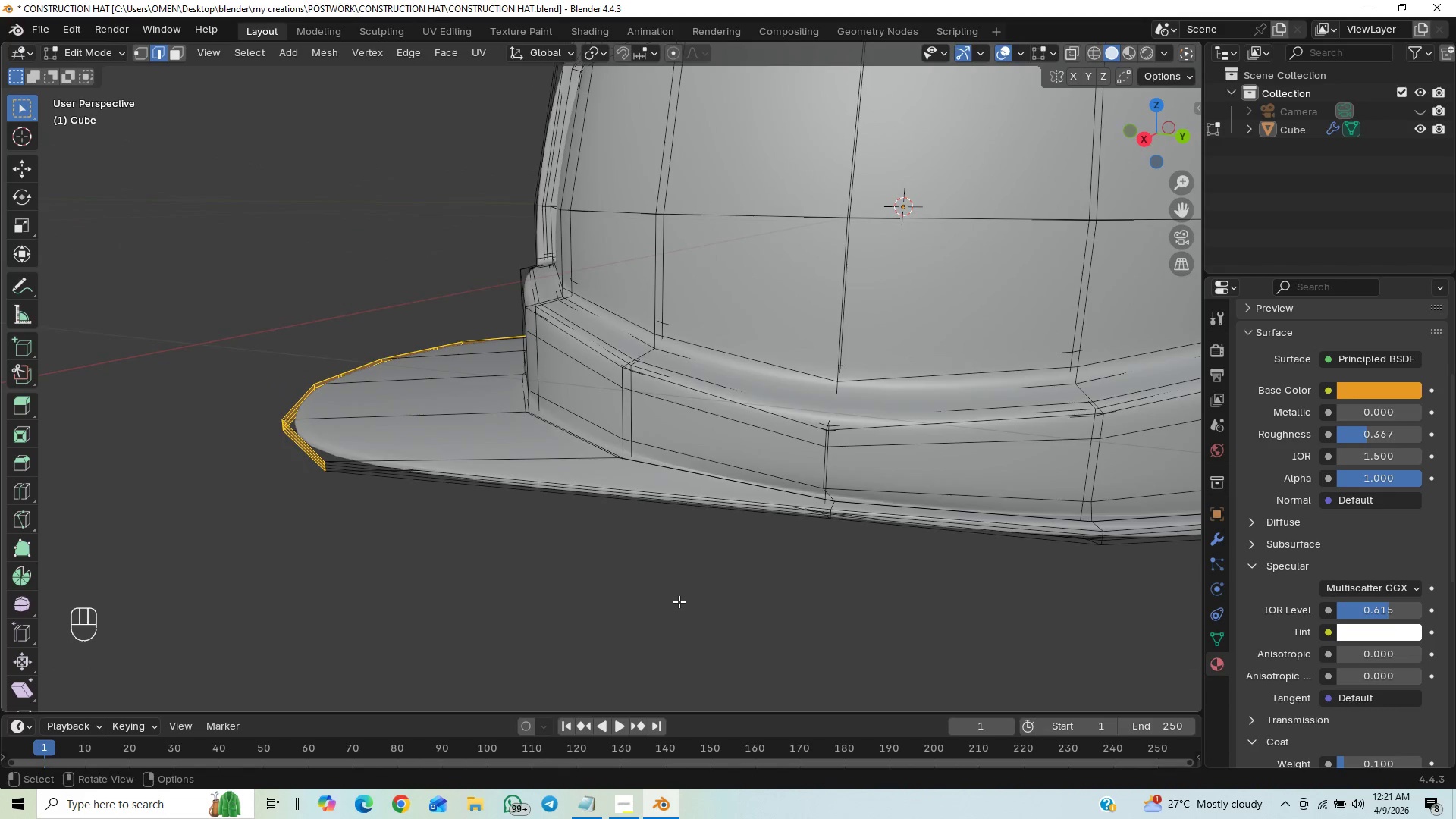 
wait(6.17)
 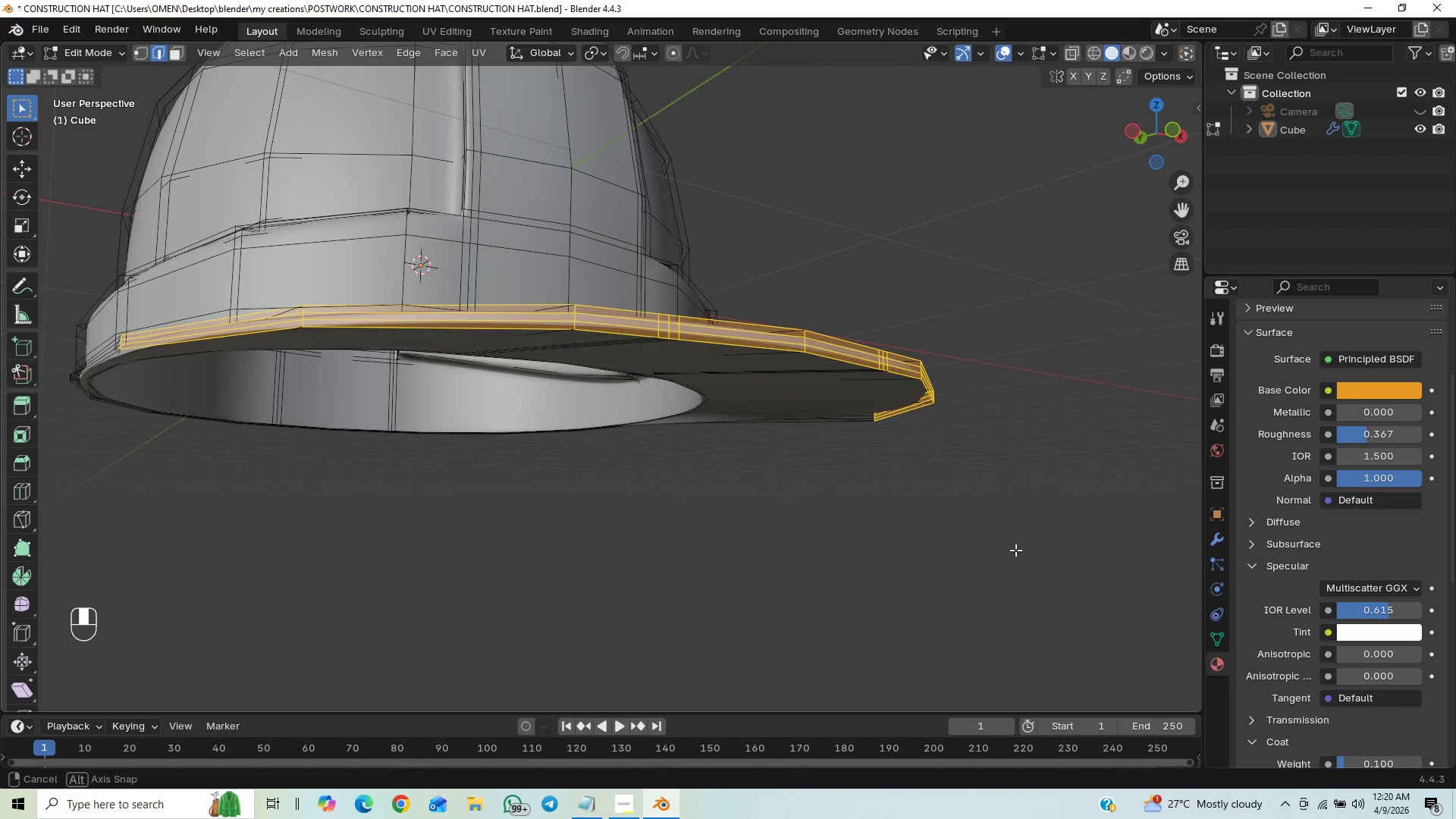 
key(Home)
 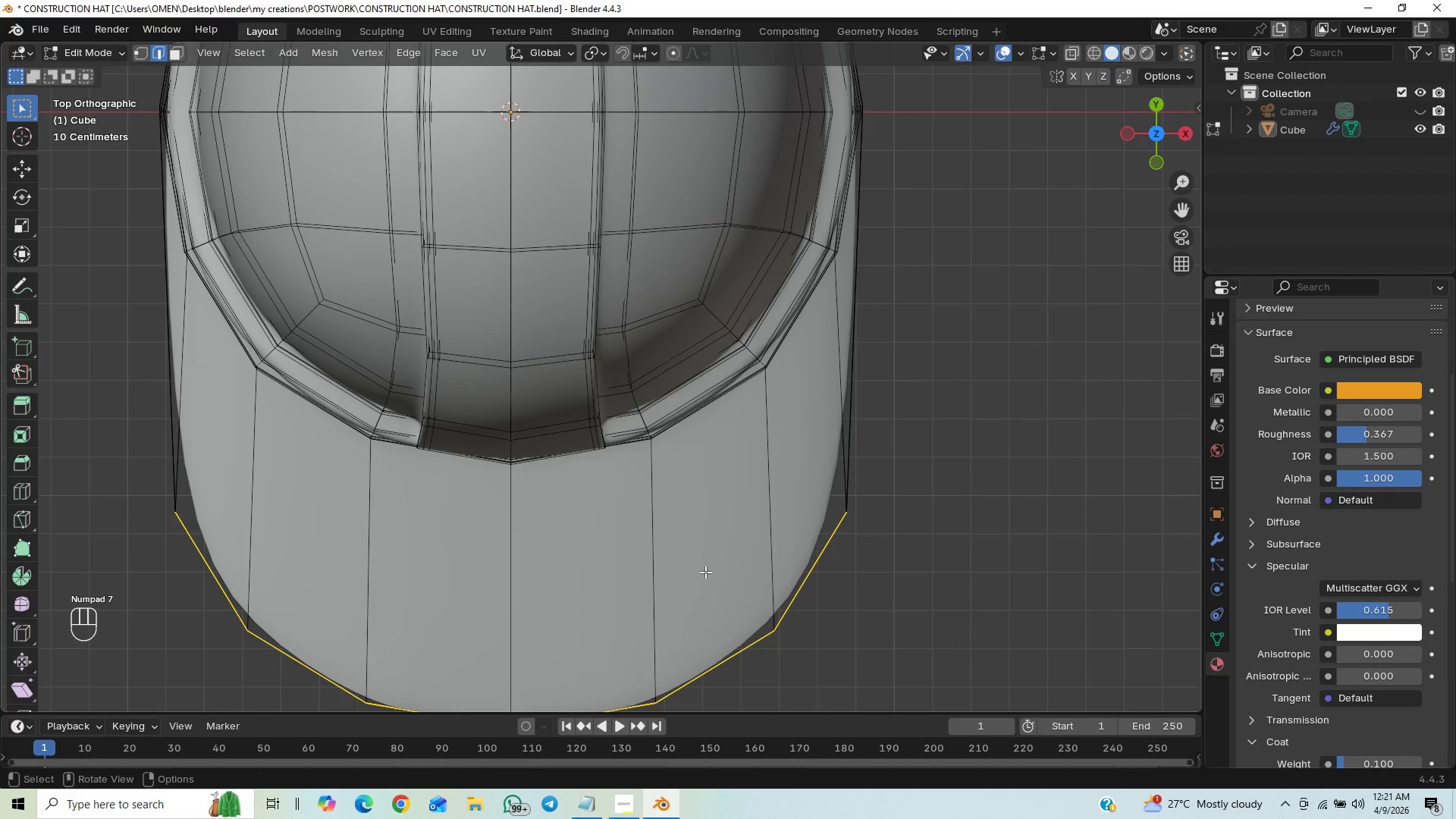 
scroll: coordinate [705, 570], scroll_direction: down, amount: 7.0
 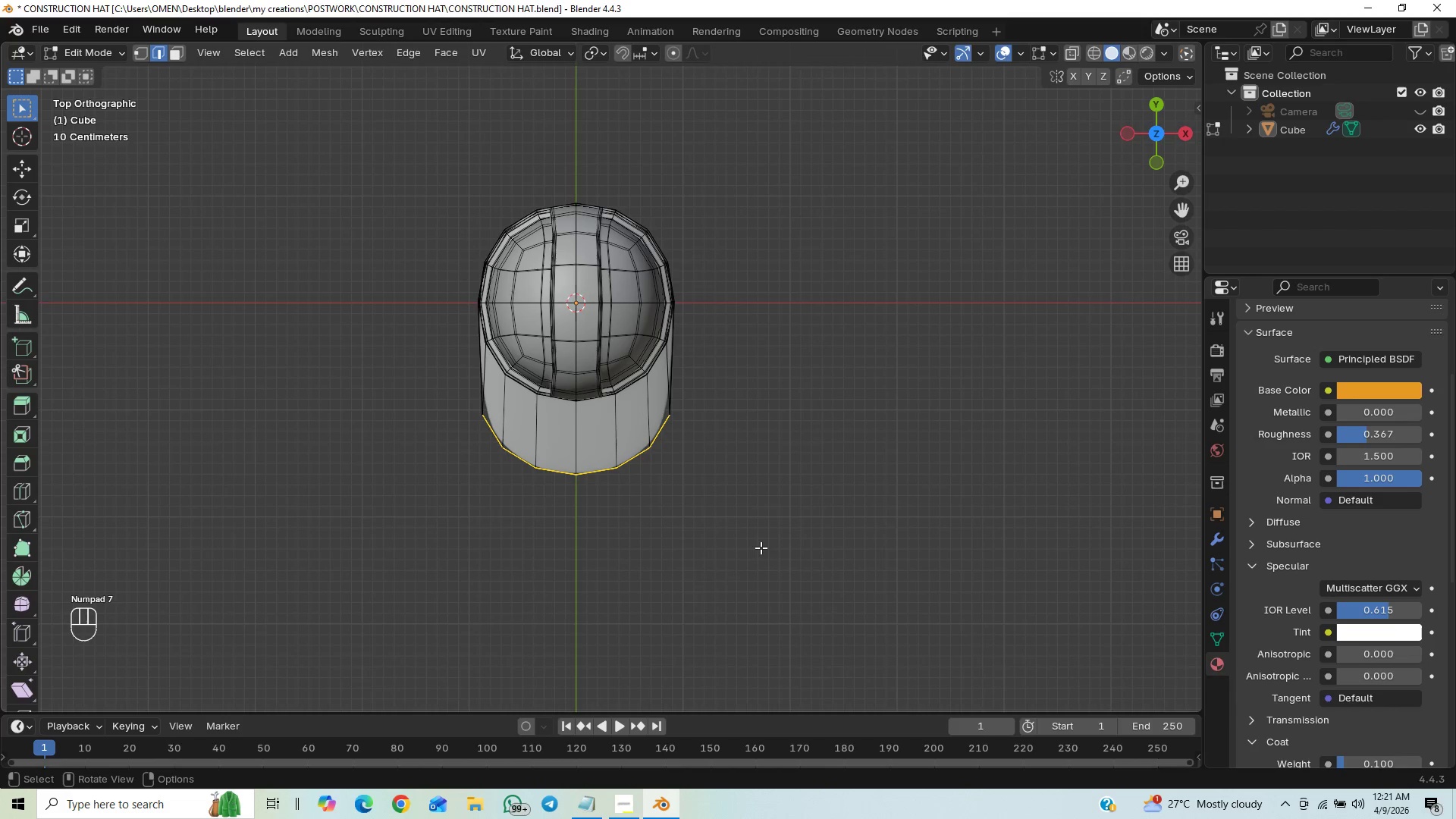 
scroll: coordinate [767, 538], scroll_direction: up, amount: 4.0
 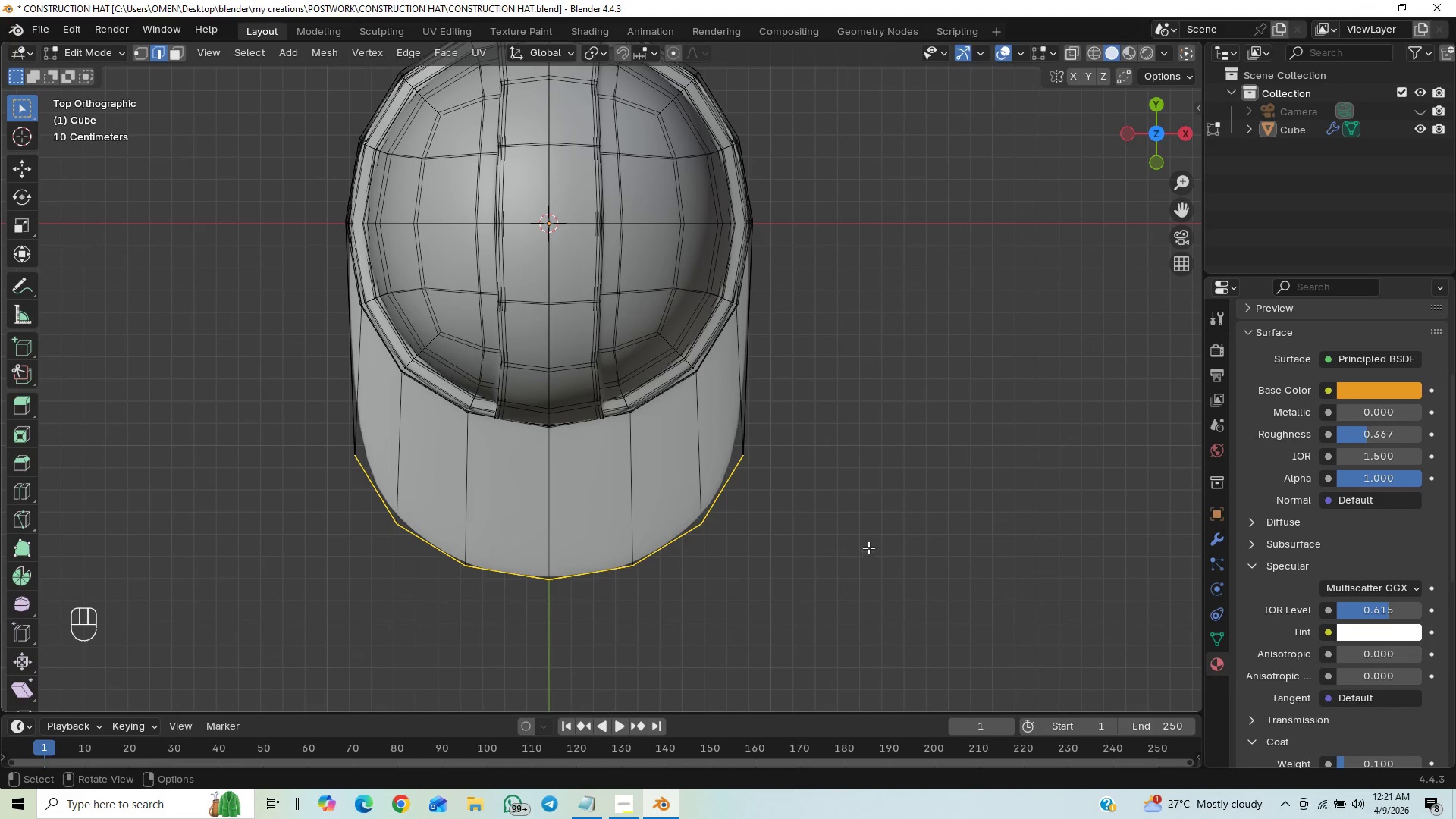 
key(S)
 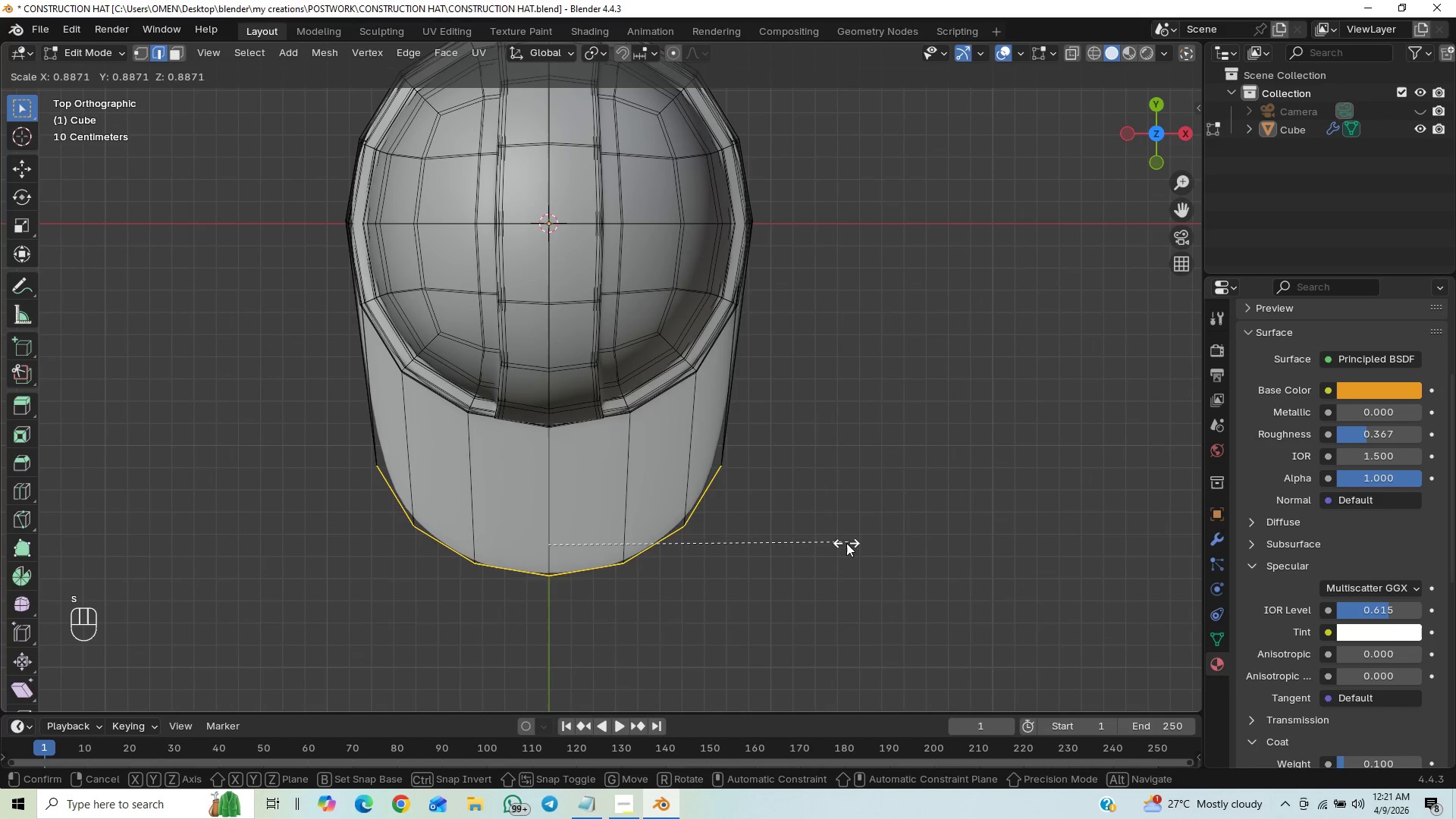 
left_click([840, 548])
 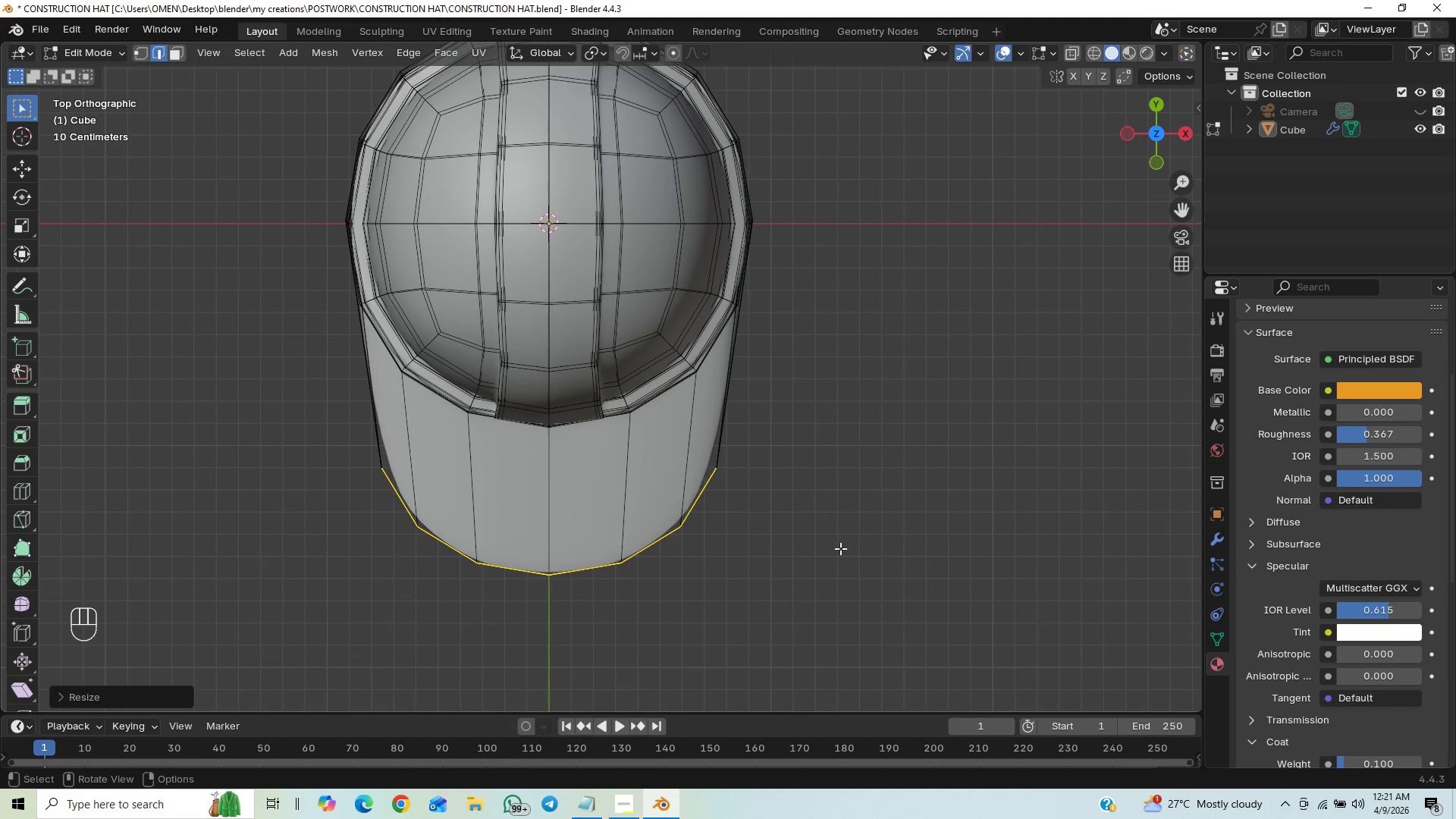 
key(Tab)
 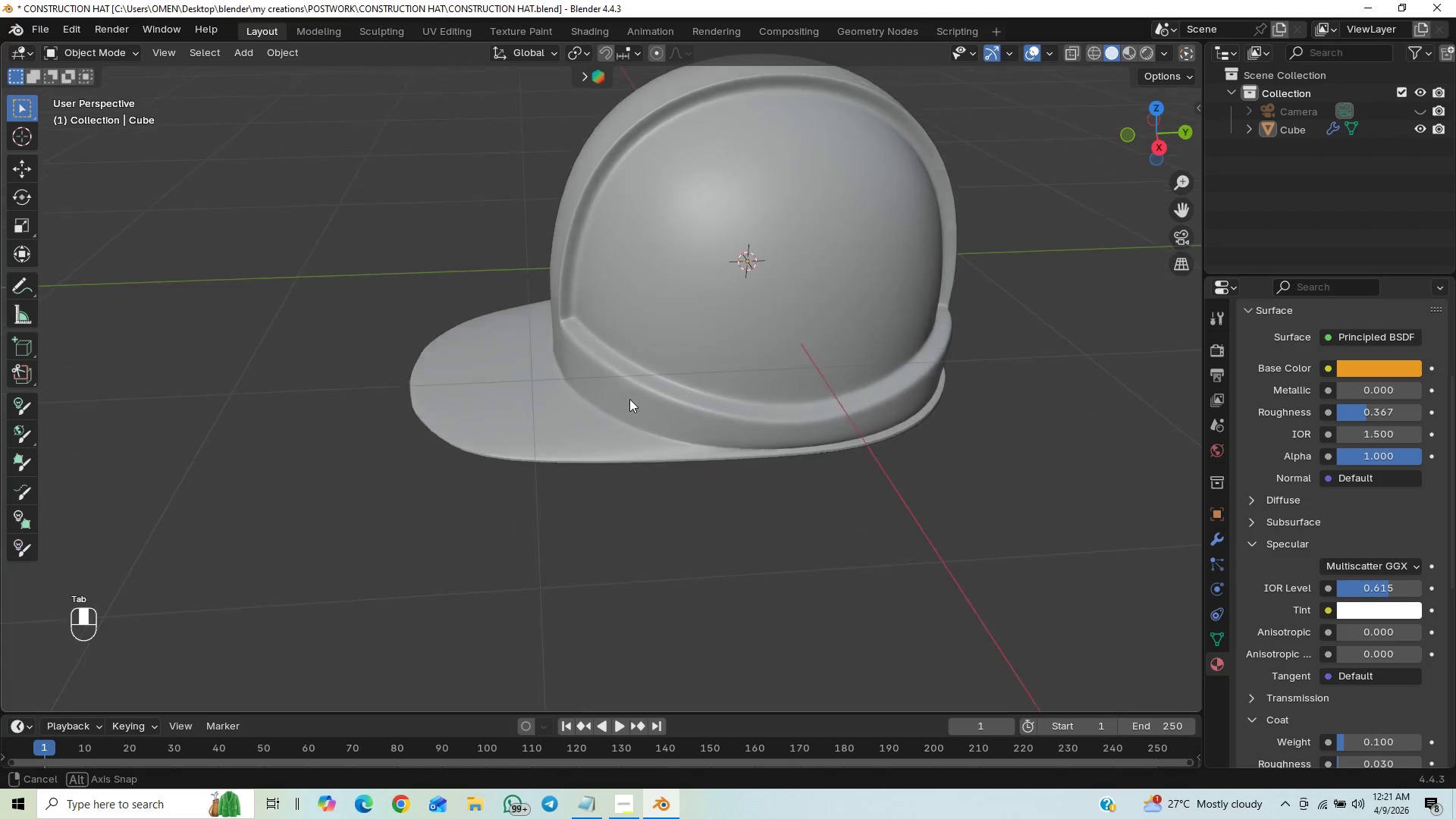 
hold_key(key=ControlLeft, duration=0.44)
 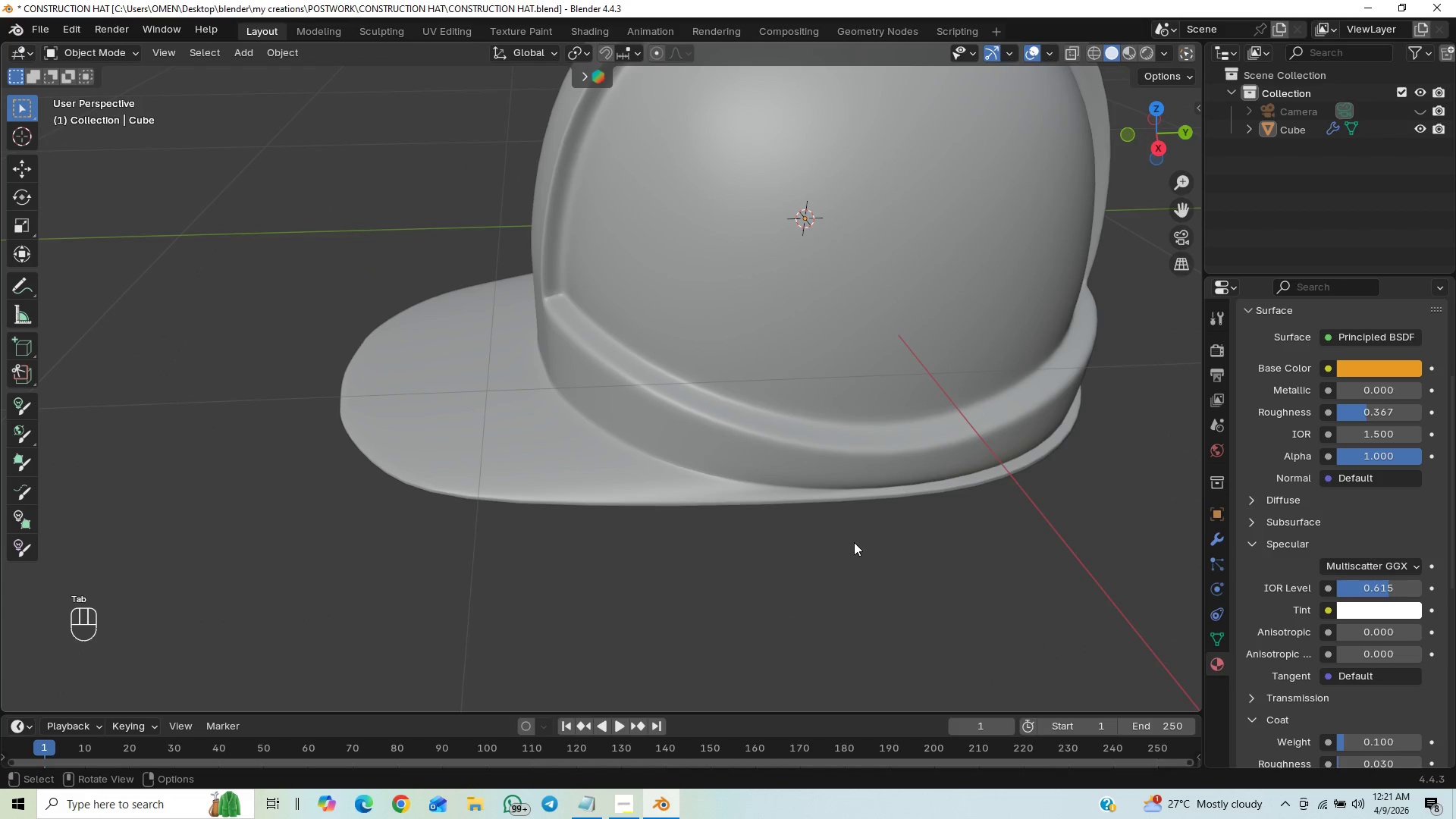 
hold_key(key=ShiftLeft, duration=0.47)
 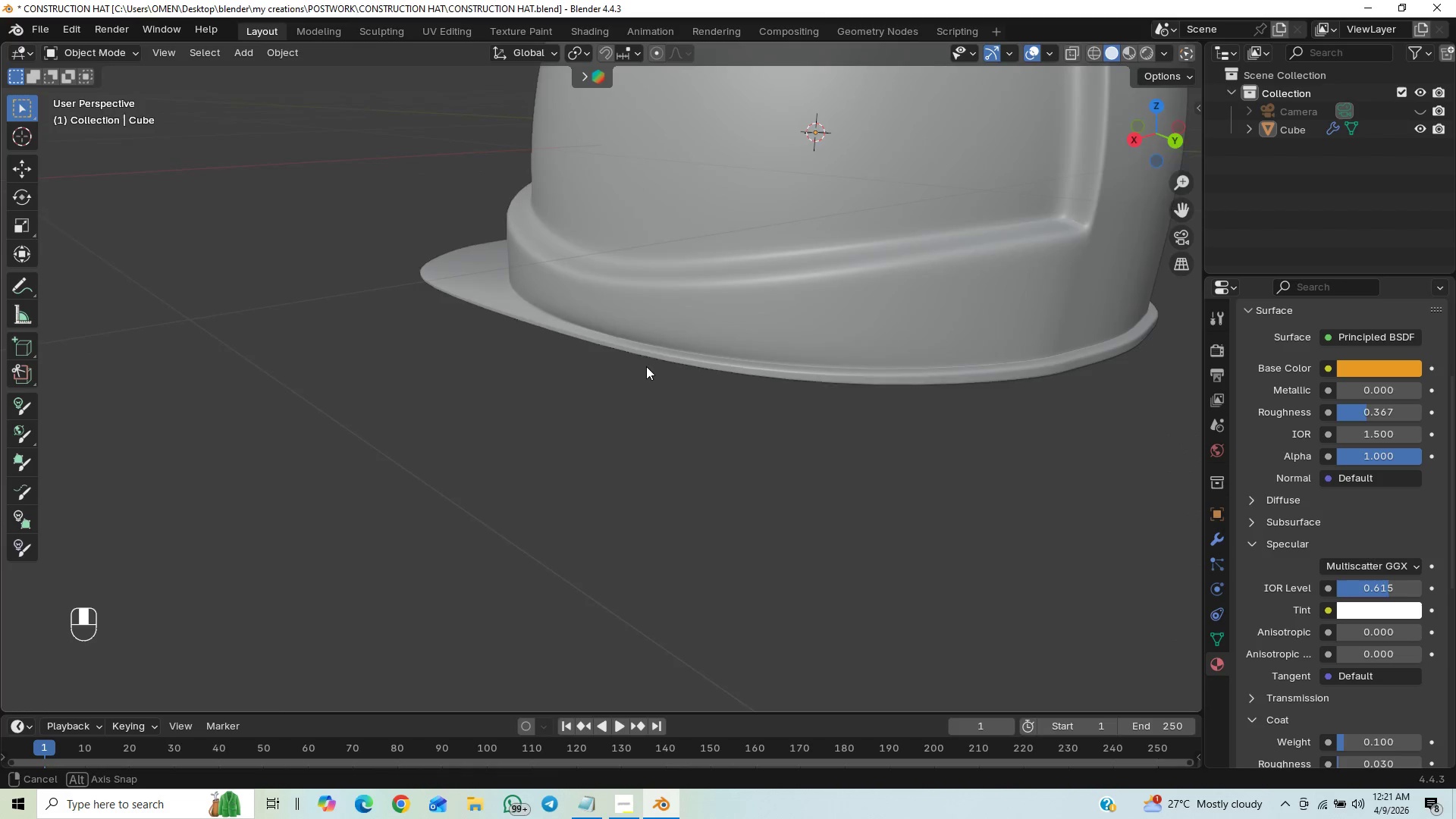 
wait(5.31)
 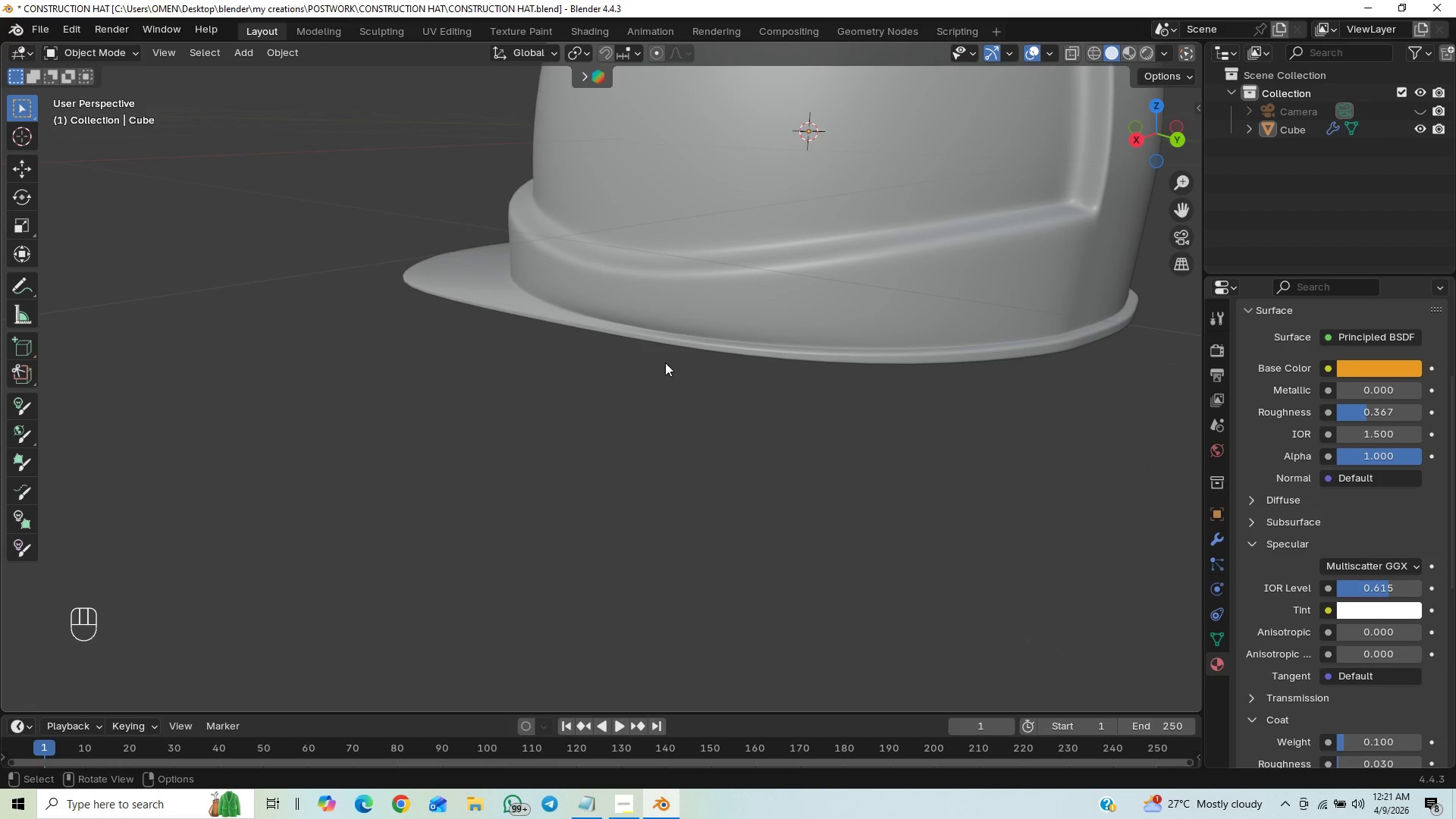 
left_click([1179, 232])
 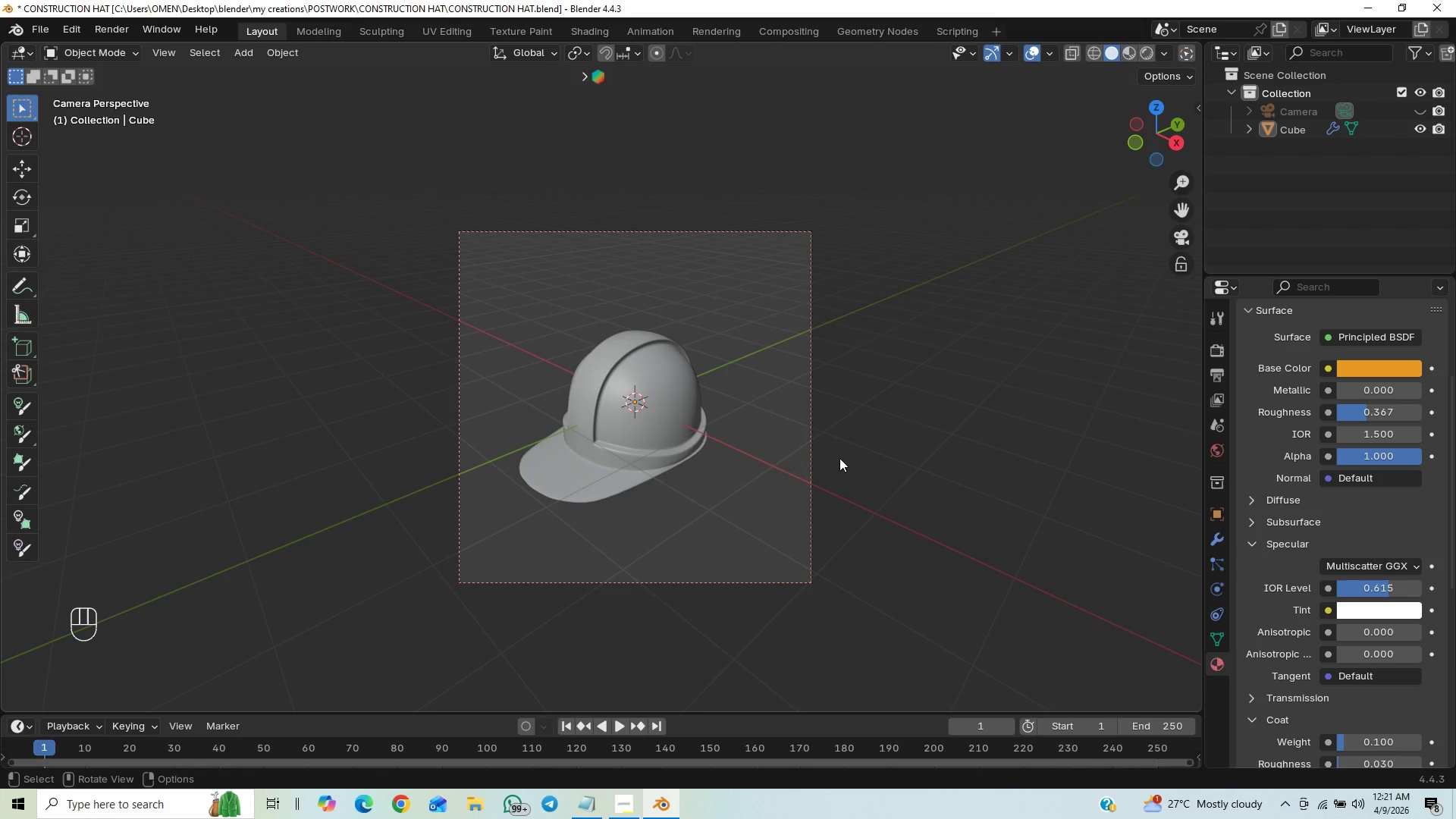 
hold_key(key=ControlLeft, duration=0.81)
 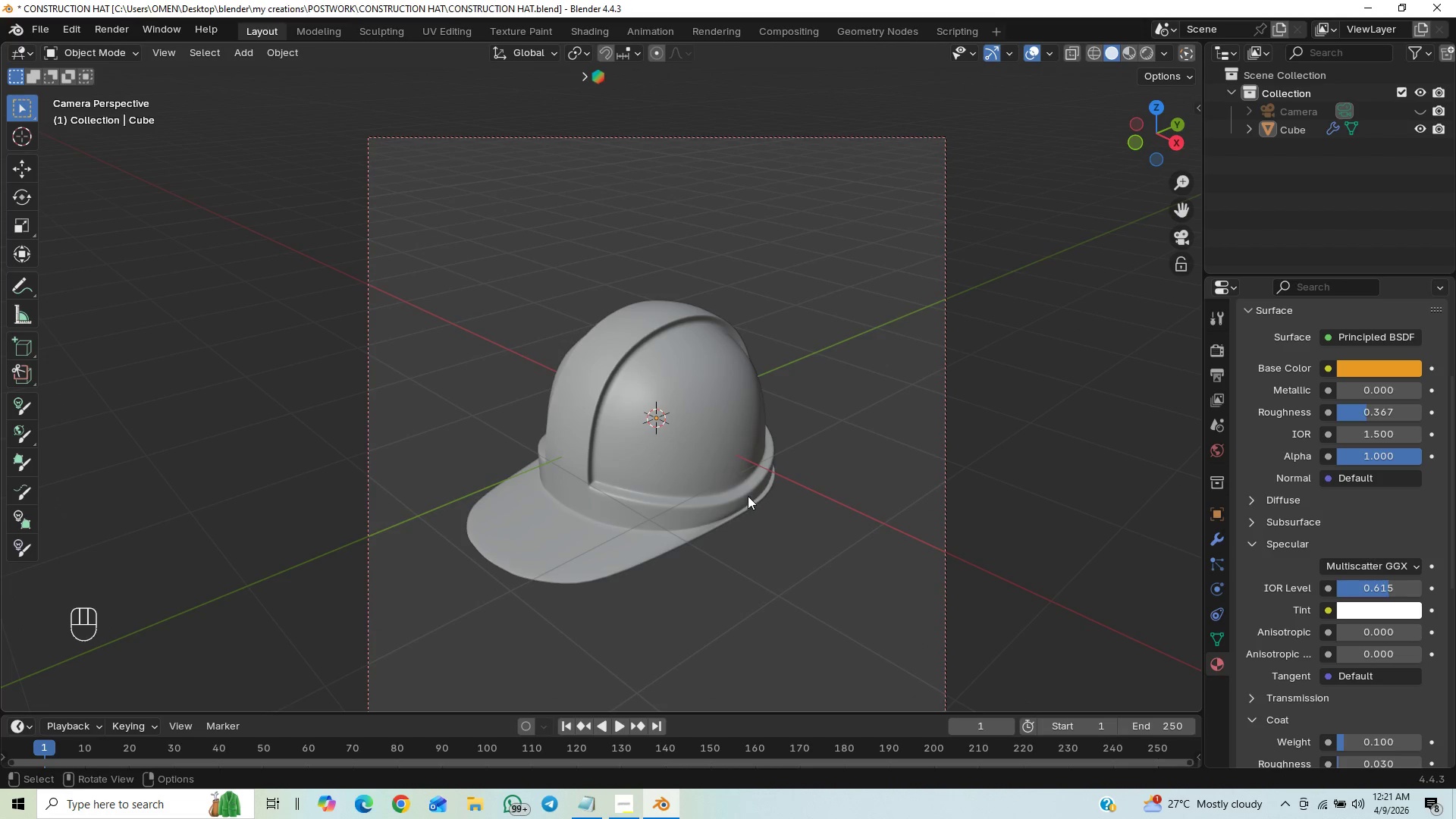 
hold_key(key=ControlLeft, duration=0.88)
 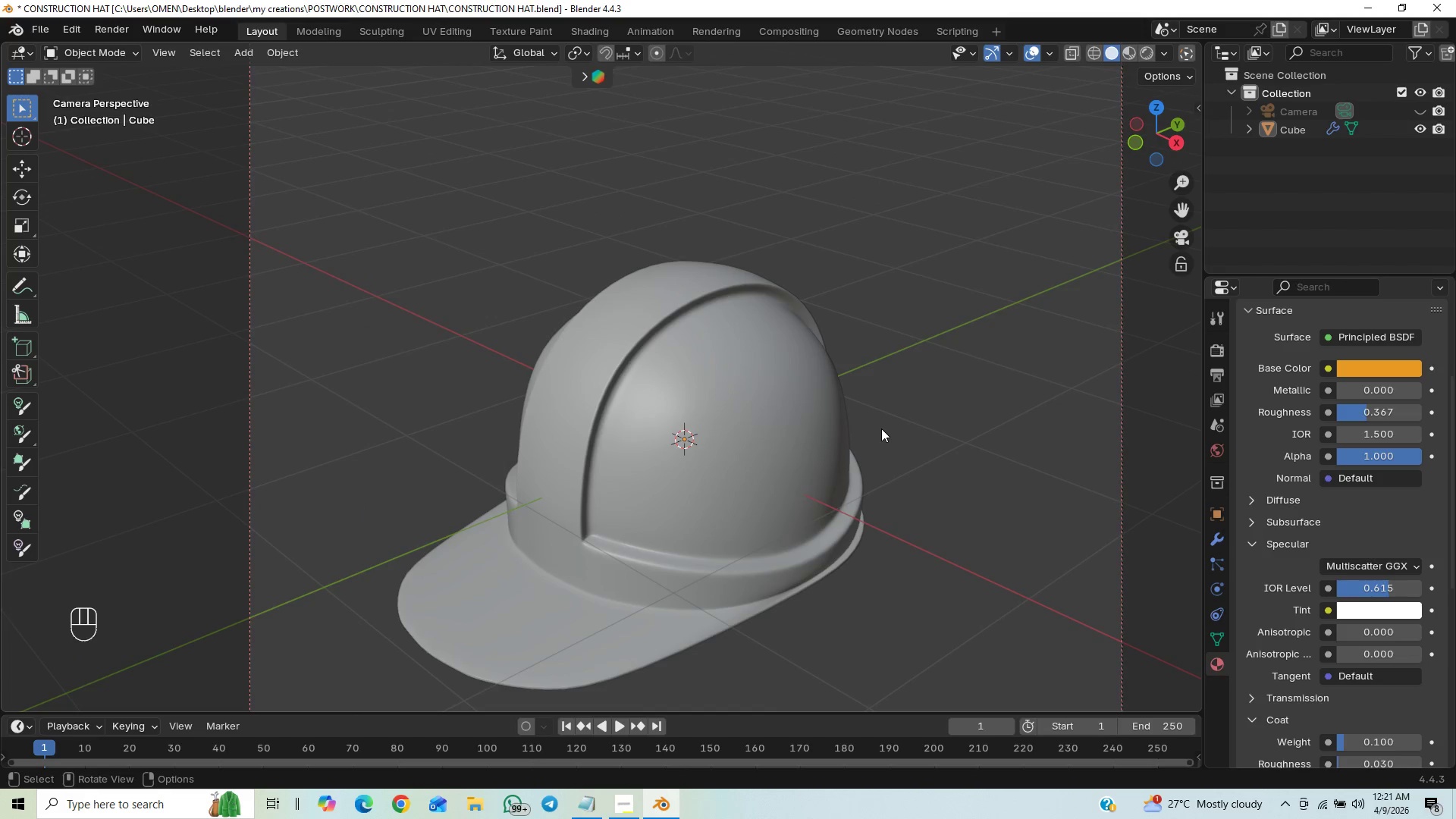 
key(Control+S)
 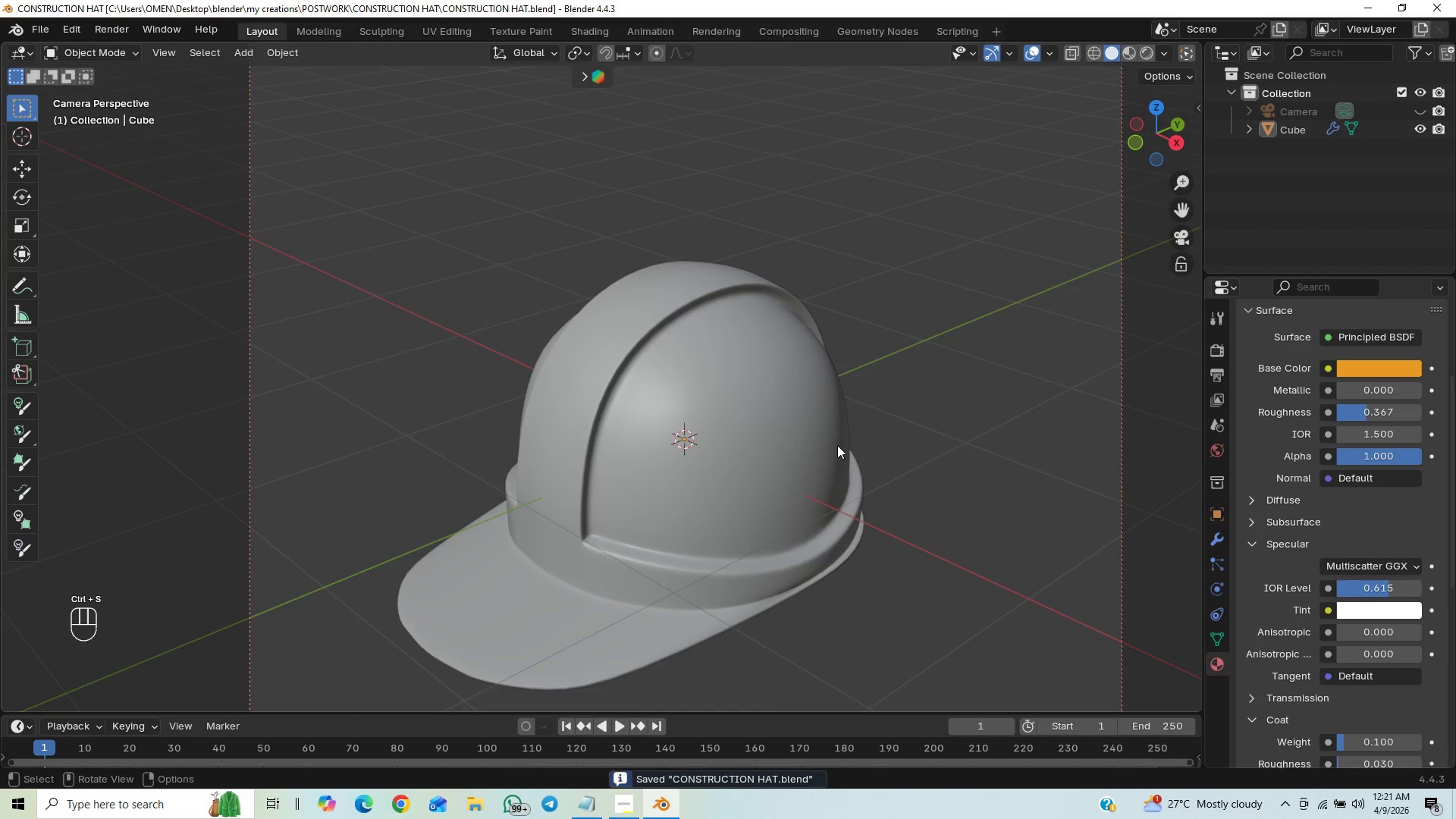 
hold_key(key=ControlLeft, duration=0.75)
 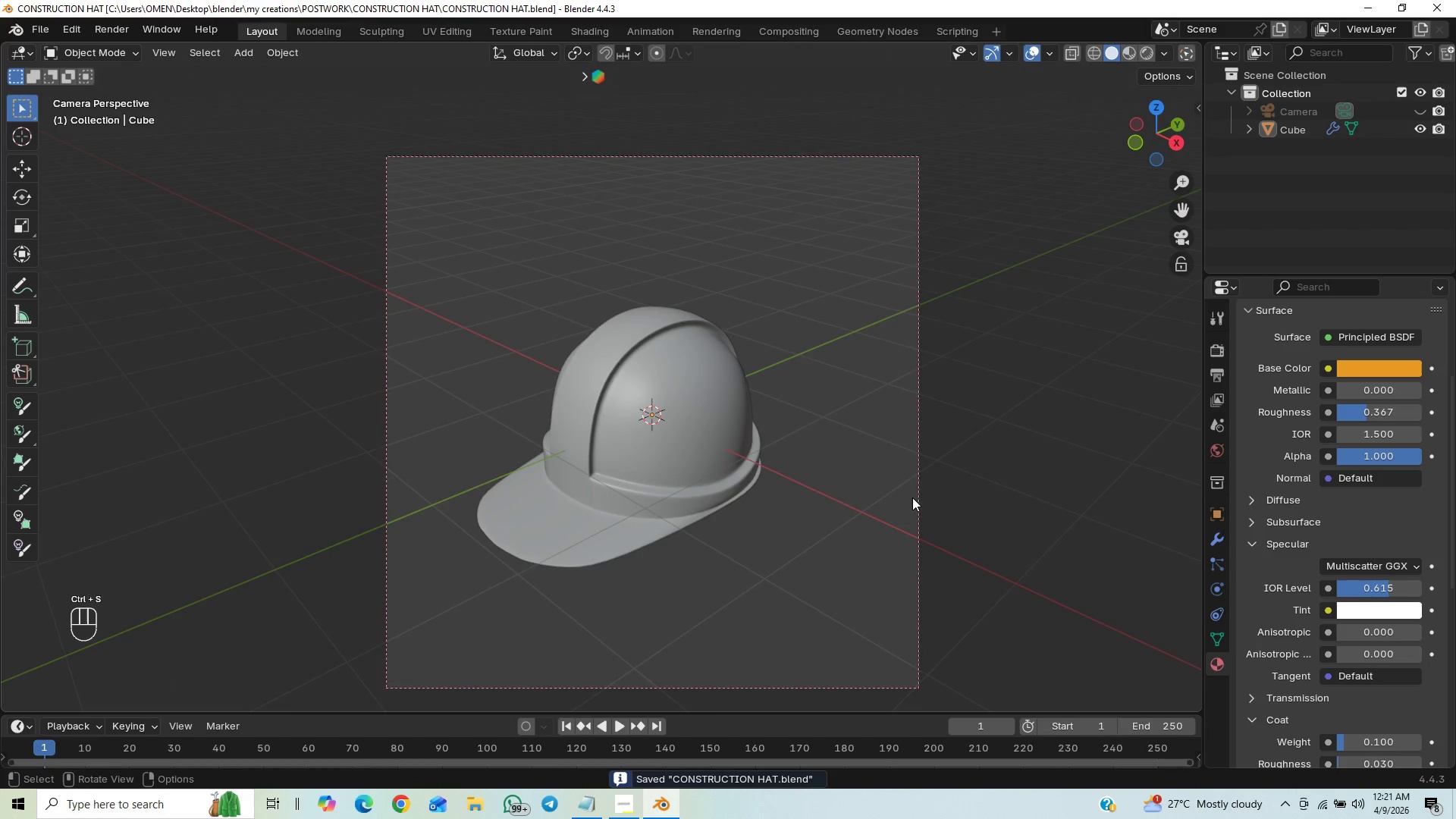 
hold_key(key=ControlLeft, duration=0.34)
 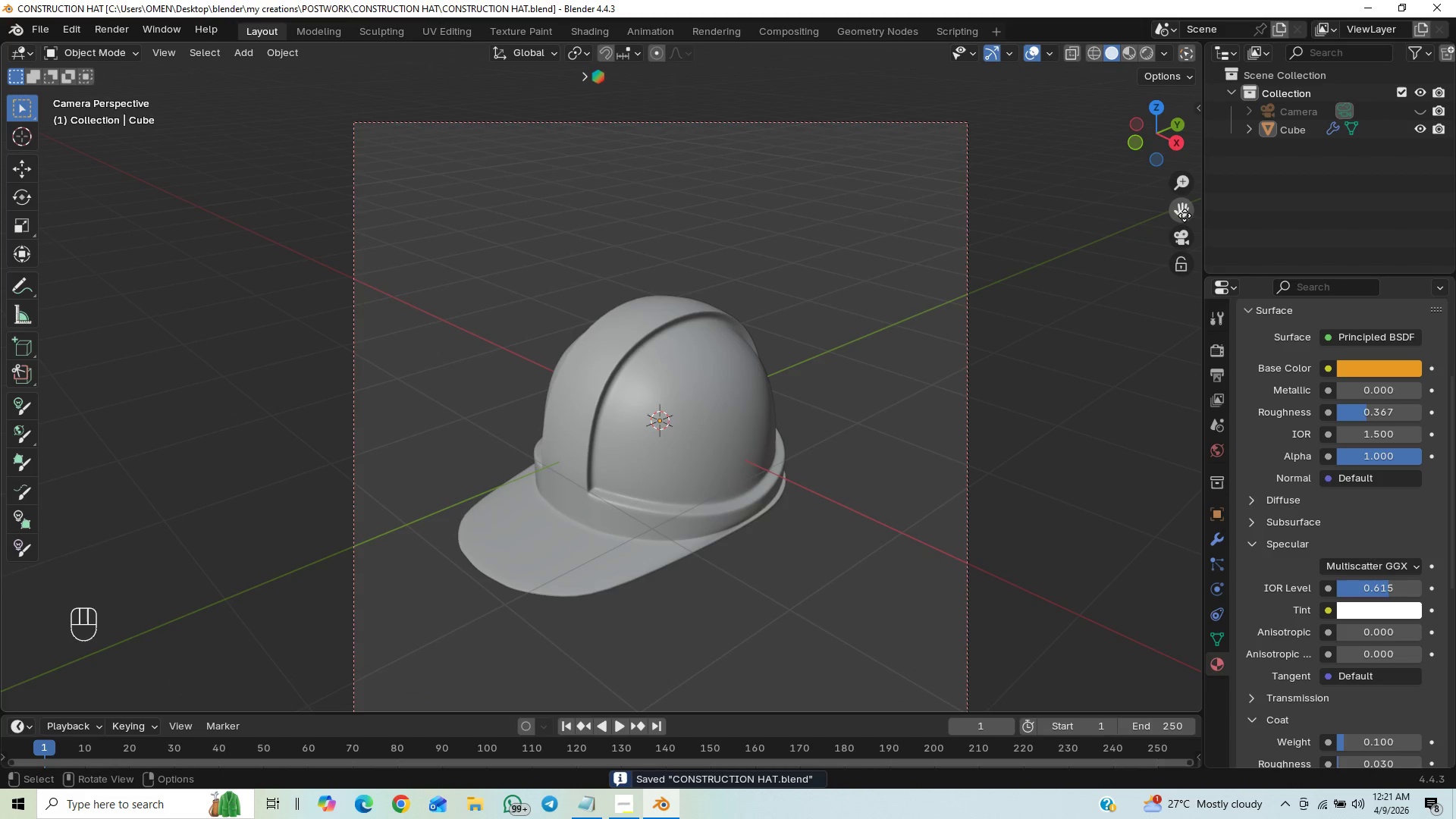 
left_click([1183, 230])
 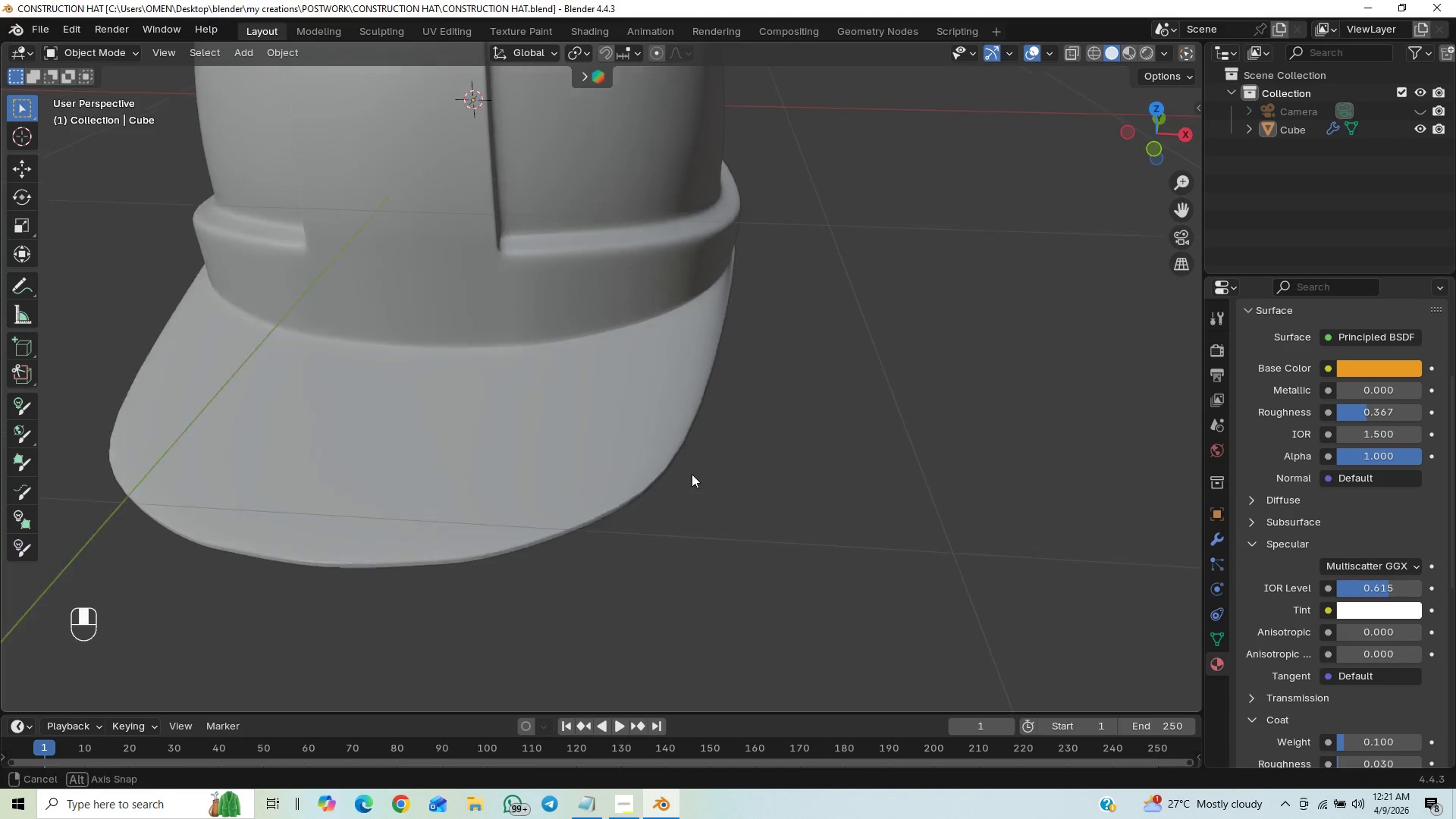 
hold_key(key=ControlLeft, duration=0.41)
 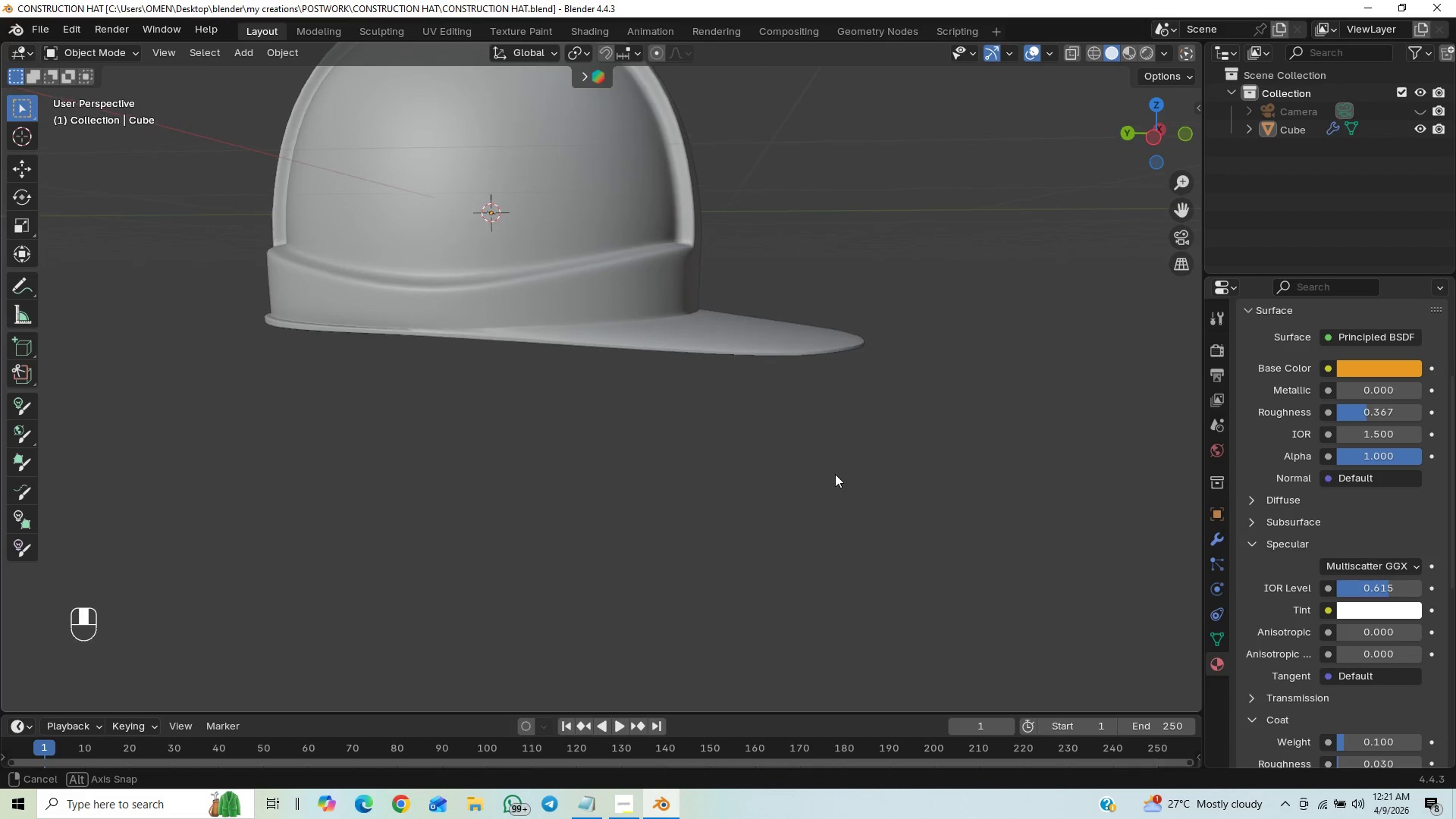 
hold_key(key=ControlLeft, duration=0.56)
 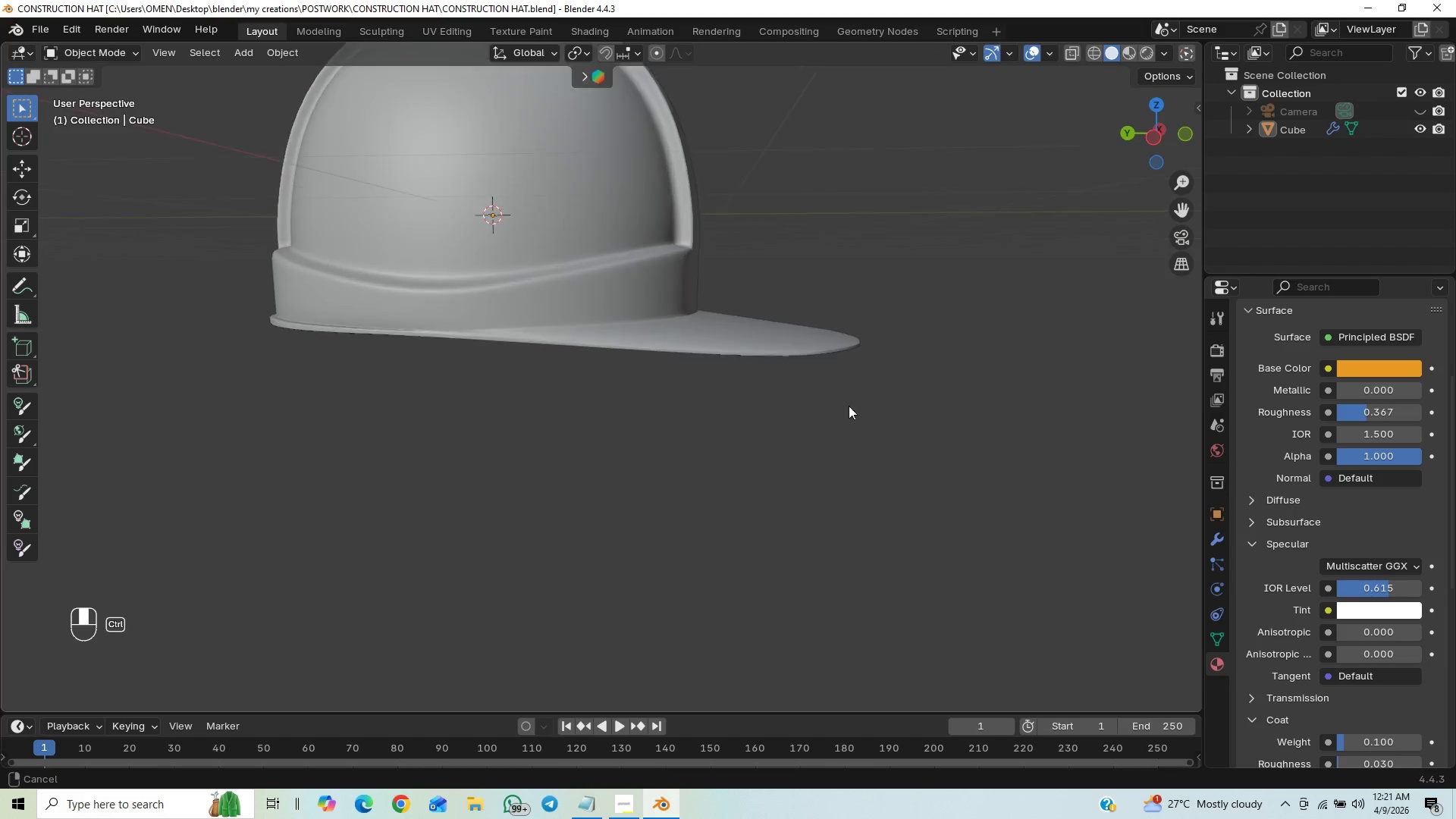 
hold_key(key=ControlLeft, duration=0.61)
 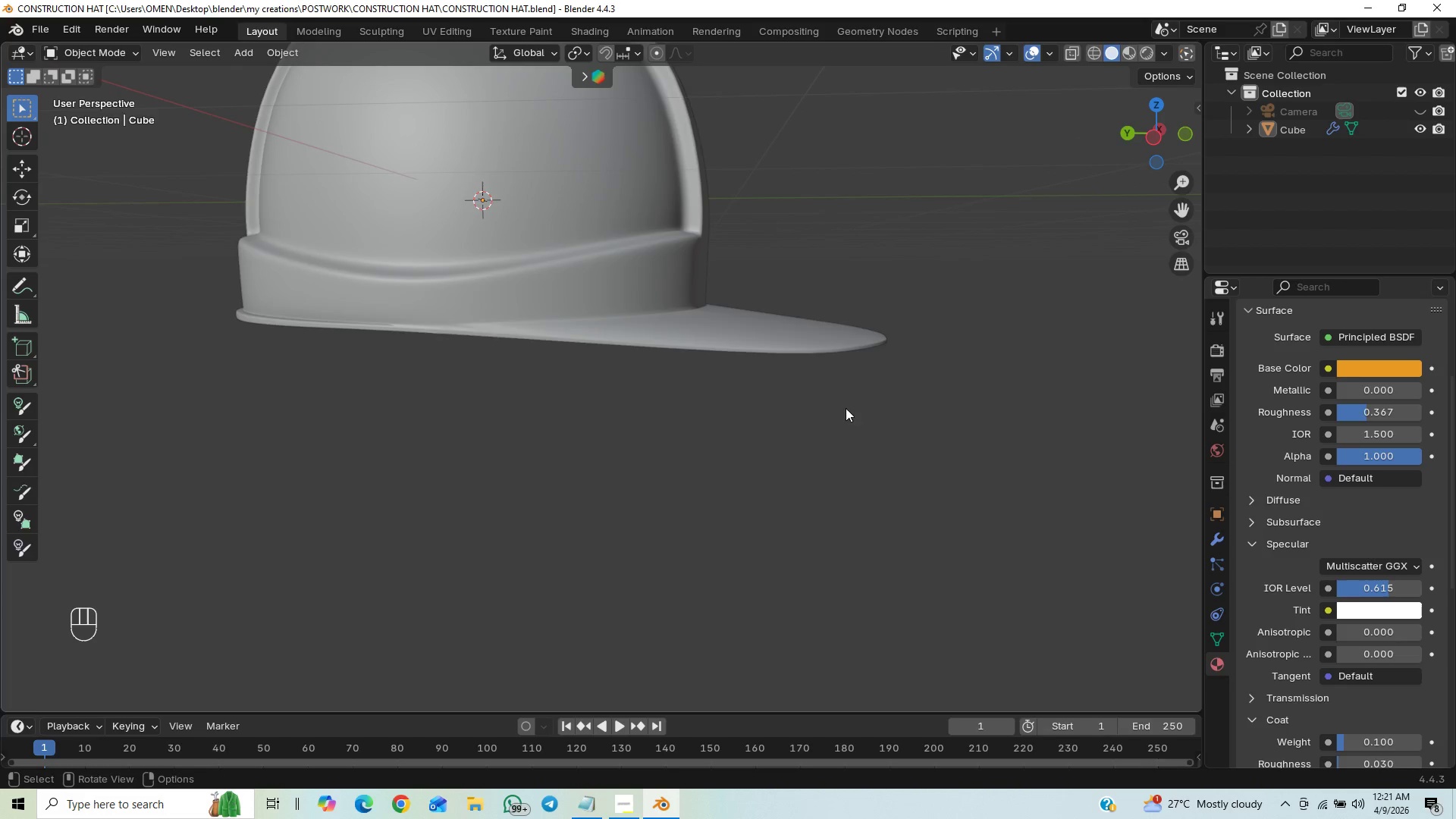 
key(Tab)
 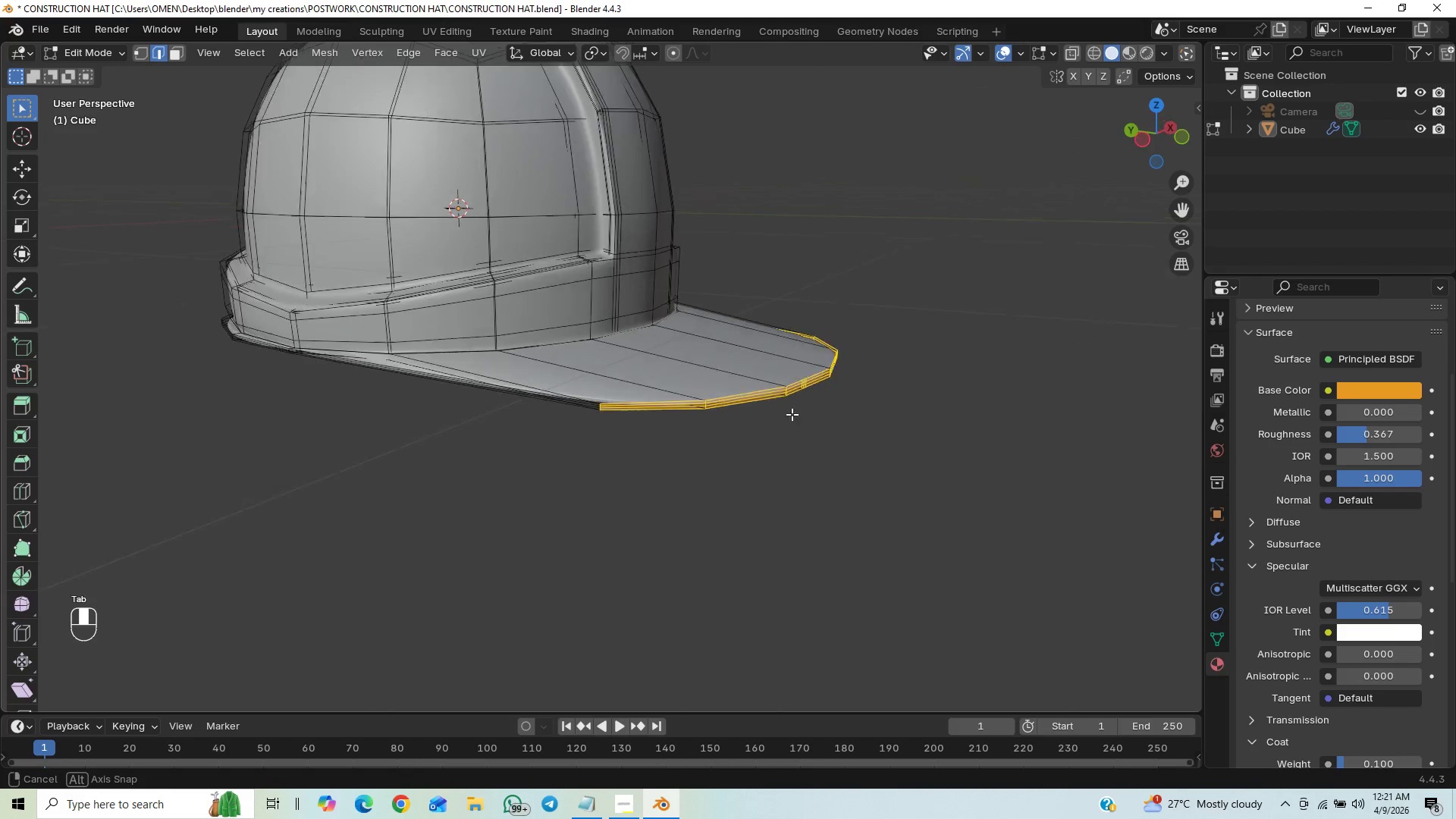 
hold_key(key=ControlLeft, duration=0.62)
 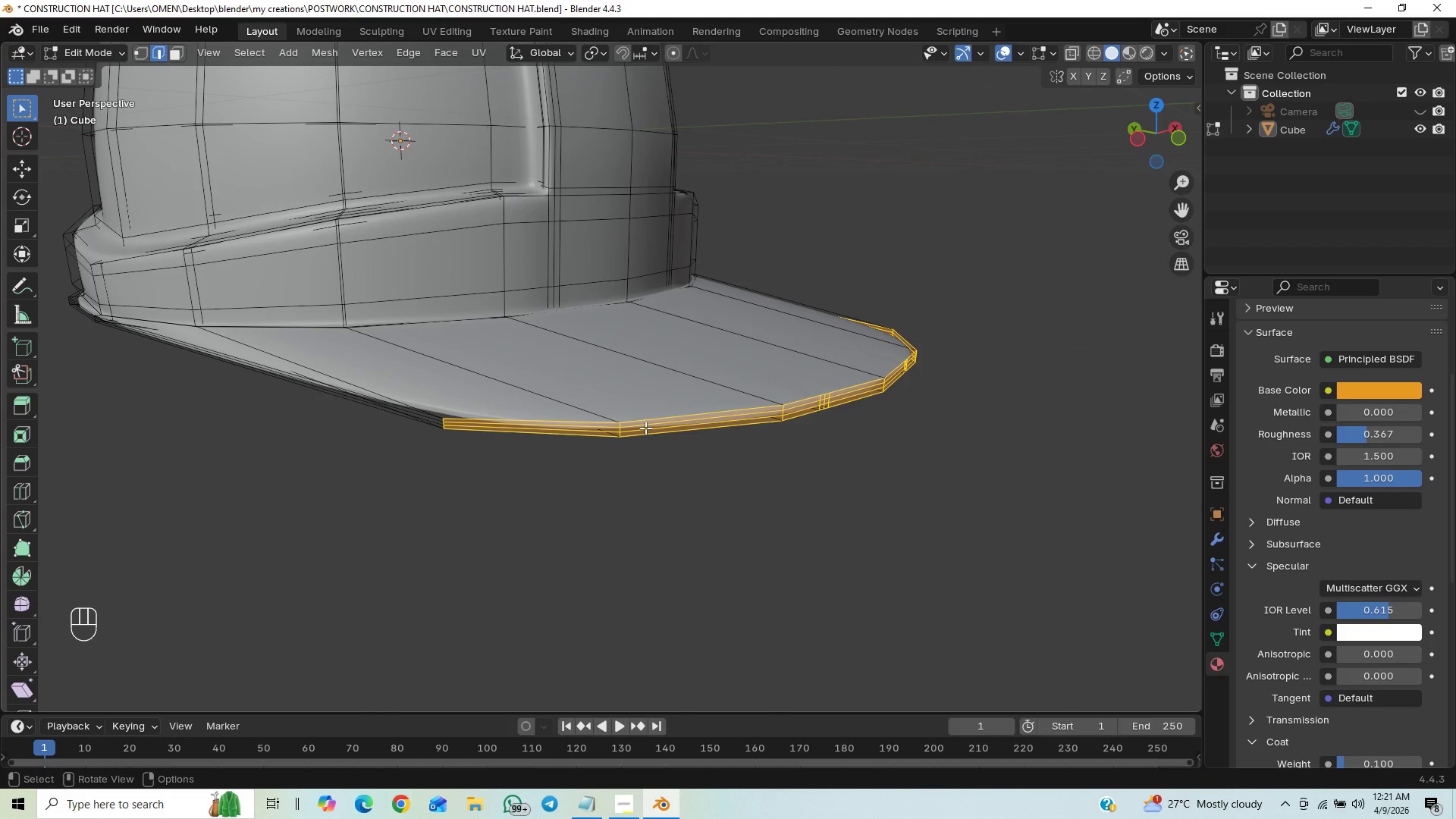 
key(2)
 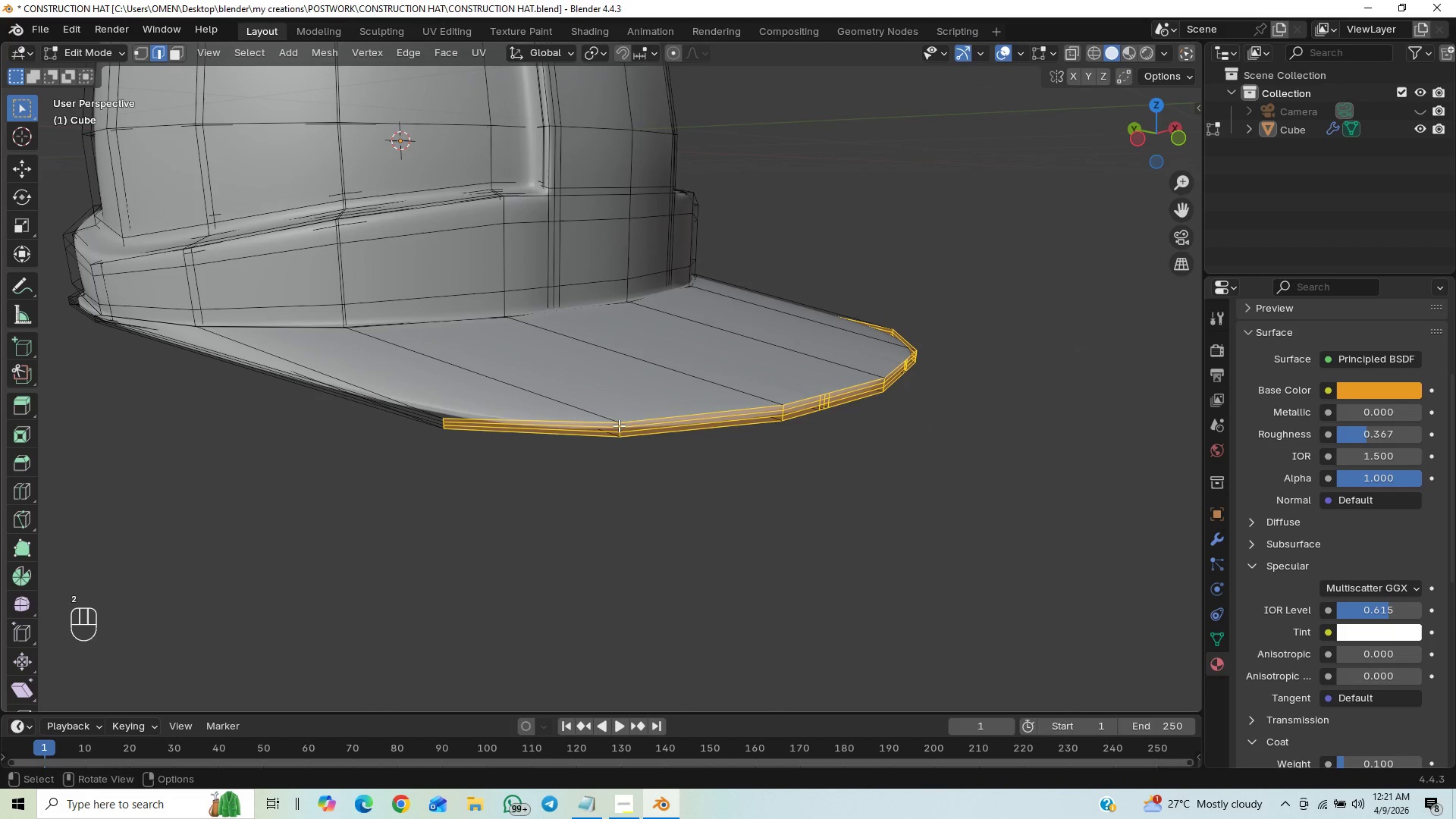 
left_click([620, 425])
 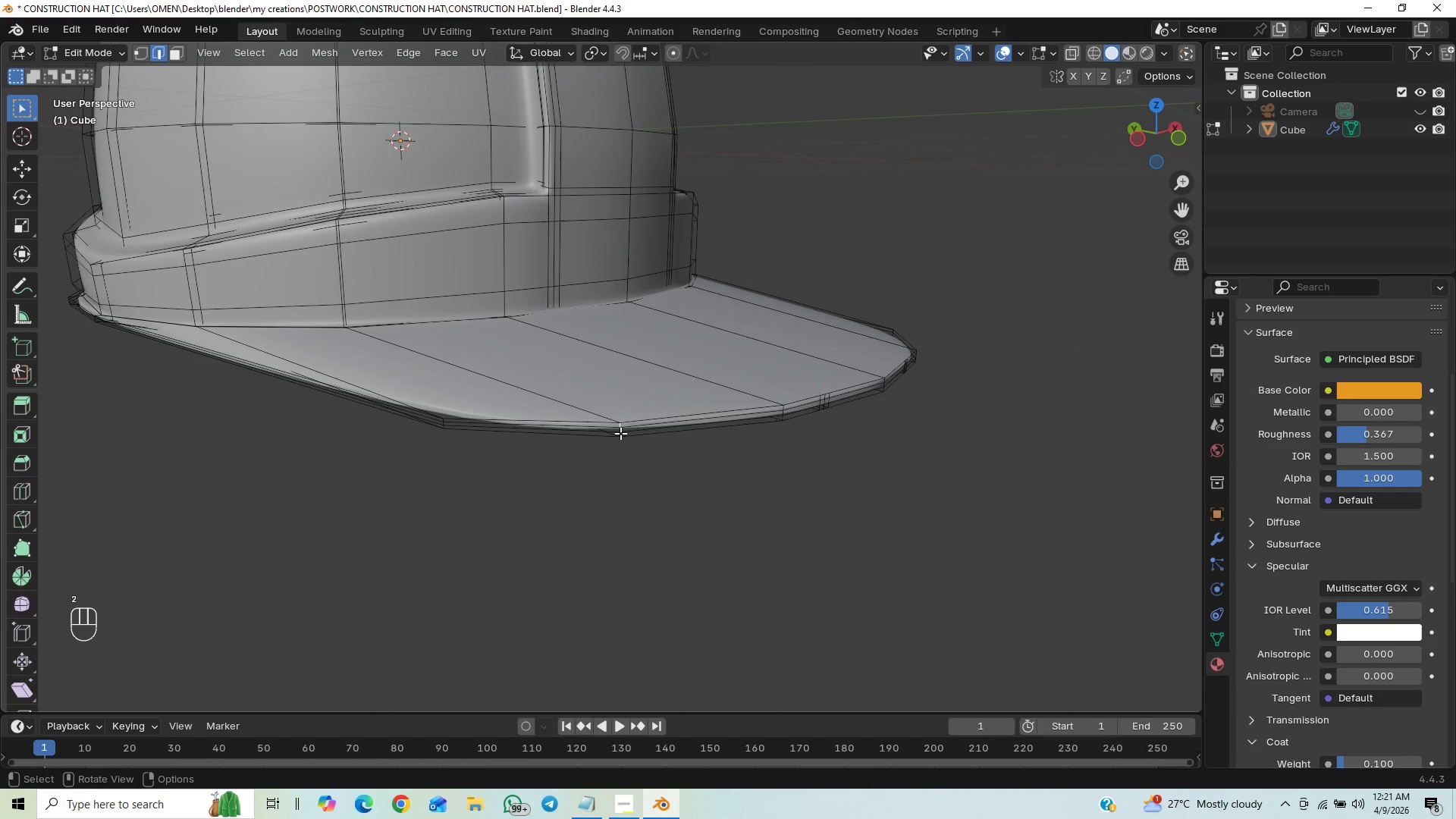 
hold_key(key=AltLeft, duration=0.98)
hold_key(key=ShiftLeft, duration=0.84)
left_click([620, 431])
 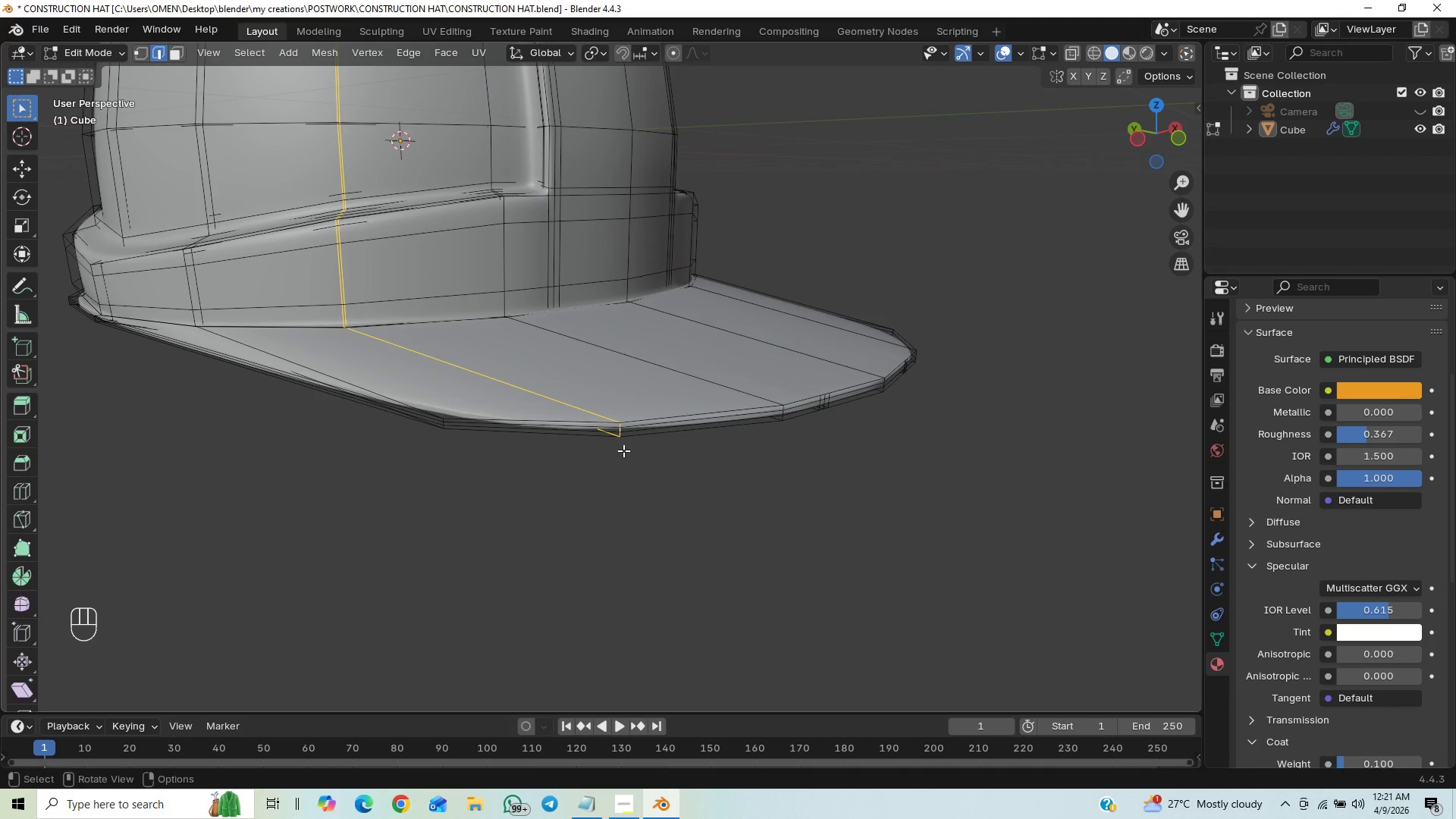 
hold_key(key=ControlLeft, duration=0.45)
 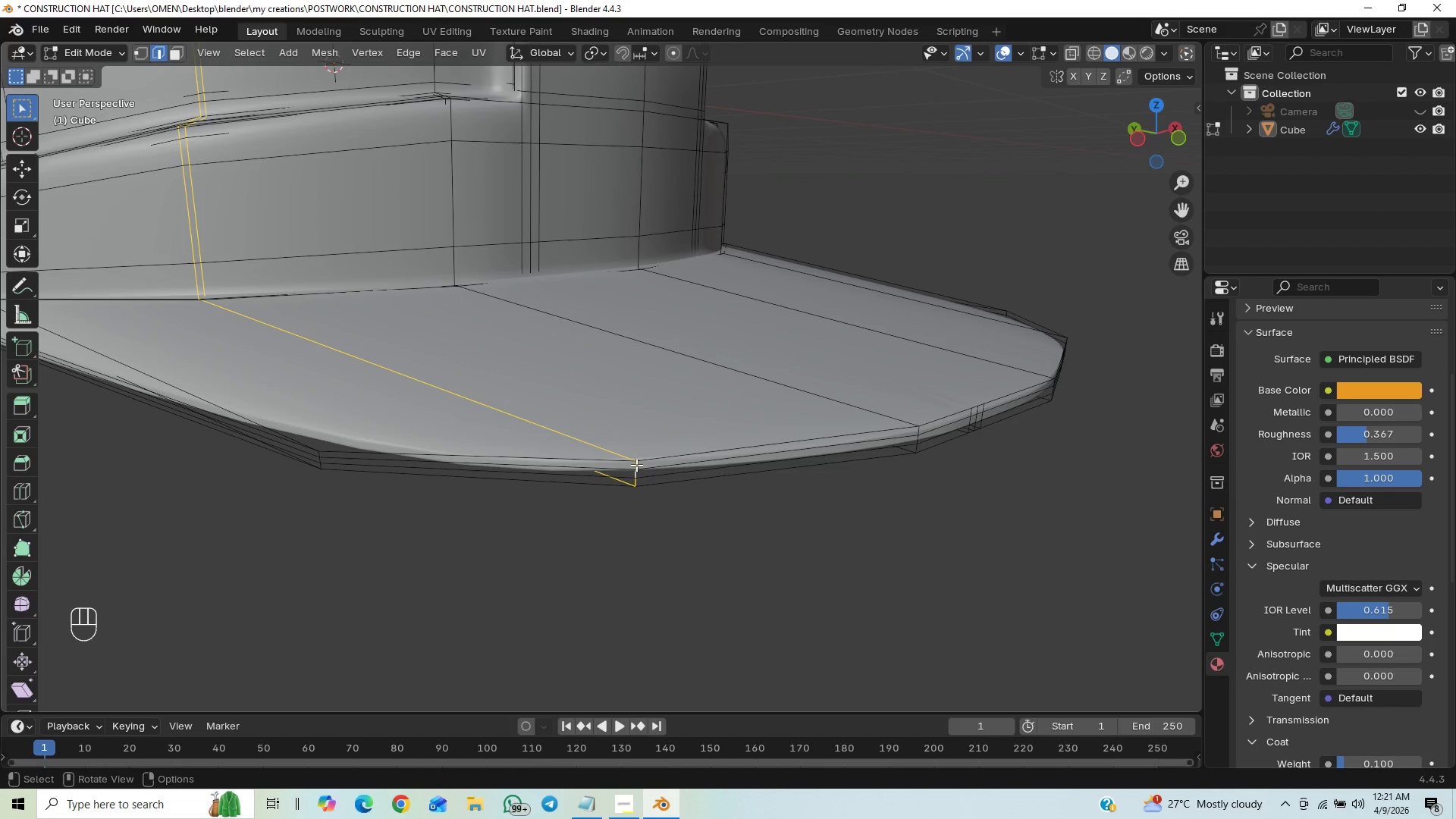 
hold_key(key=ControlLeft, duration=0.56)
 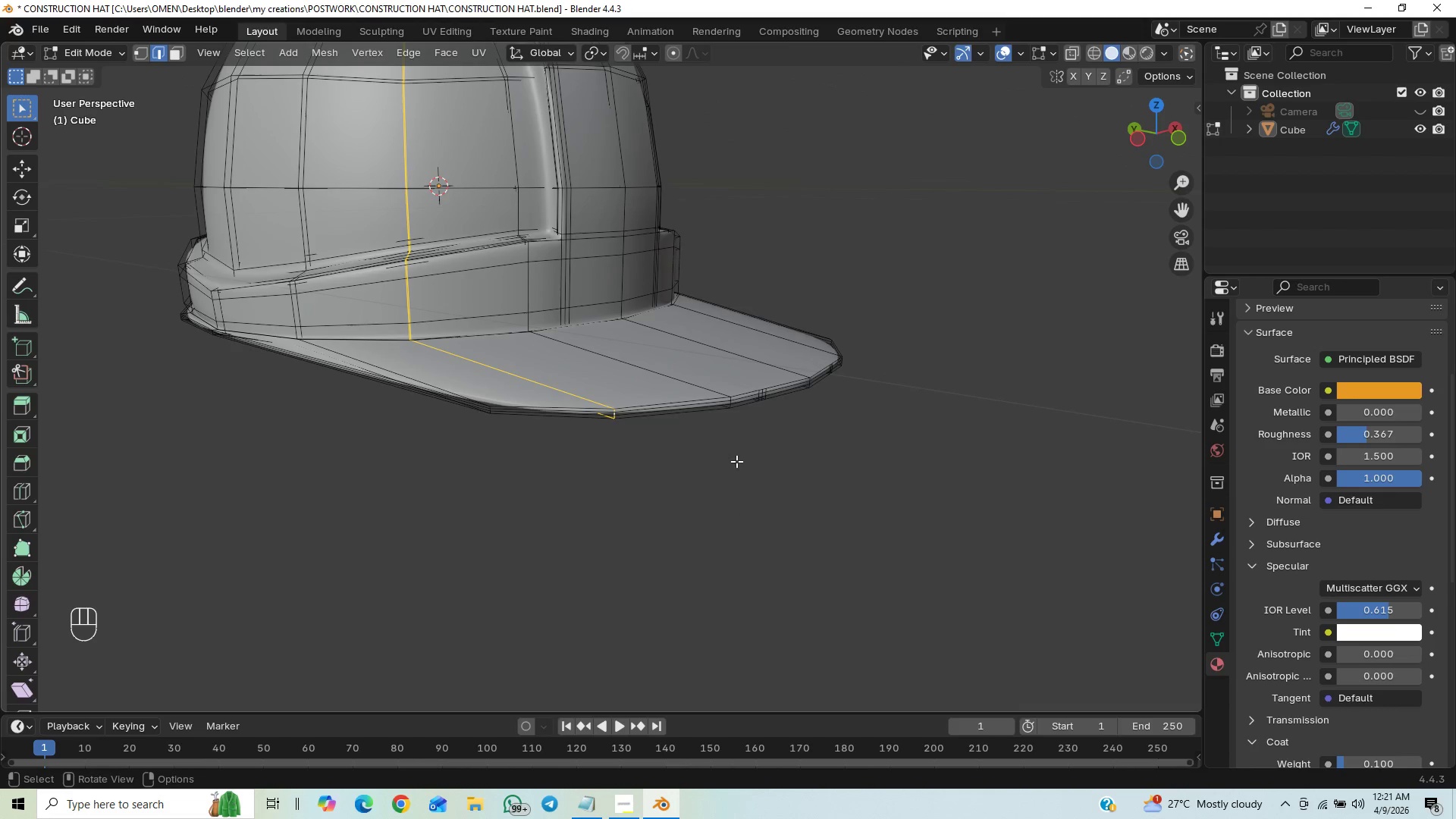 
hold_key(key=ControlLeft, duration=0.41)
 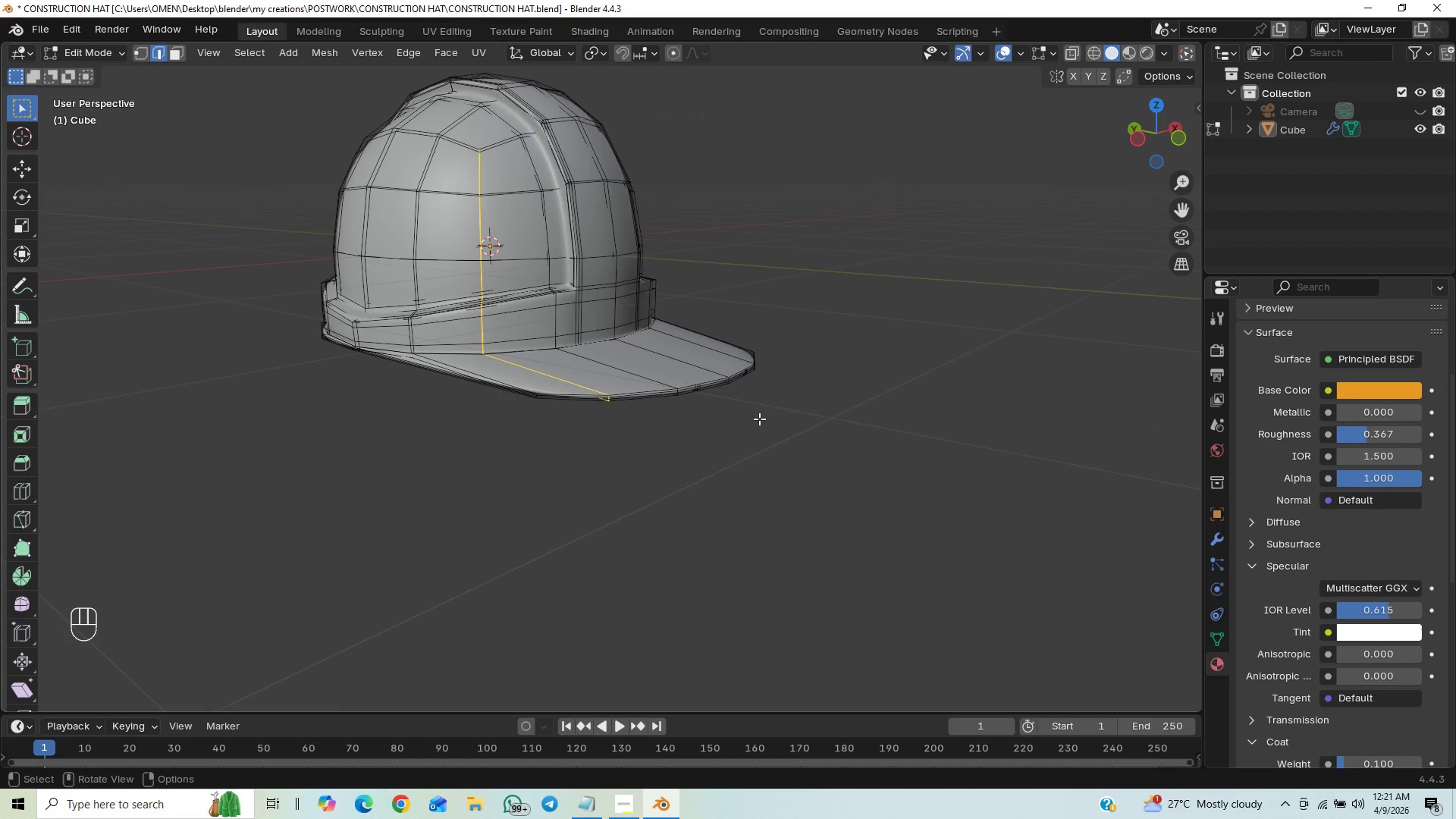 
key(Tab)
 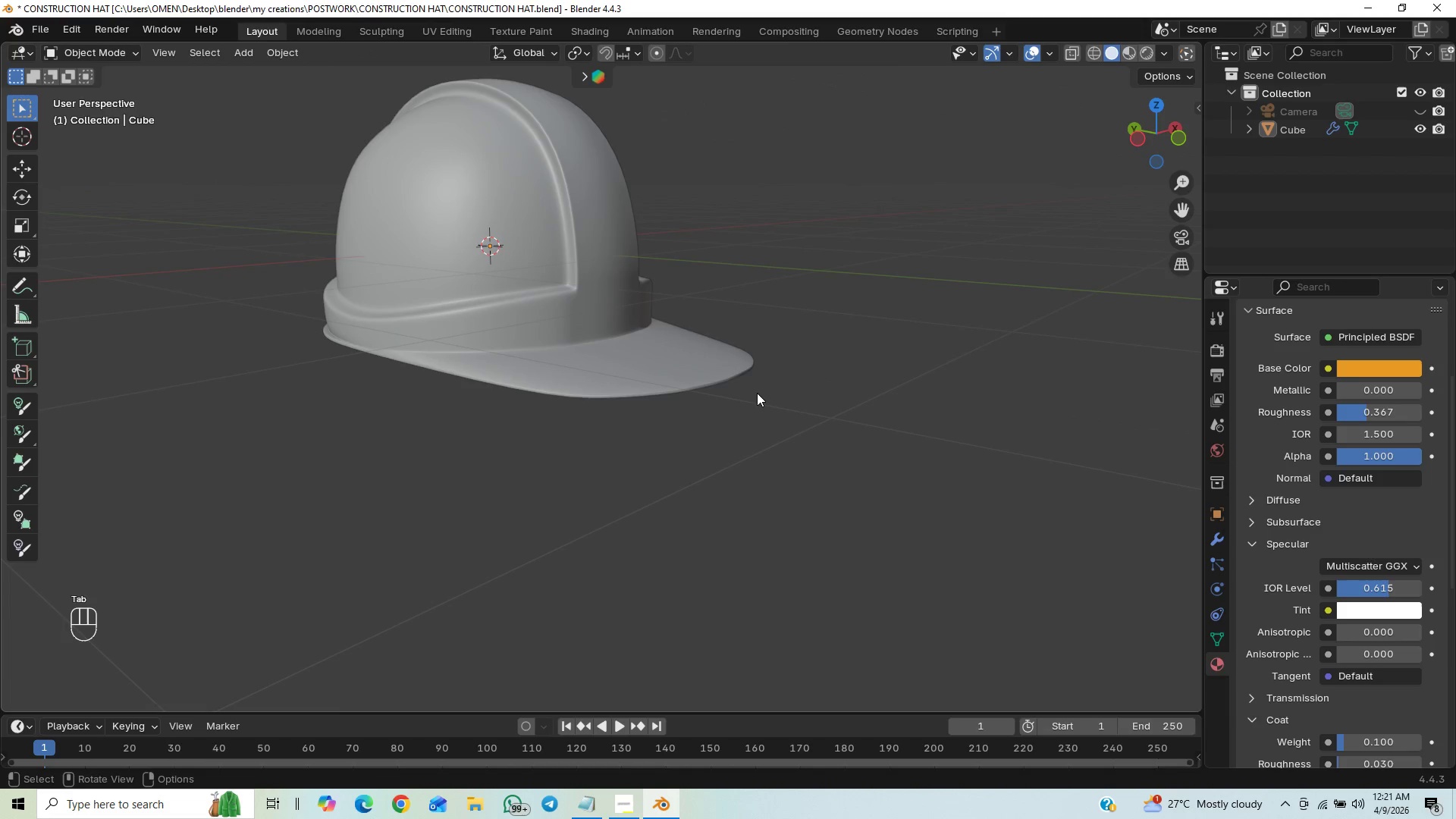 
key(Control+S)
 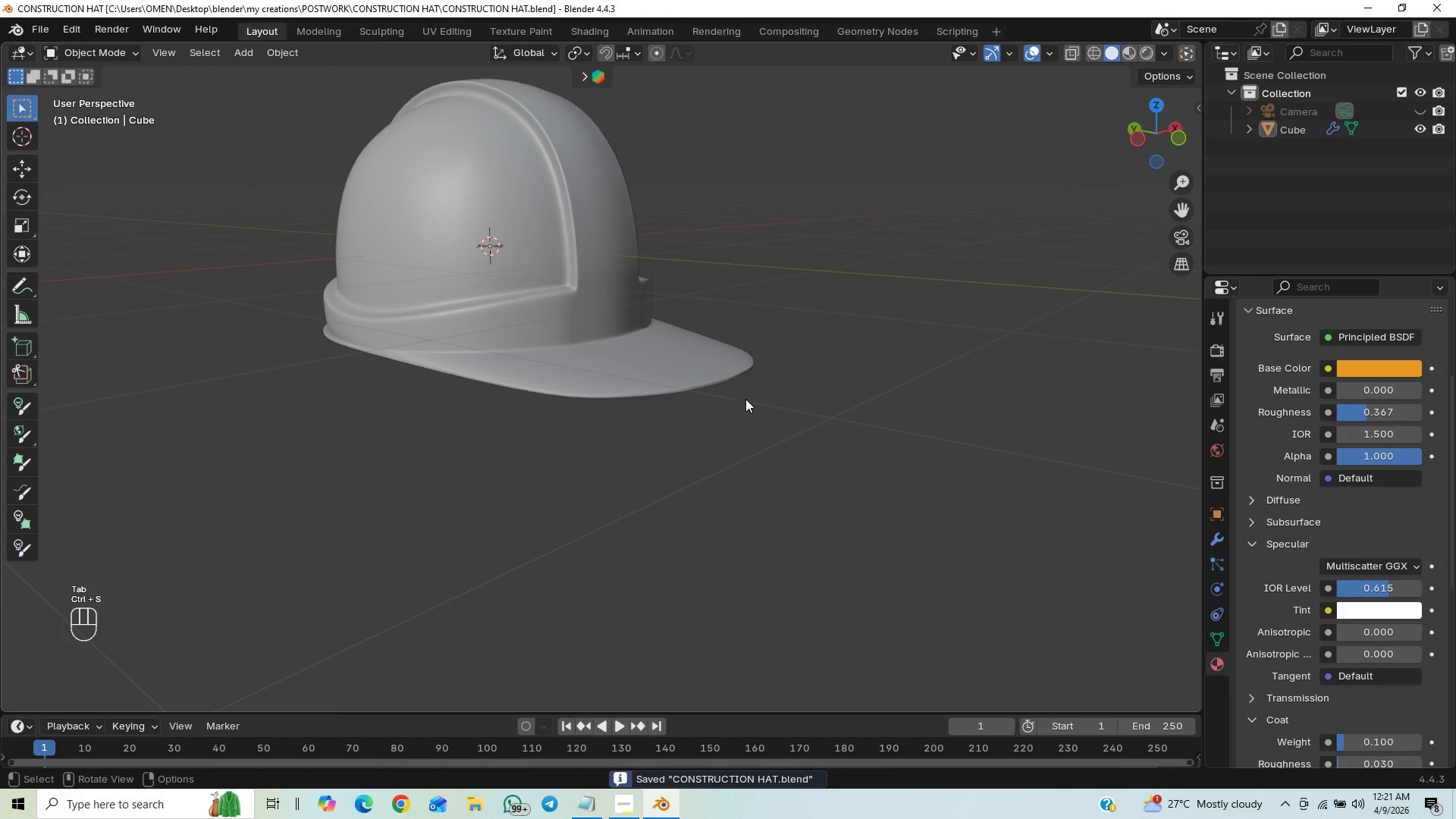 
hold_key(key=ShiftLeft, duration=0.5)
 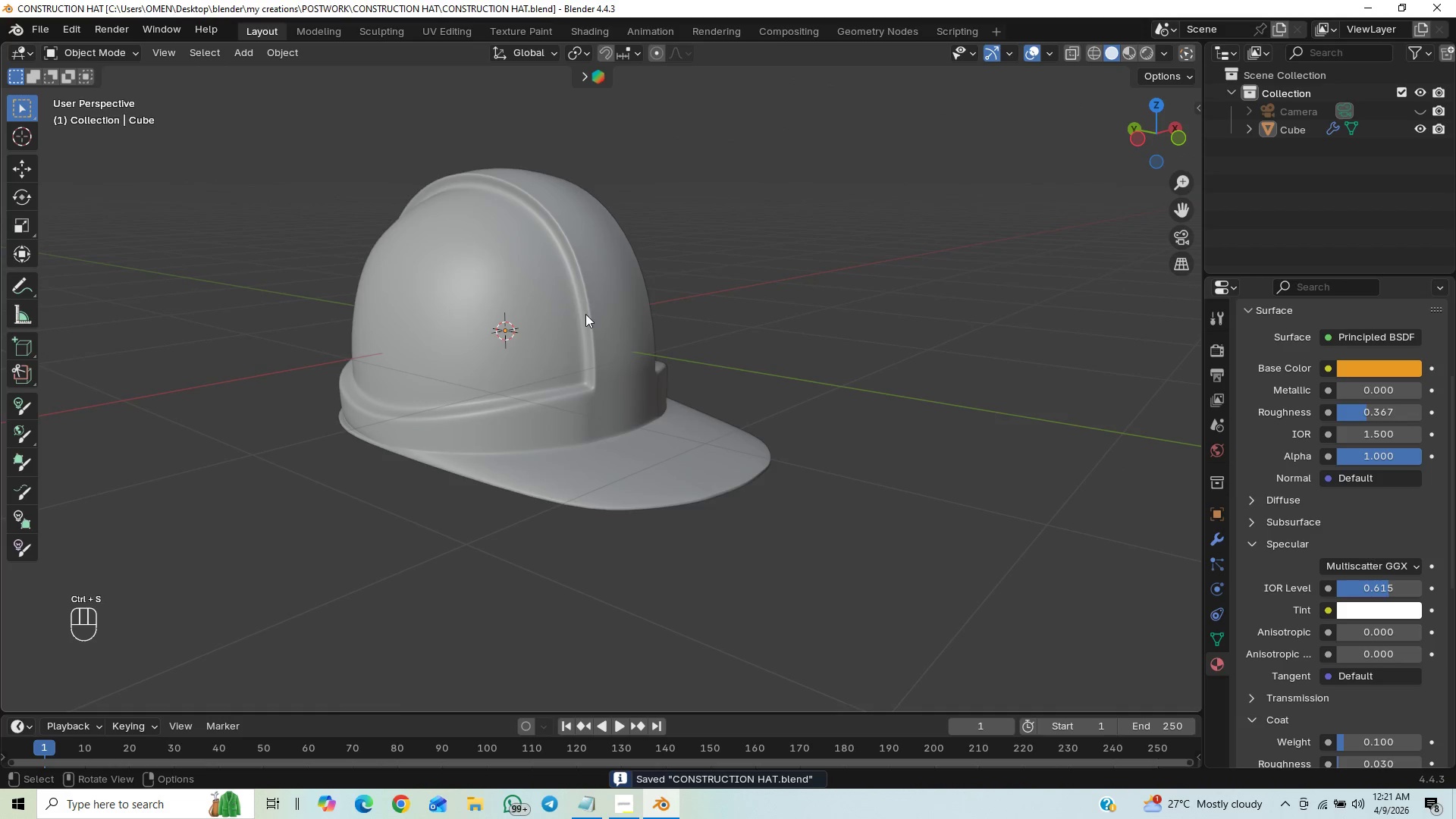 
left_click([595, 307])
 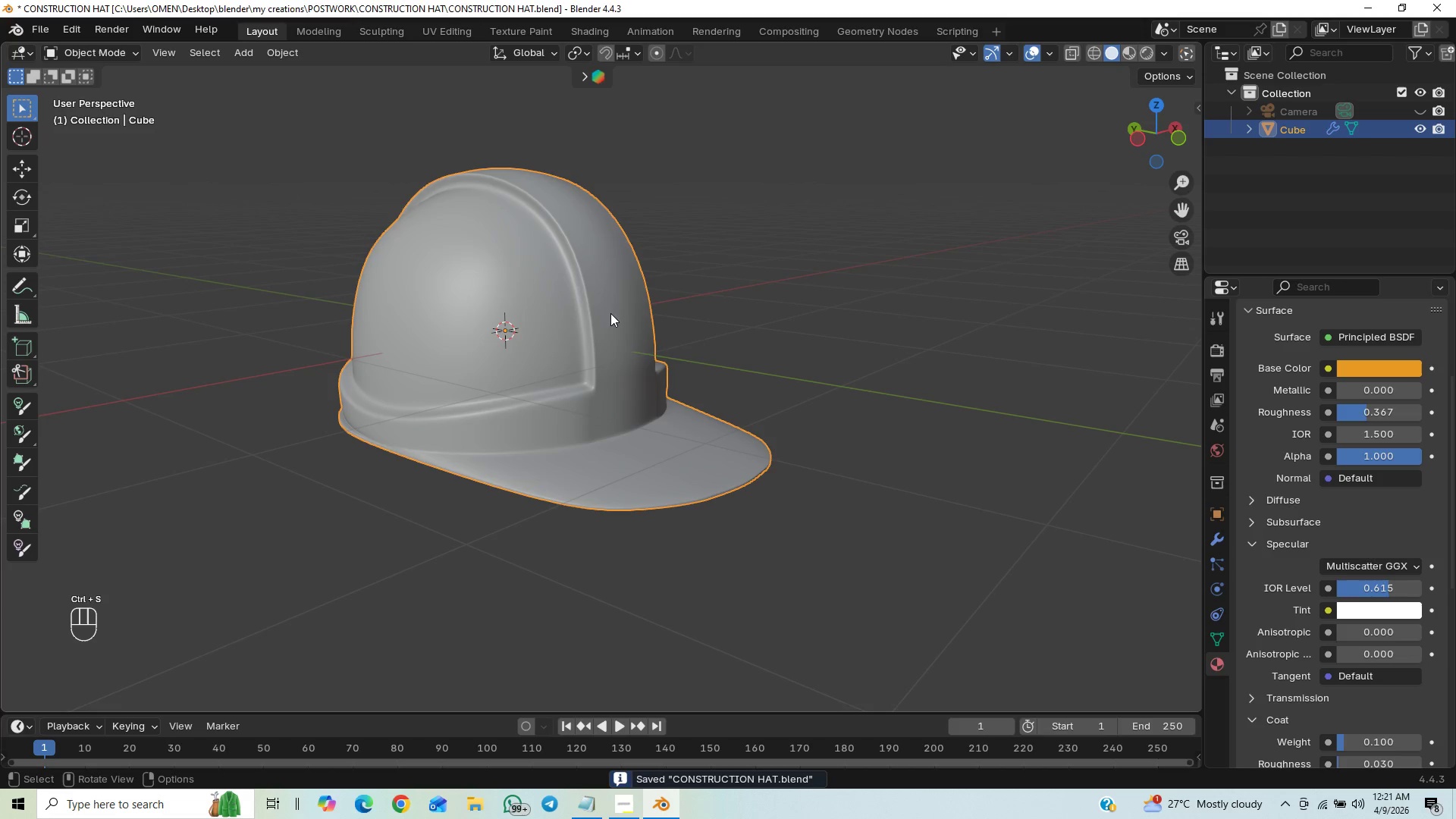 
key(Control+1)
 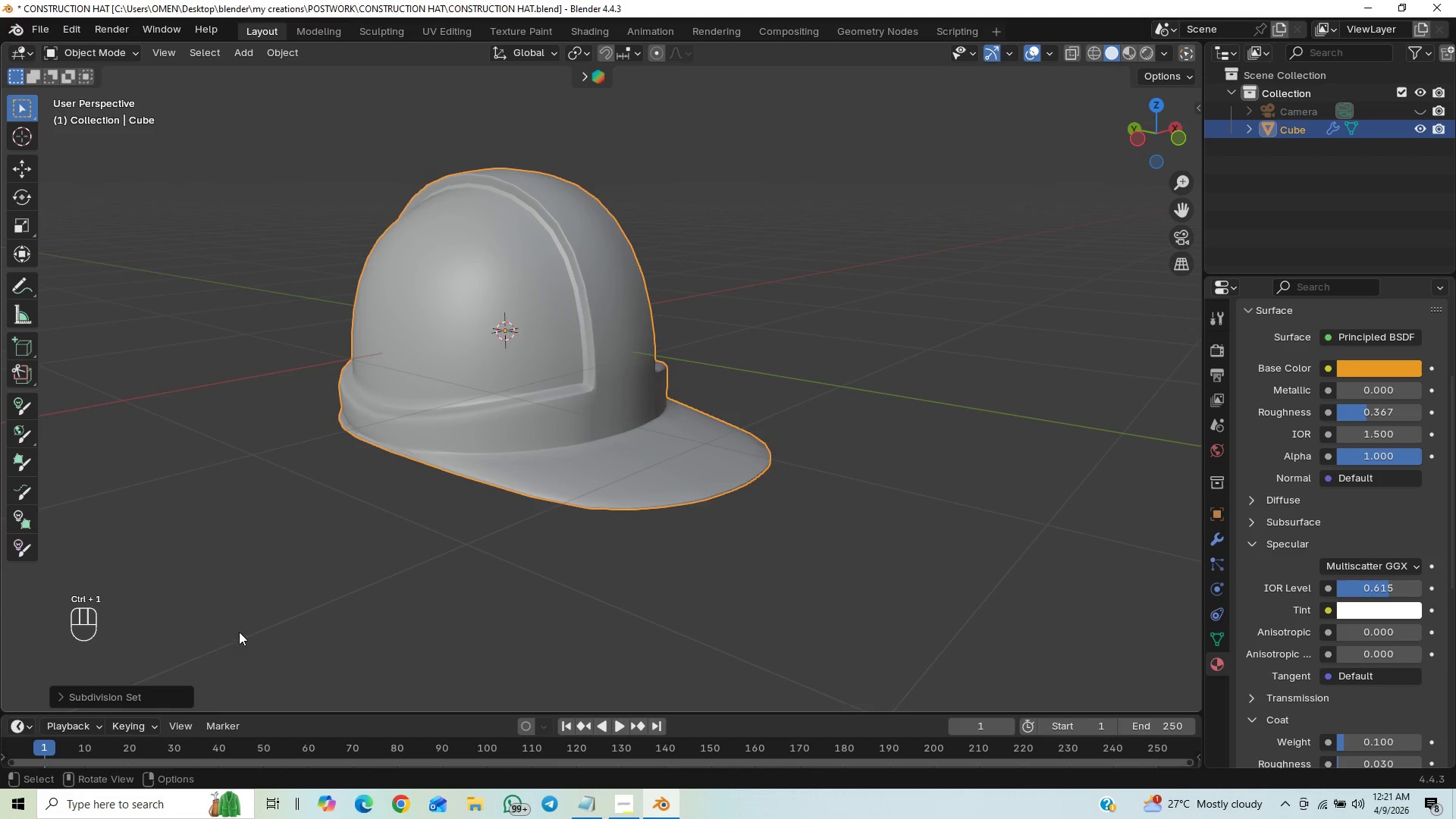 
left_click([58, 695])
 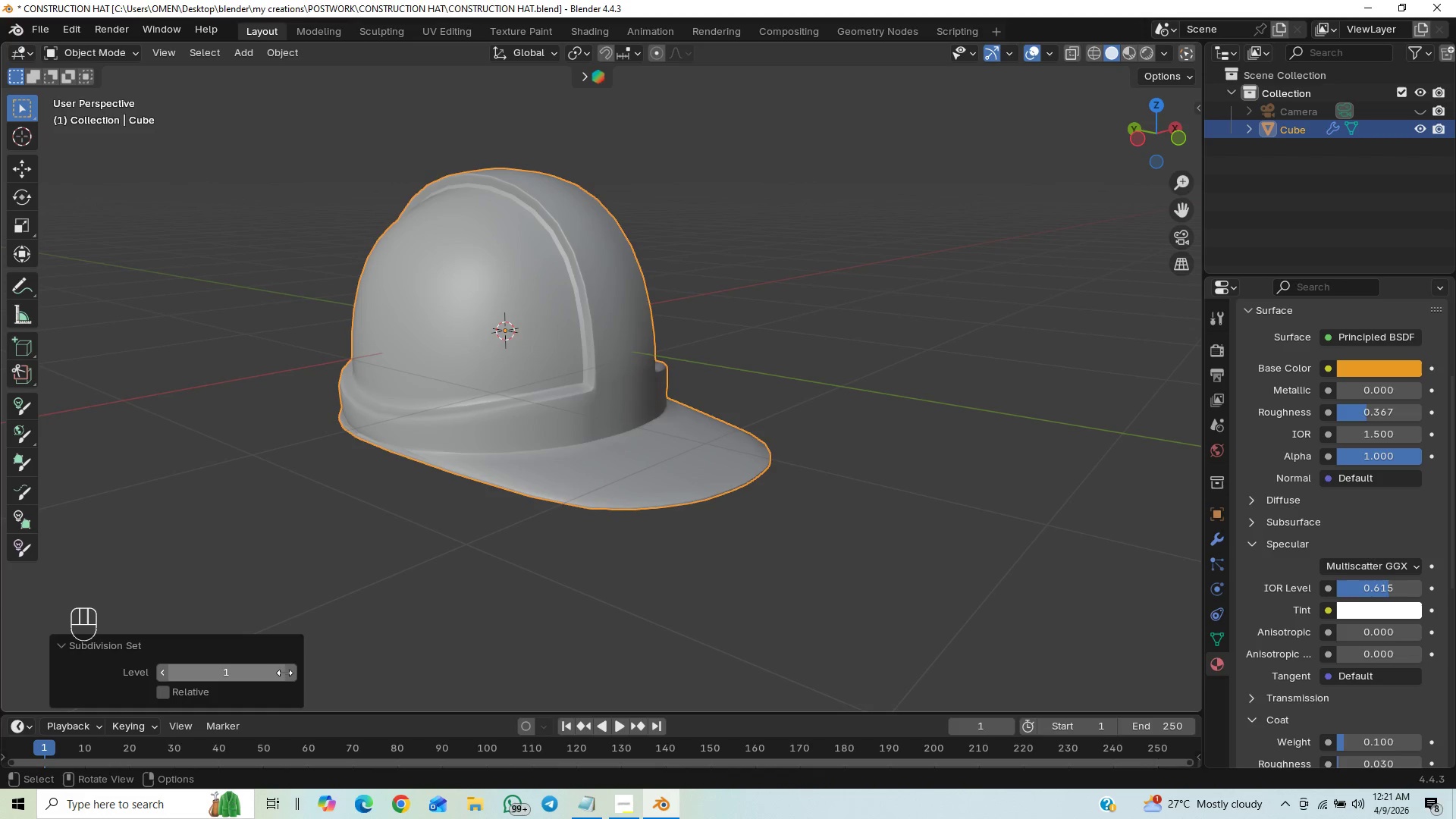 
left_click([291, 675])
 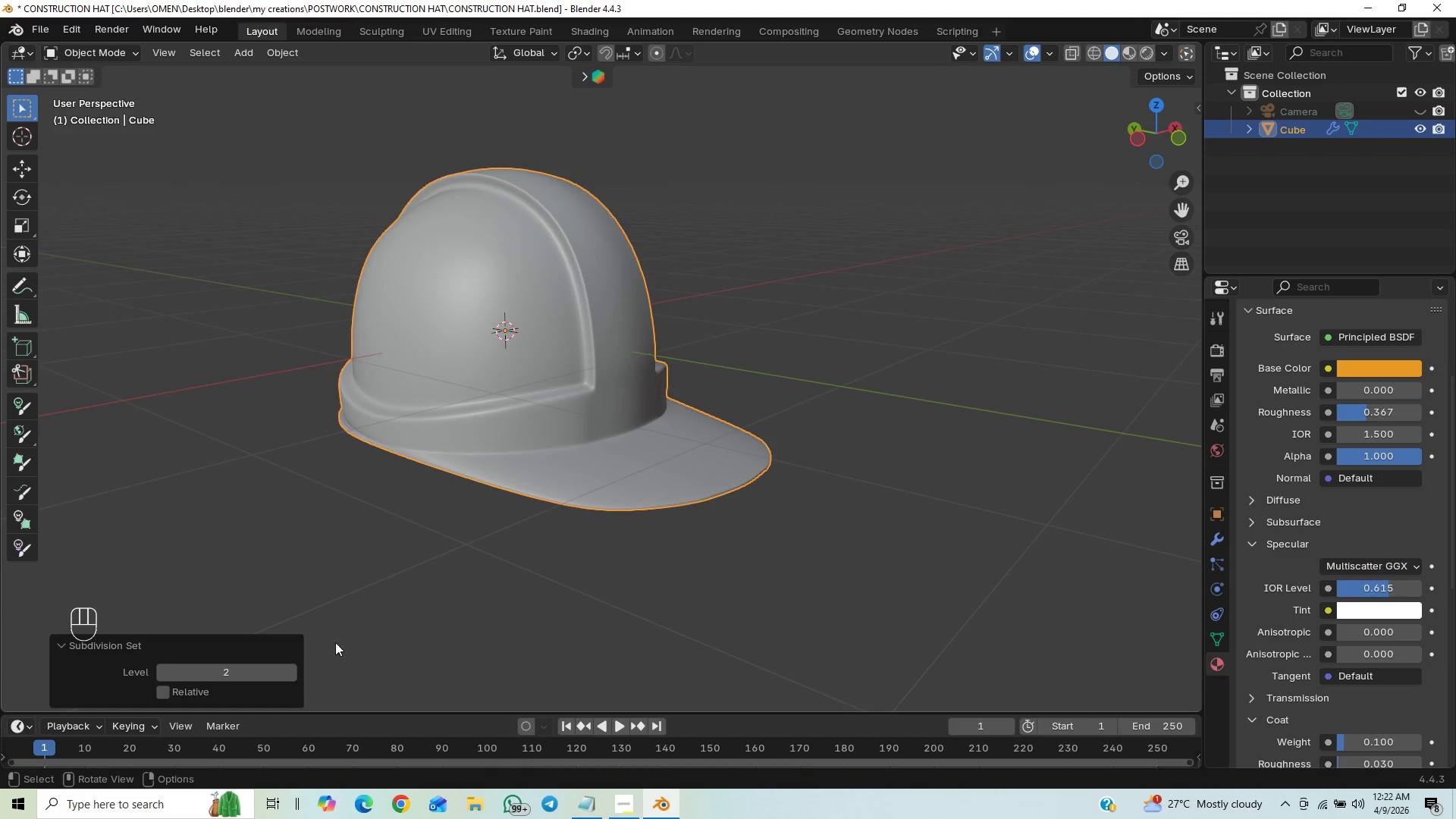 
hold_key(key=ControlLeft, duration=0.97)
 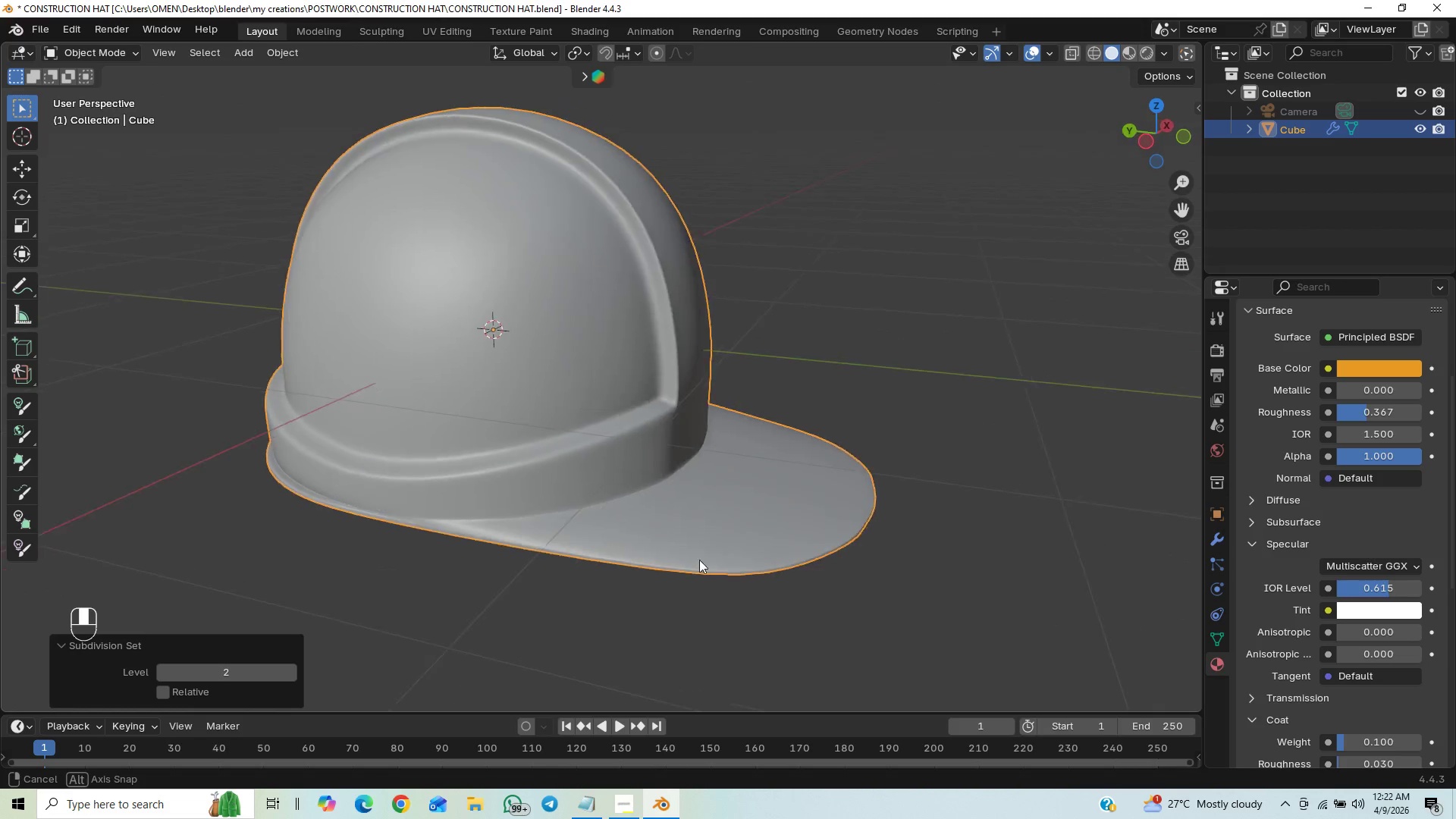 
wait(6.33)
 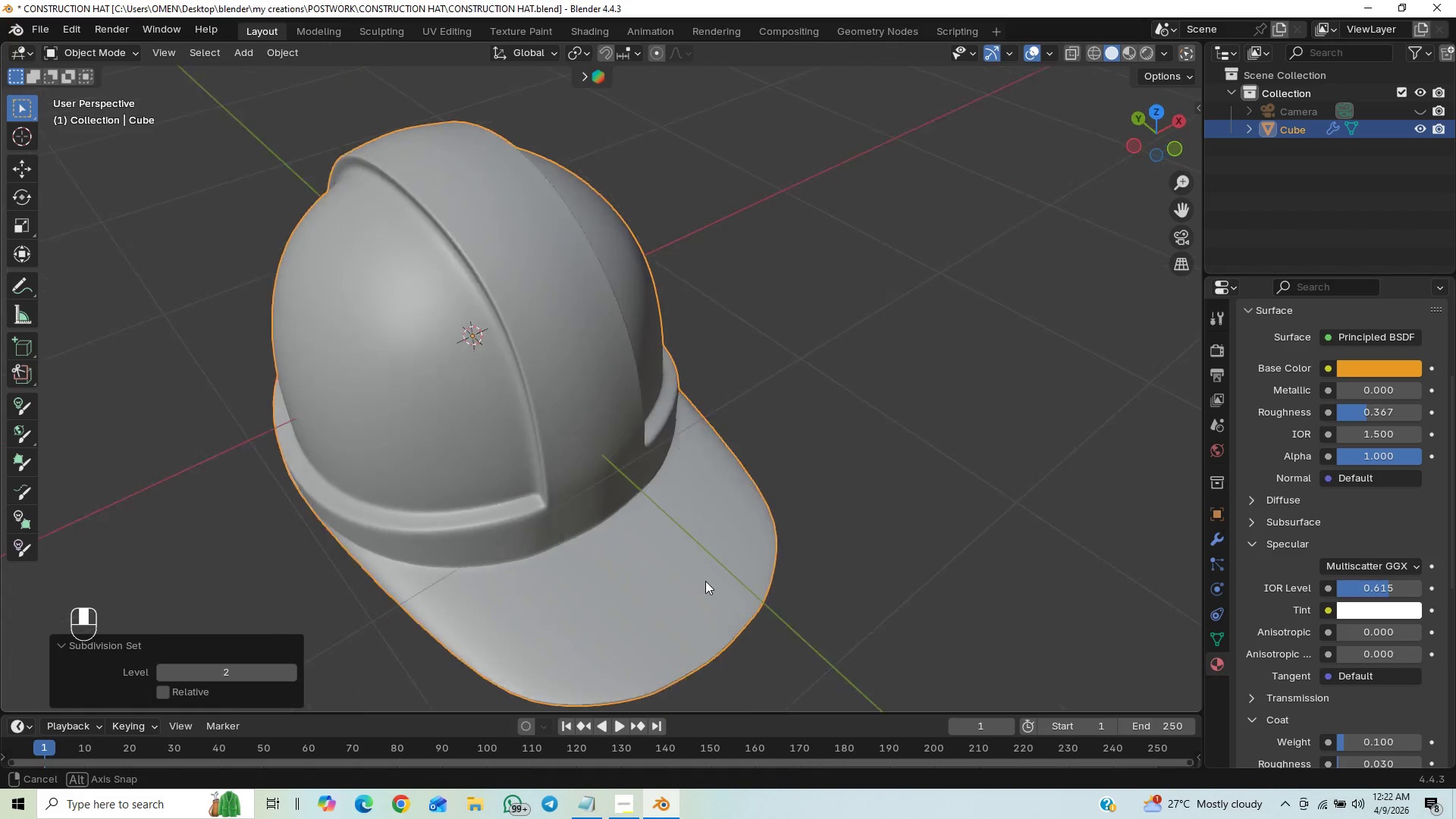 
scroll: coordinate [836, 300], scroll_direction: up, amount: 2.0
 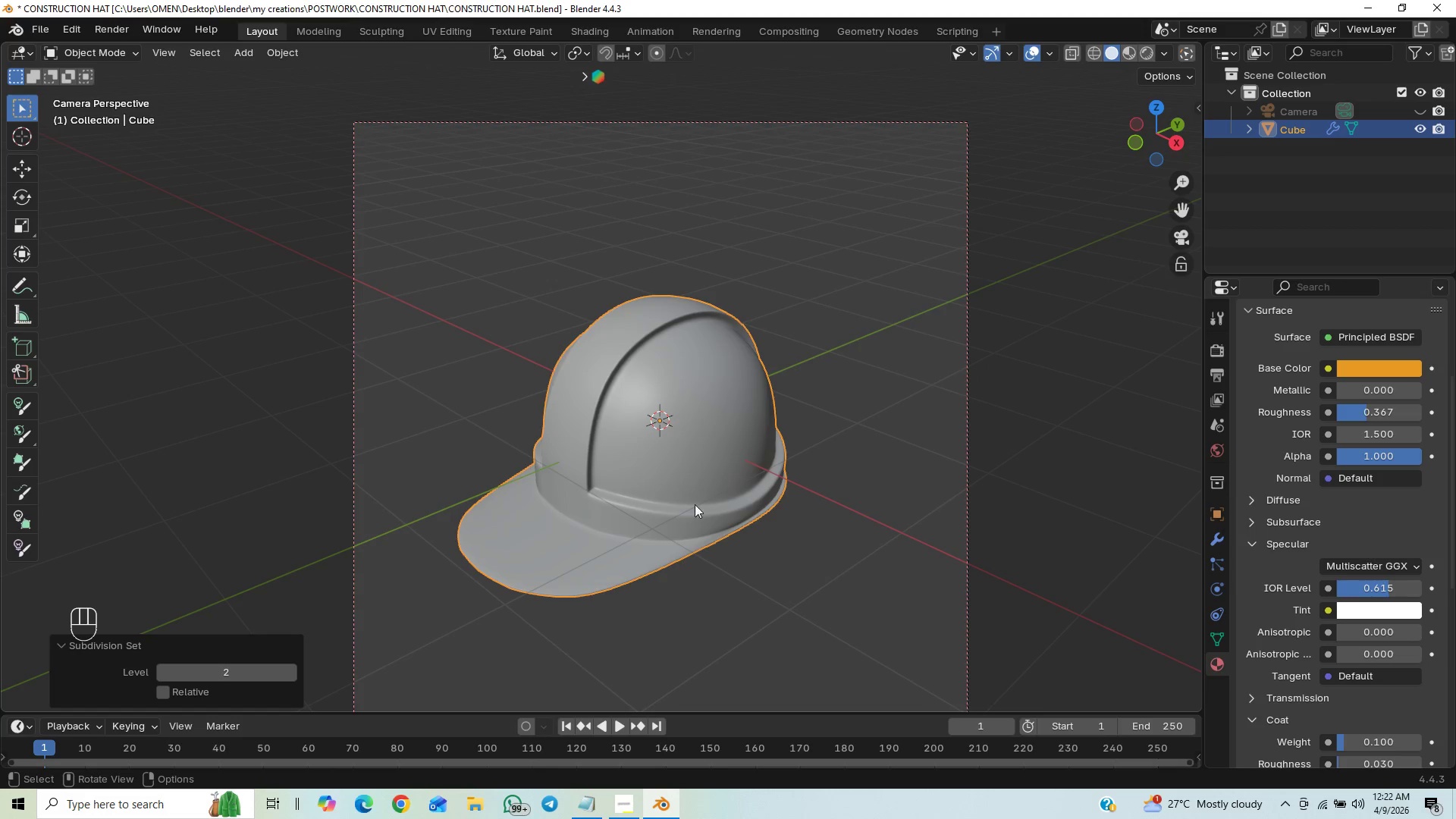 
left_click([1221, 538])
 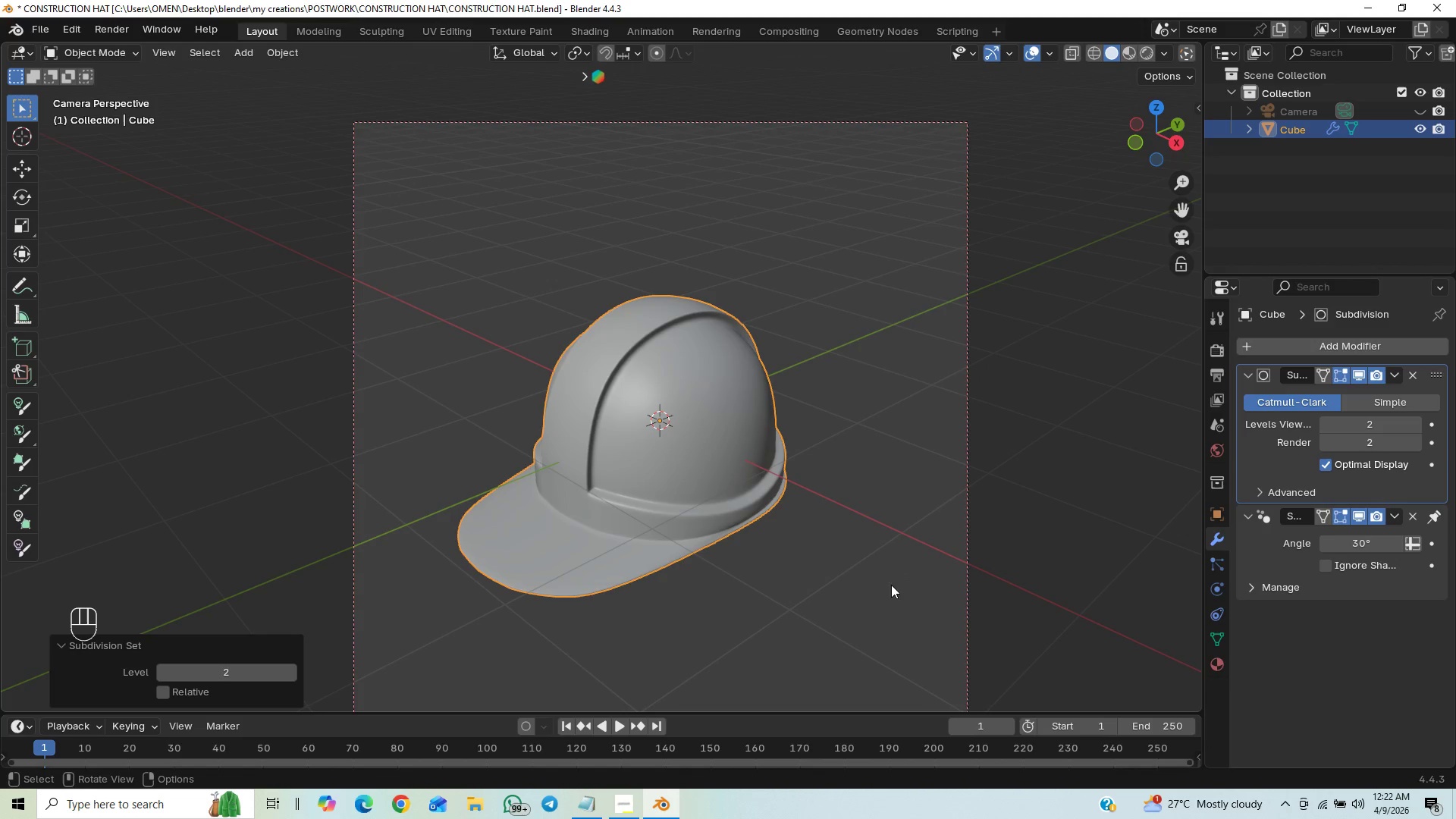 
key(Control+Z)
 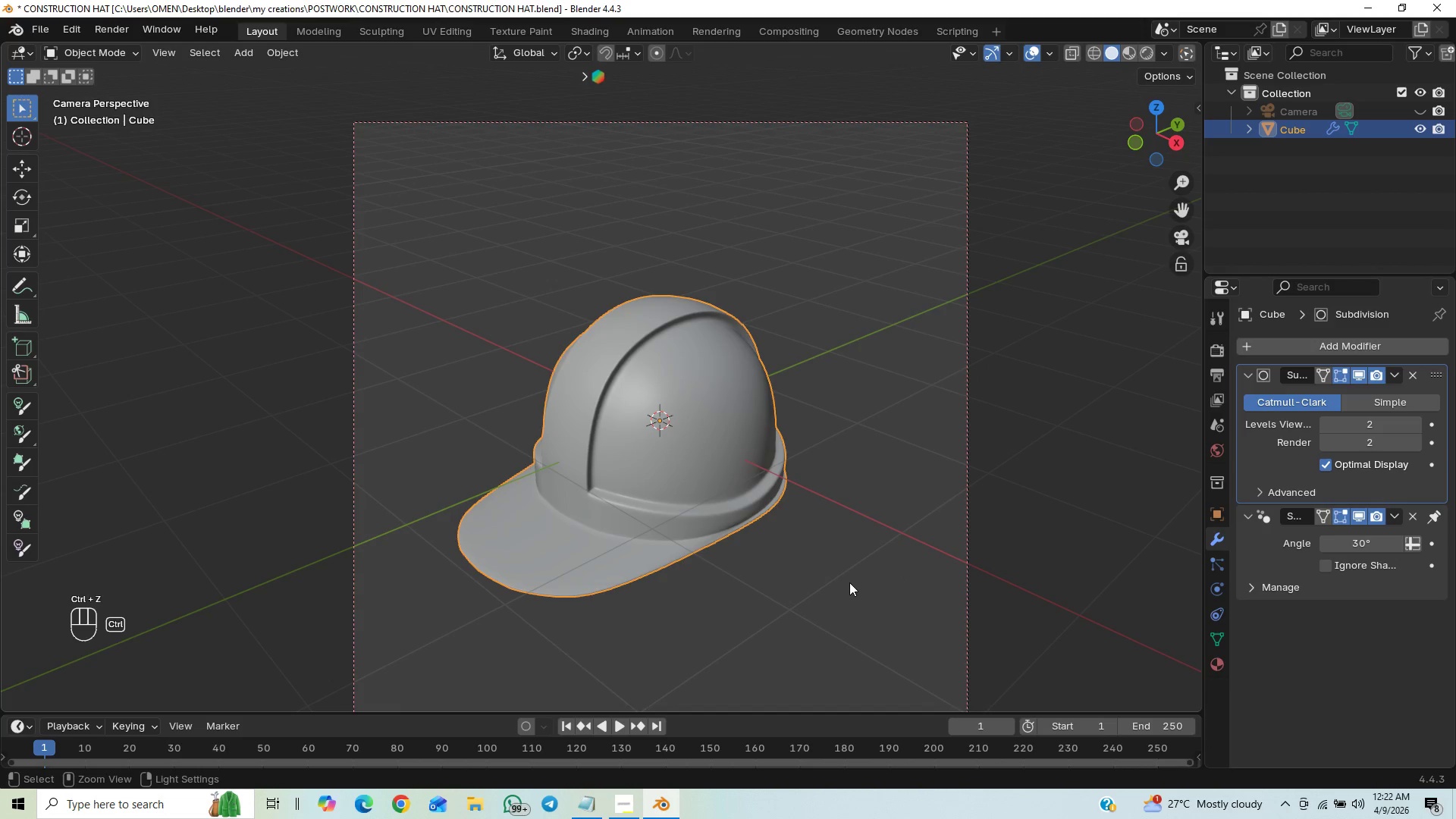 
key(Control+Z)
 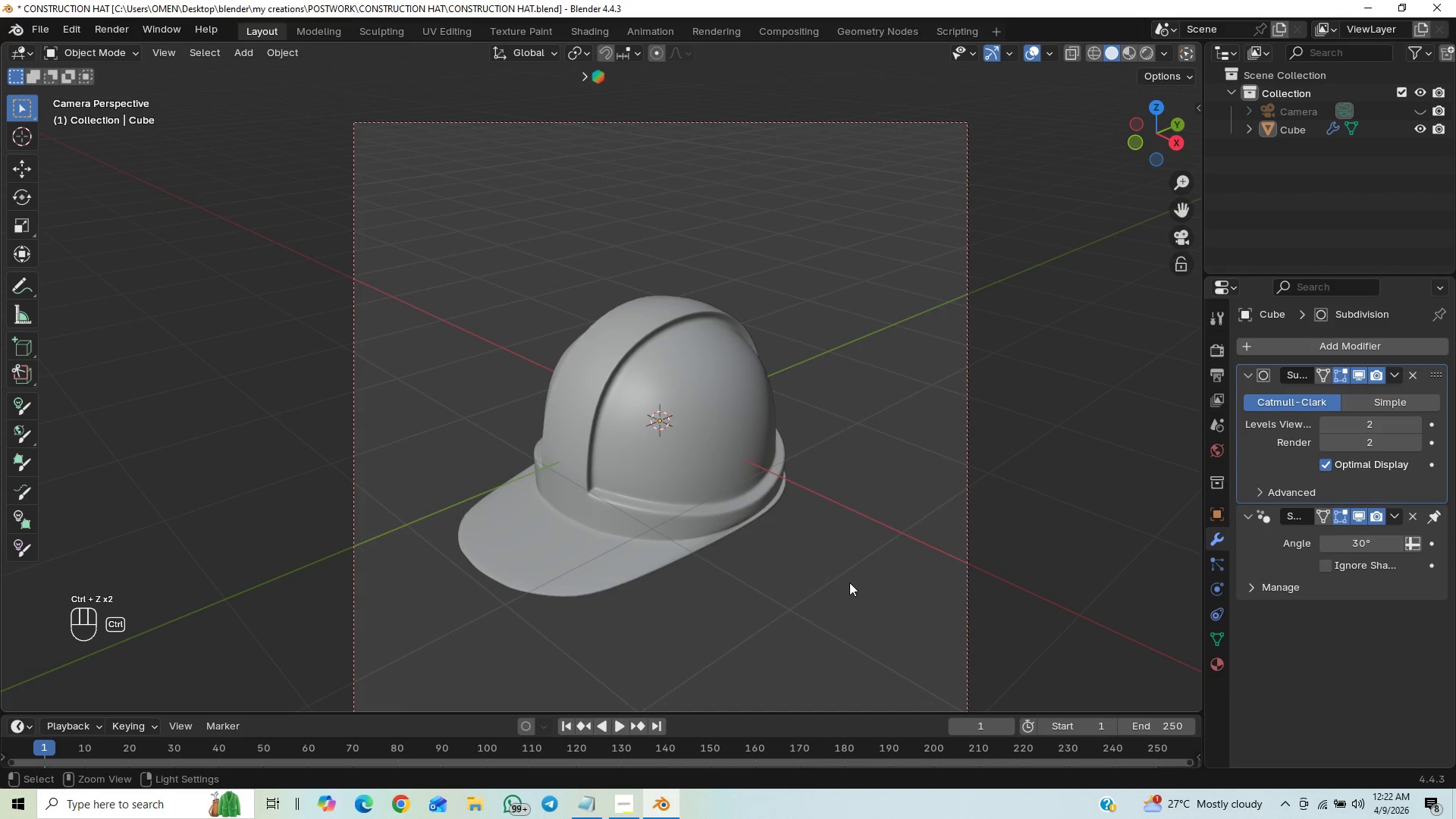 
key(Control+Z)
 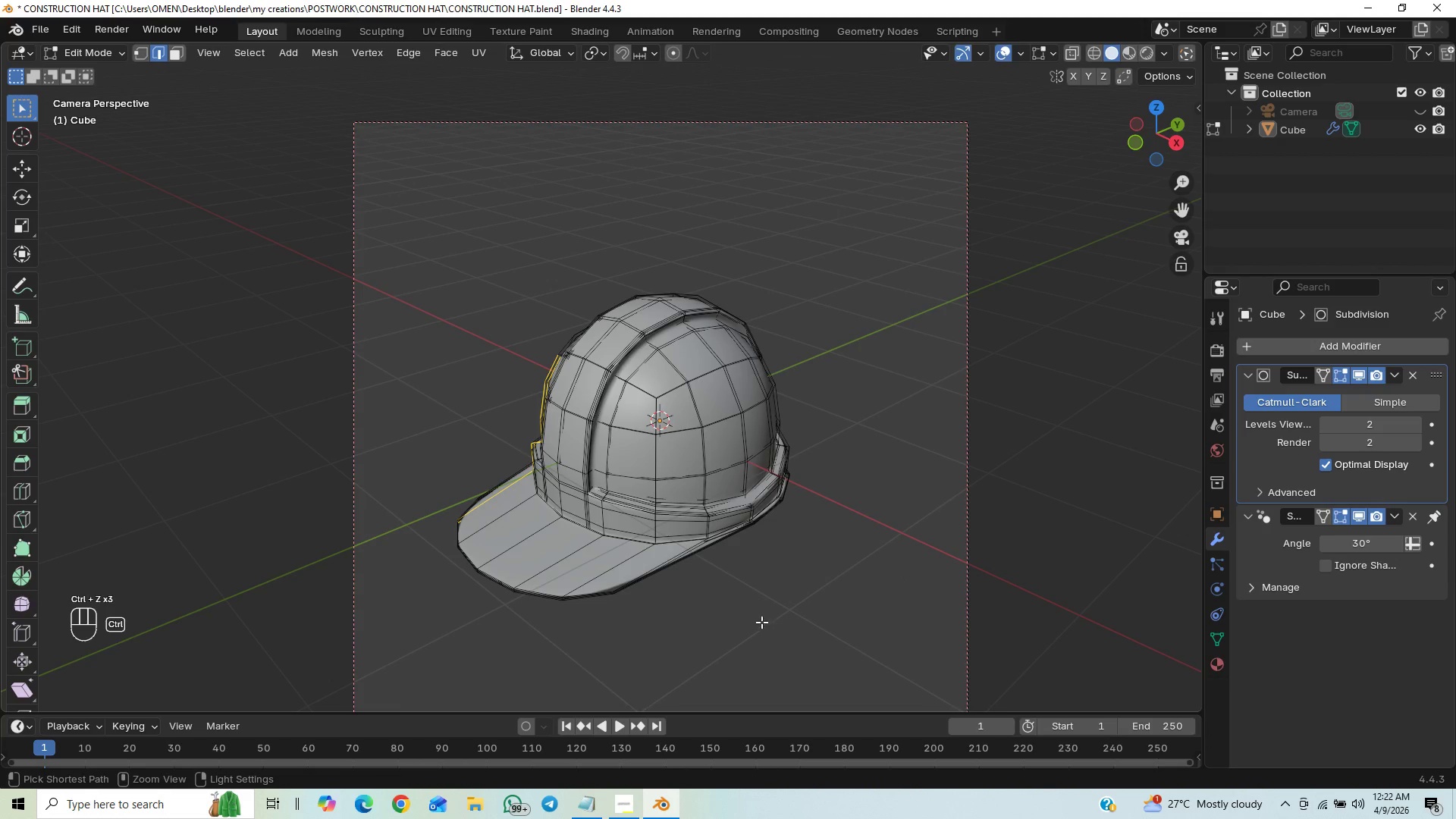 
key(Control+Z)
 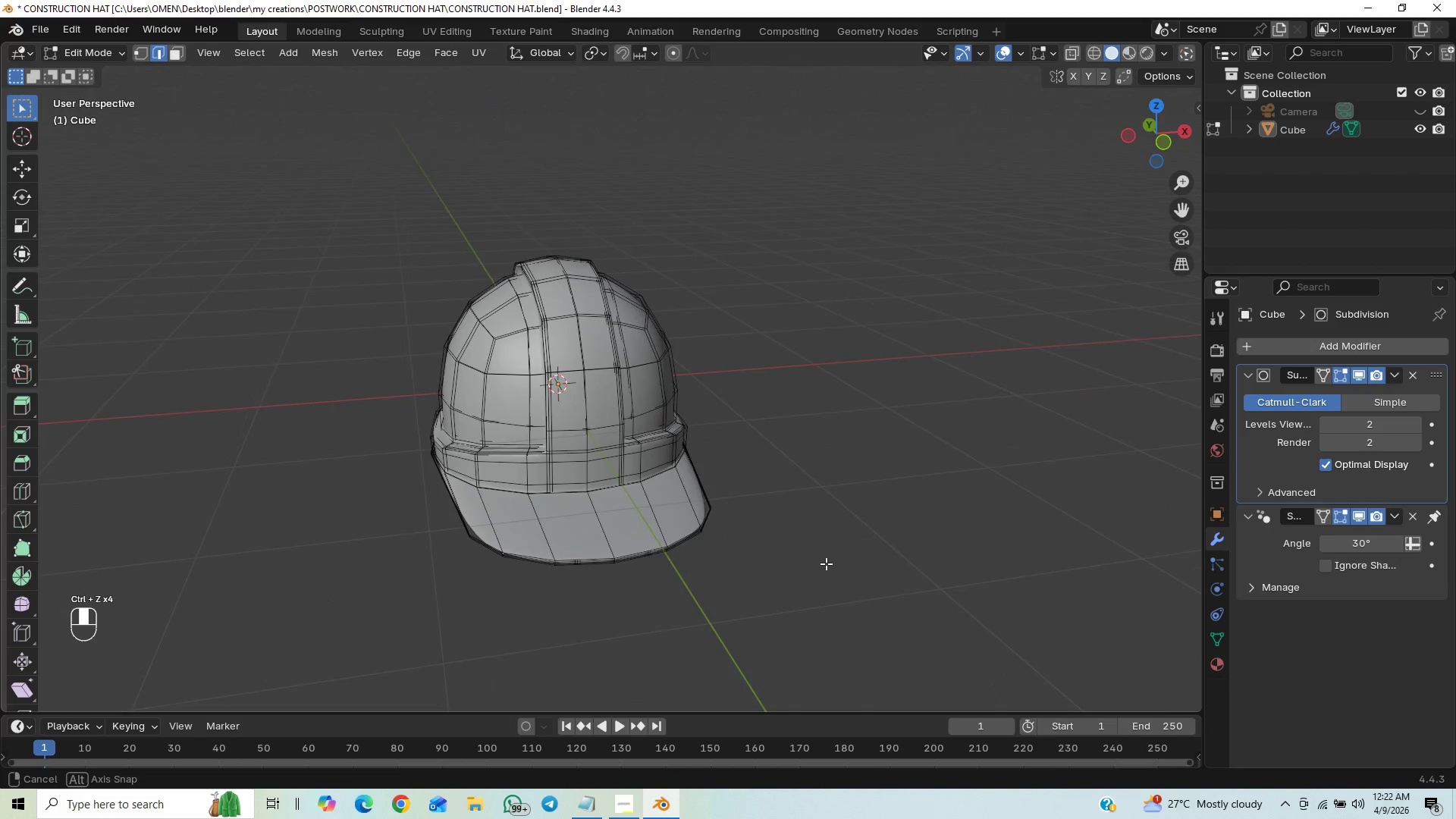 
hold_key(key=ControlLeft, duration=1.06)
 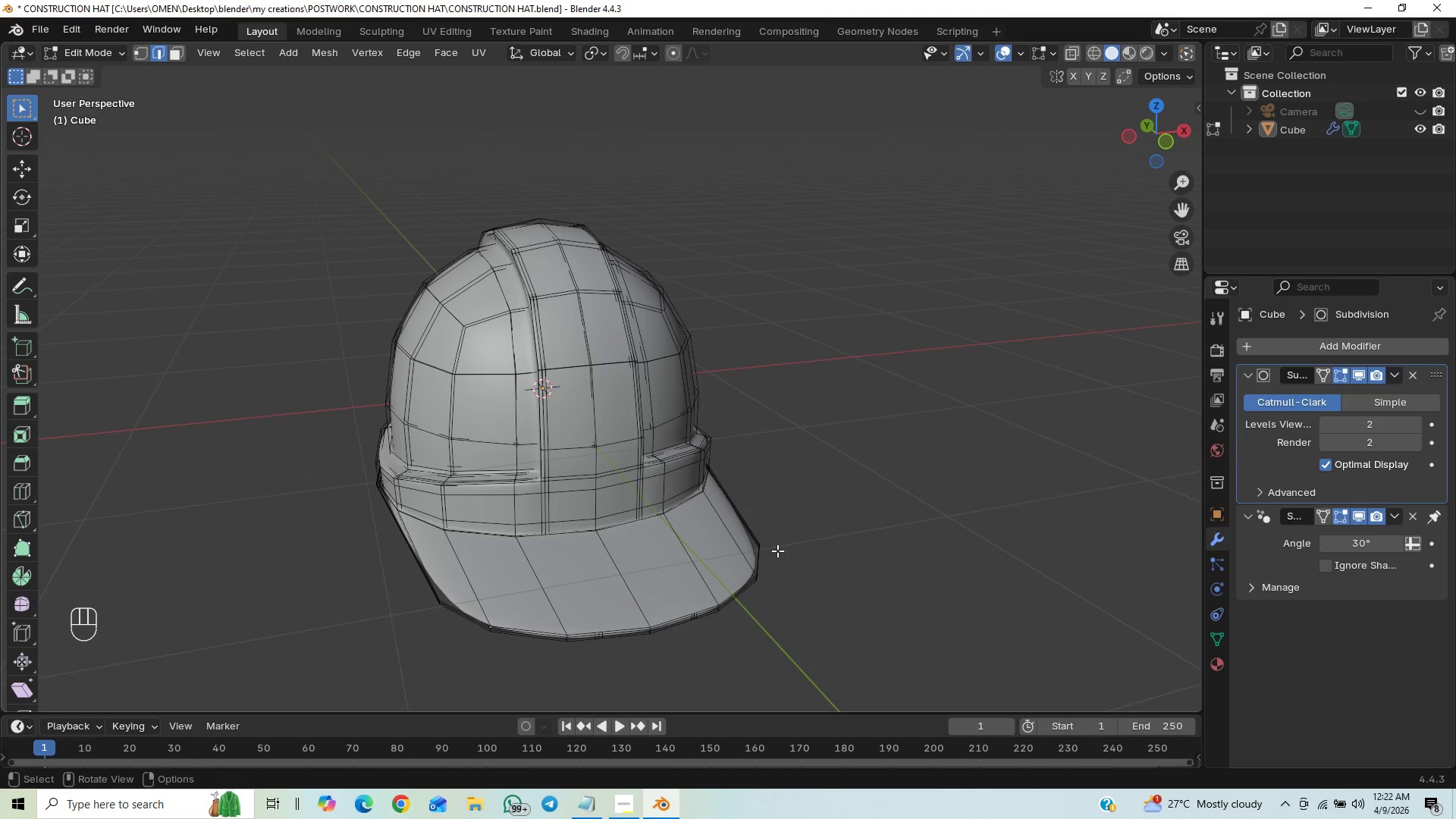 
key(Control+Z)
 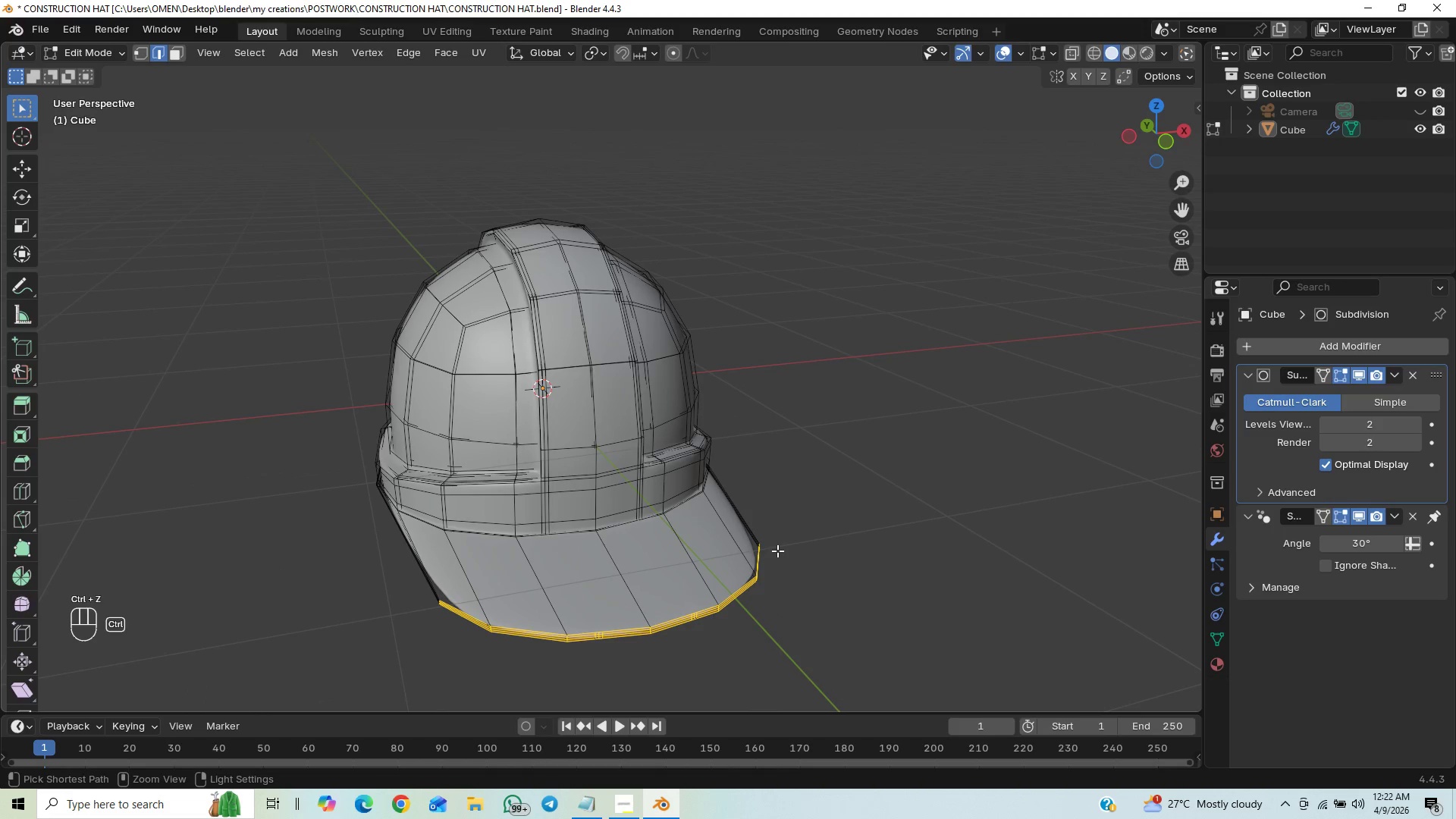 
key(Control+Z)
 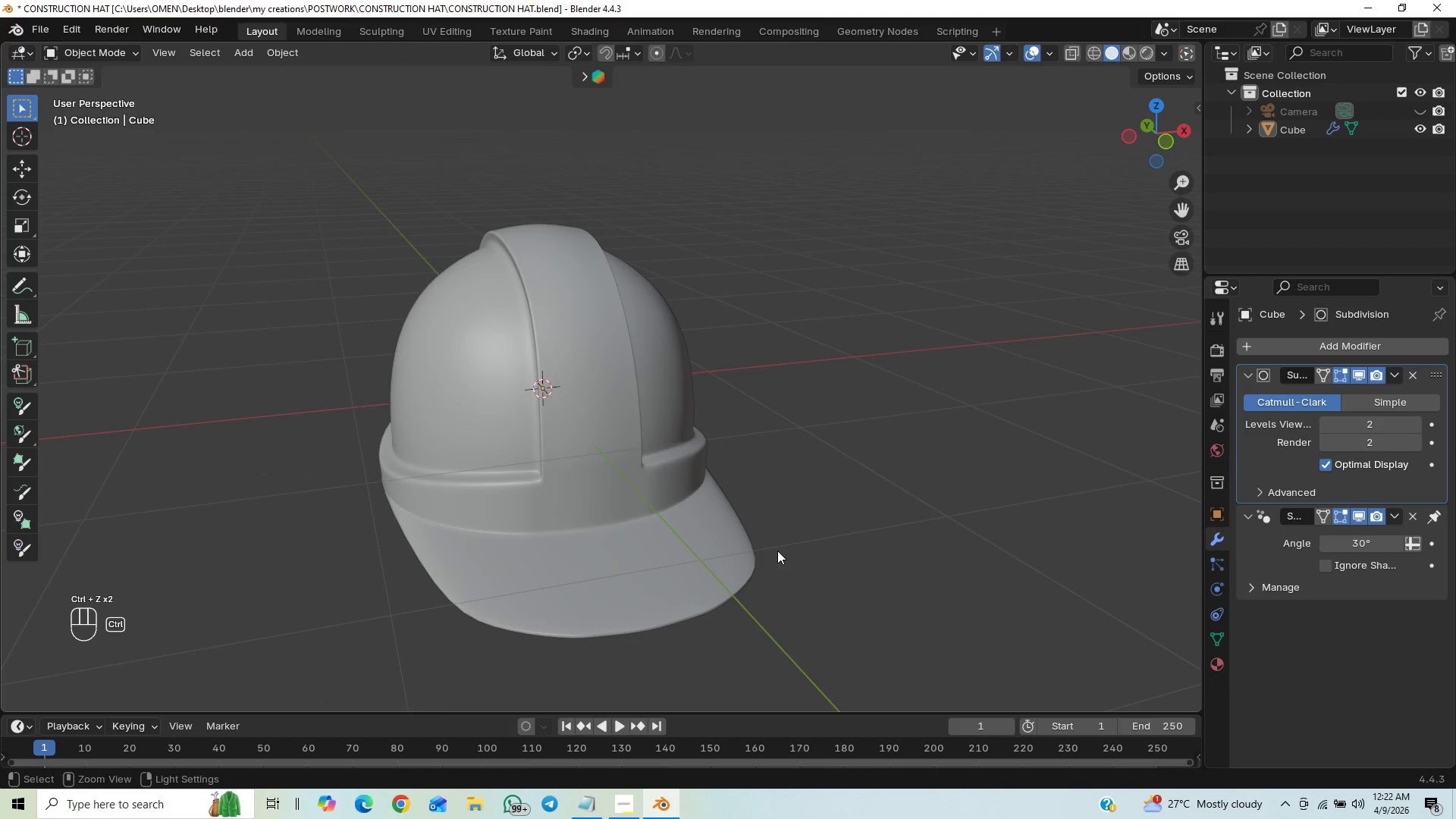 
key(Control+Z)
 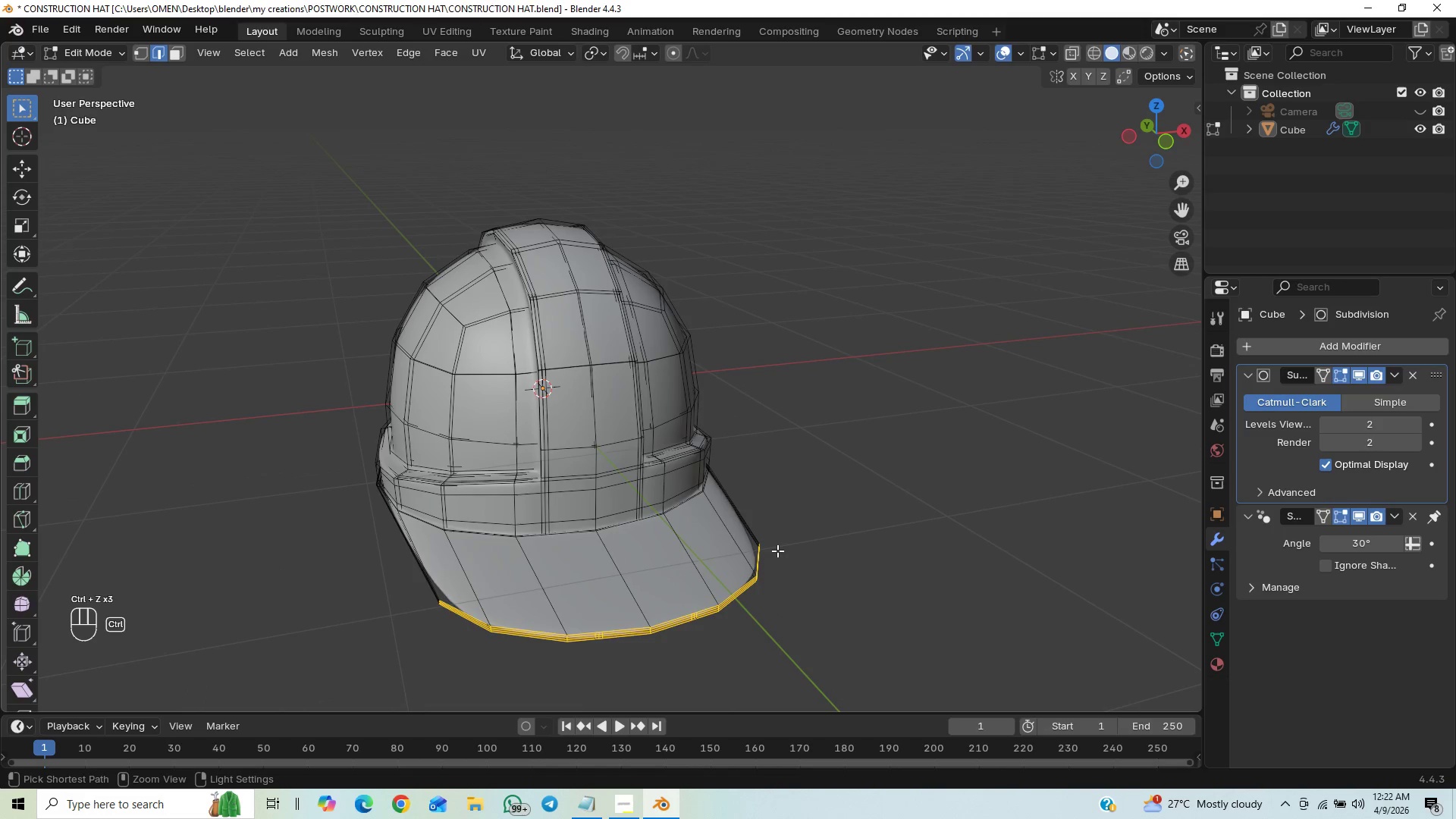 
key(Control+Z)
 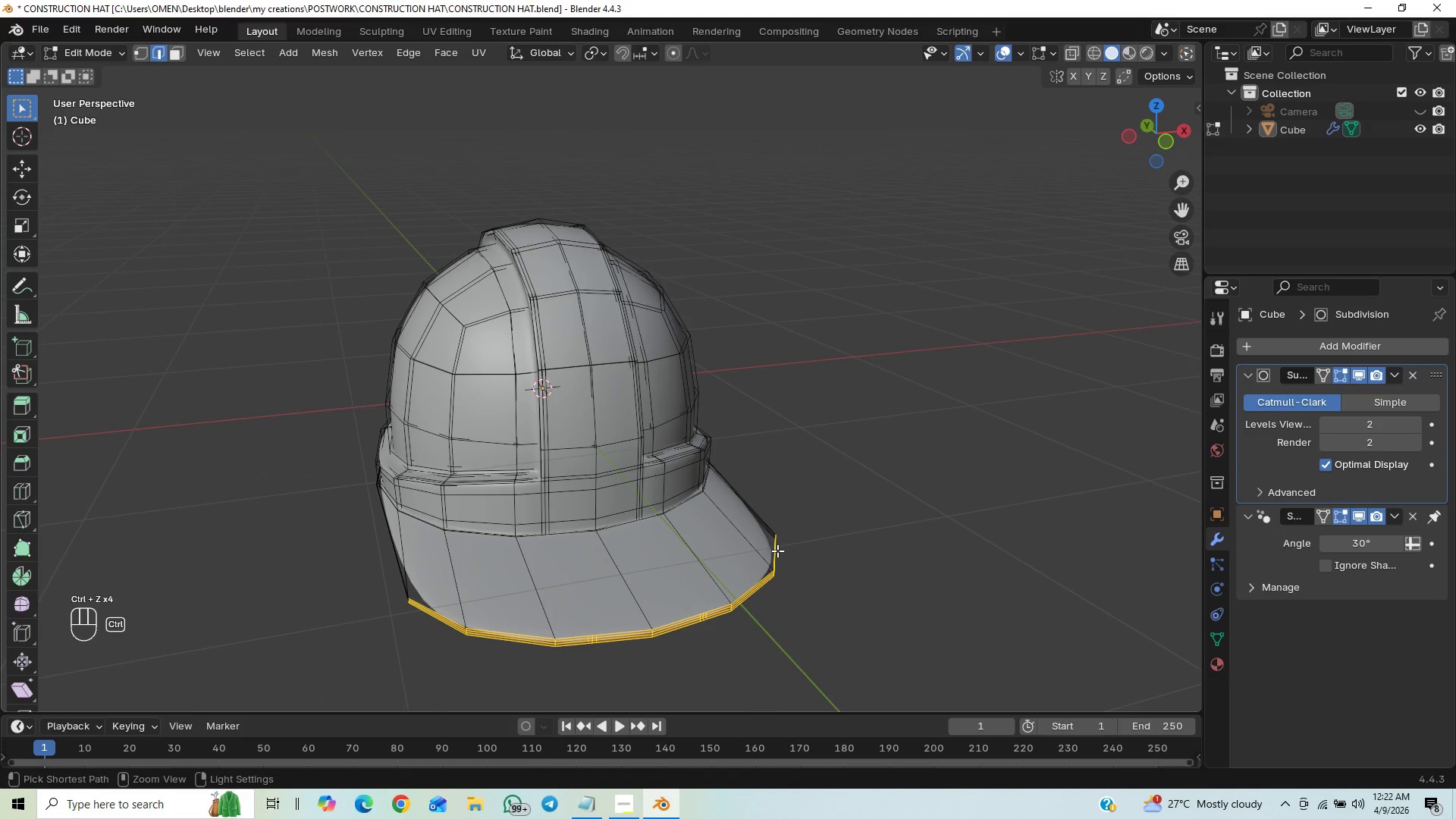 
key(Control+Shift+Z)
 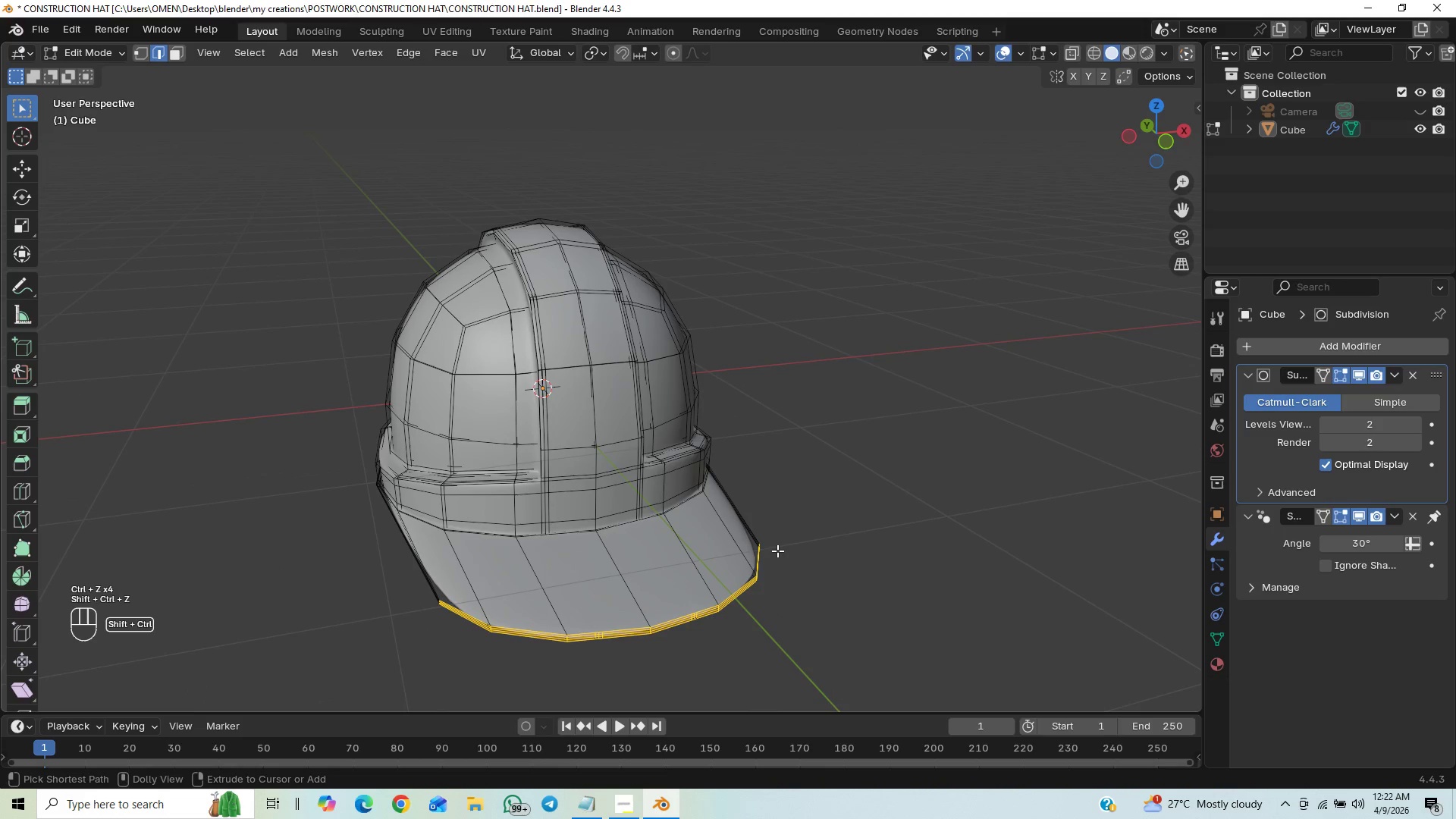 
key(Control+Shift+Z)
 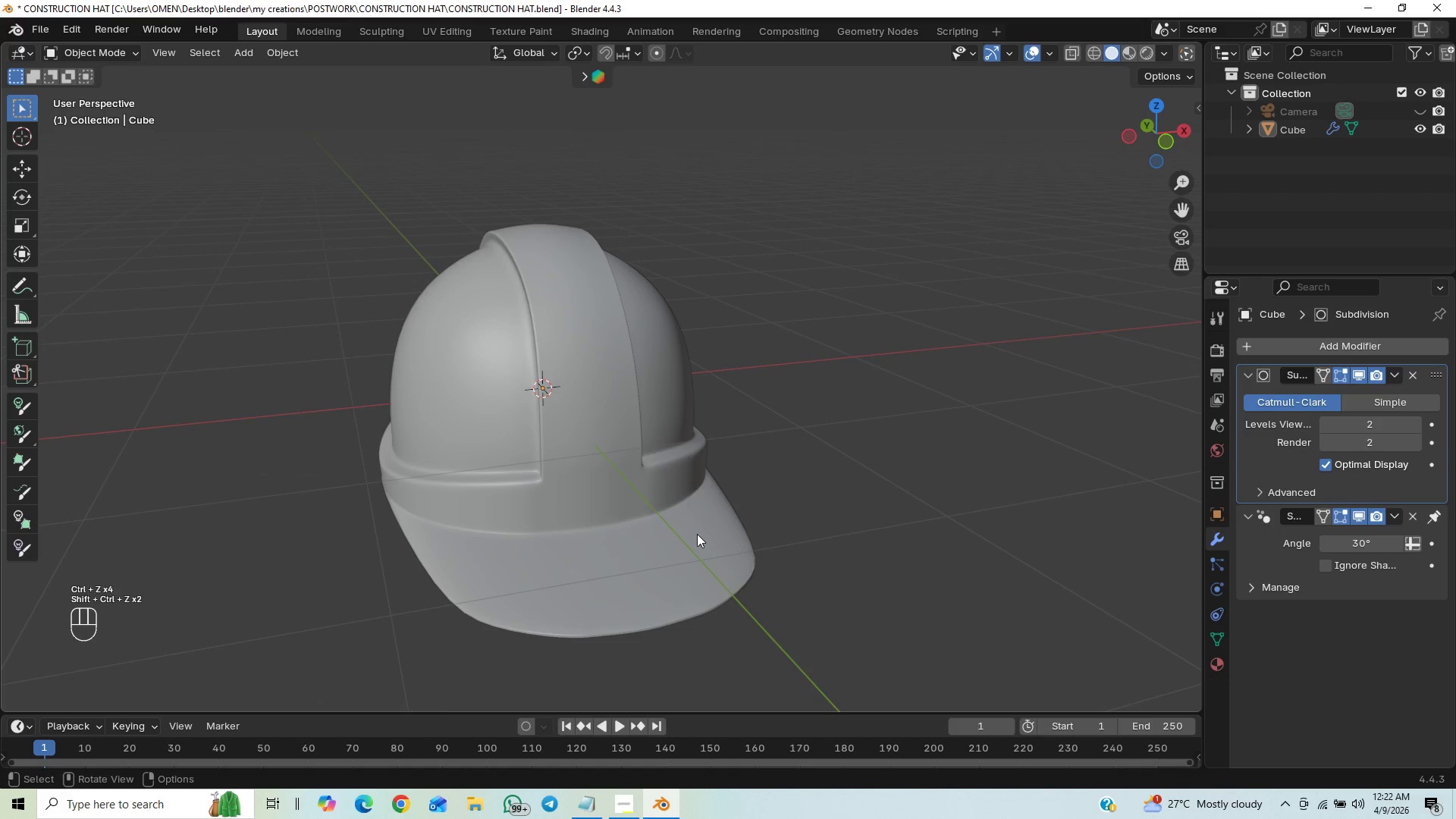 
hold_key(key=ControlLeft, duration=0.52)
 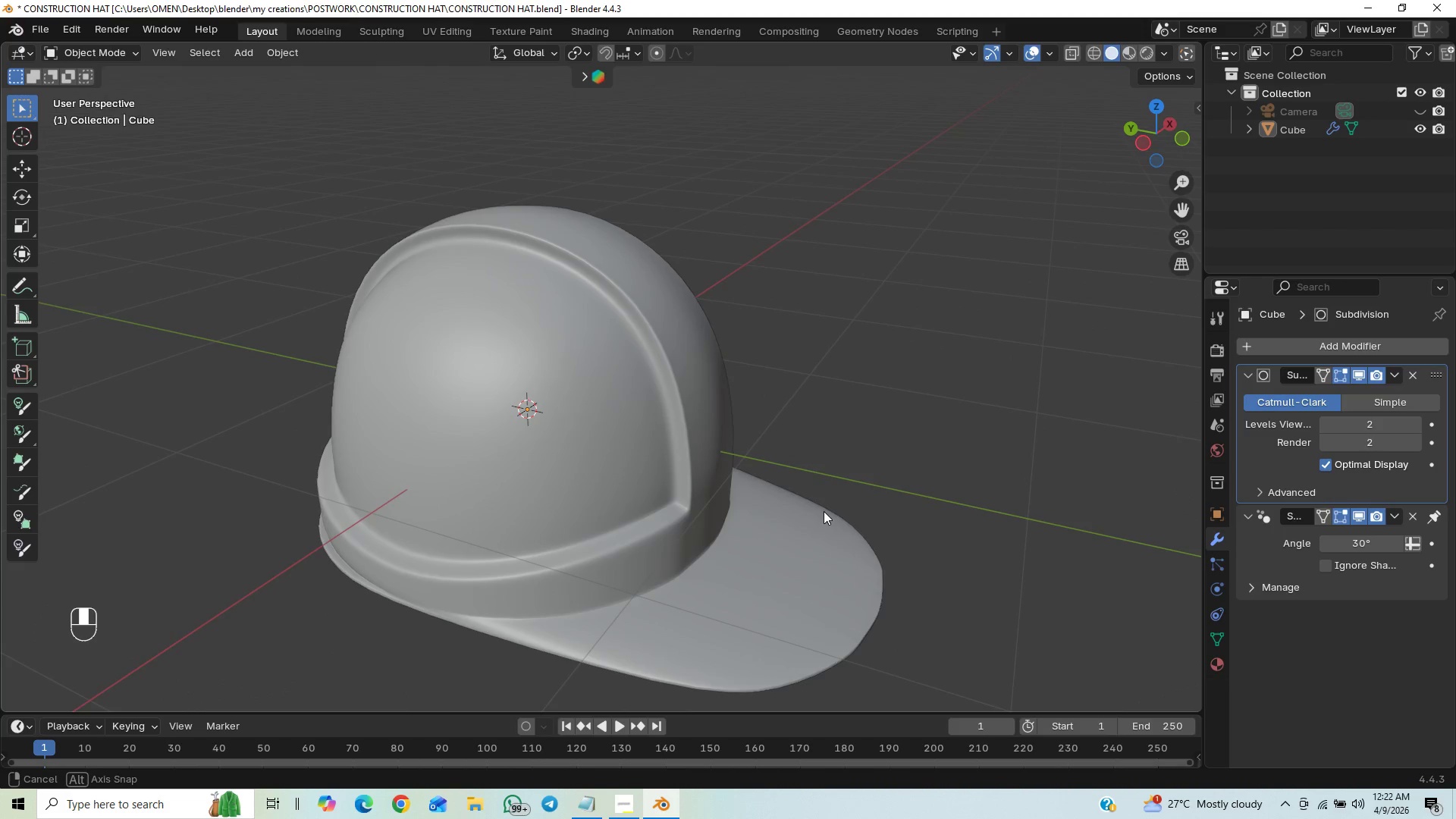 
left_click([880, 402])
 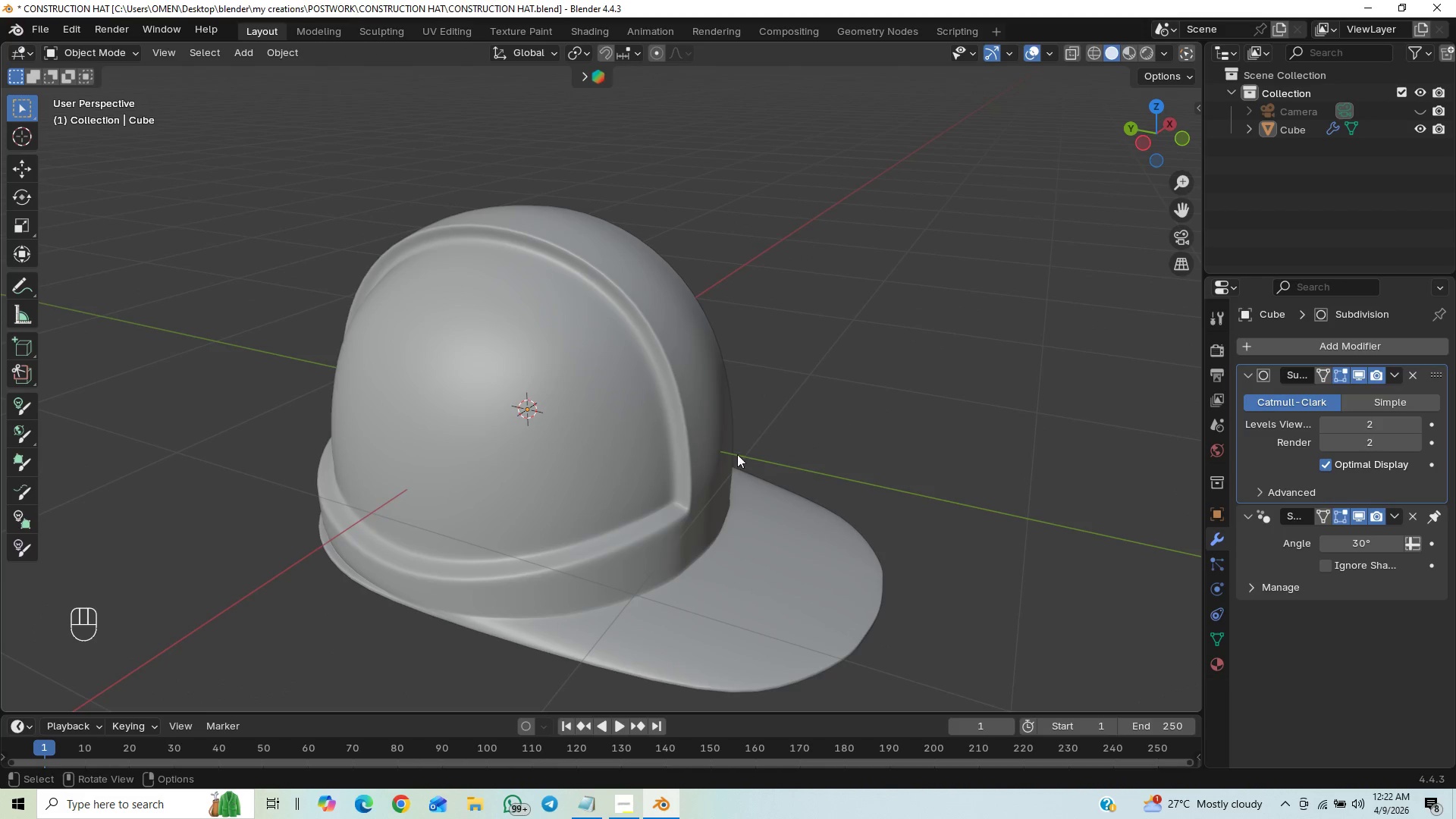 
left_click([728, 438])
 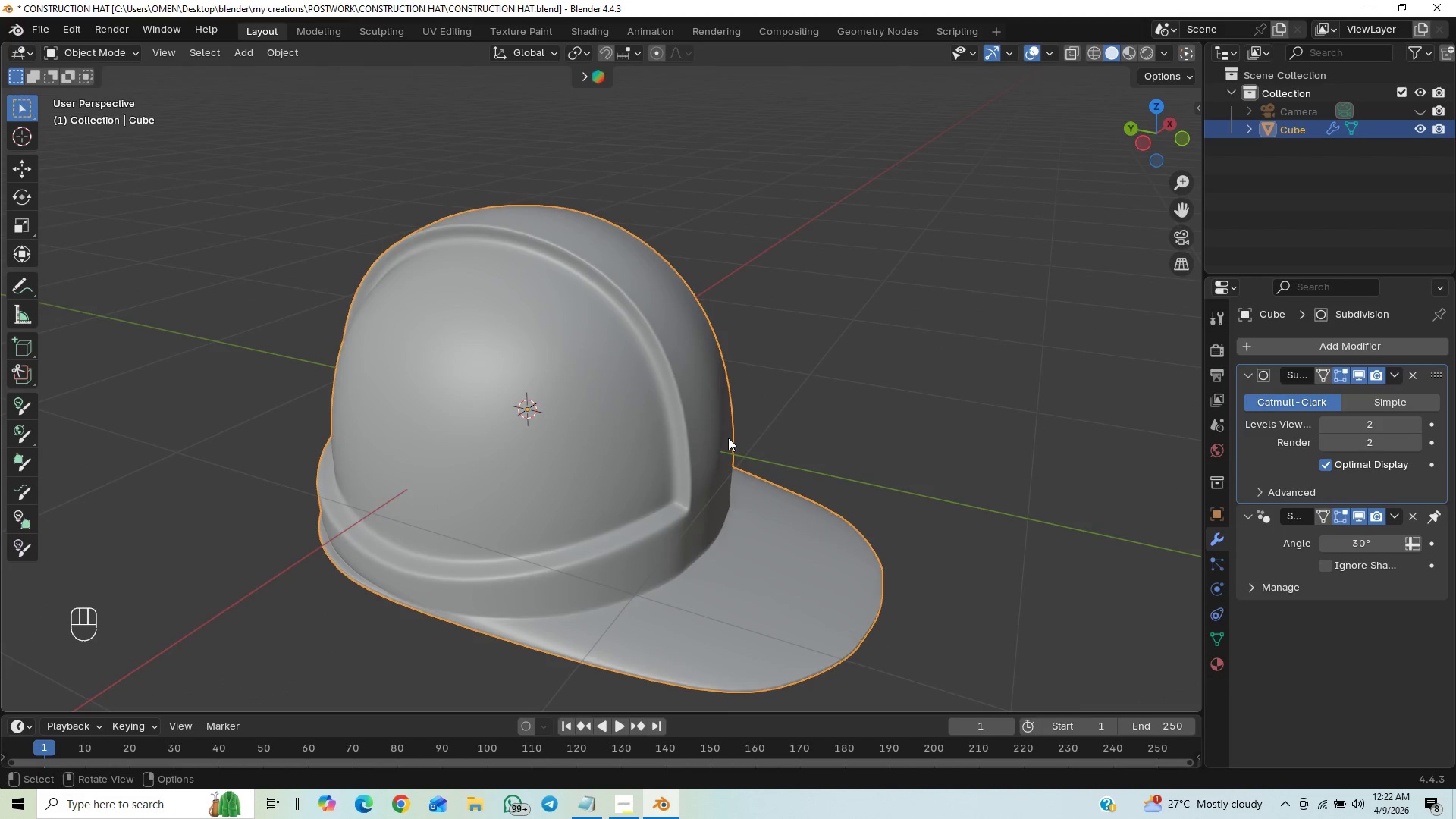 
key(Control+2)
 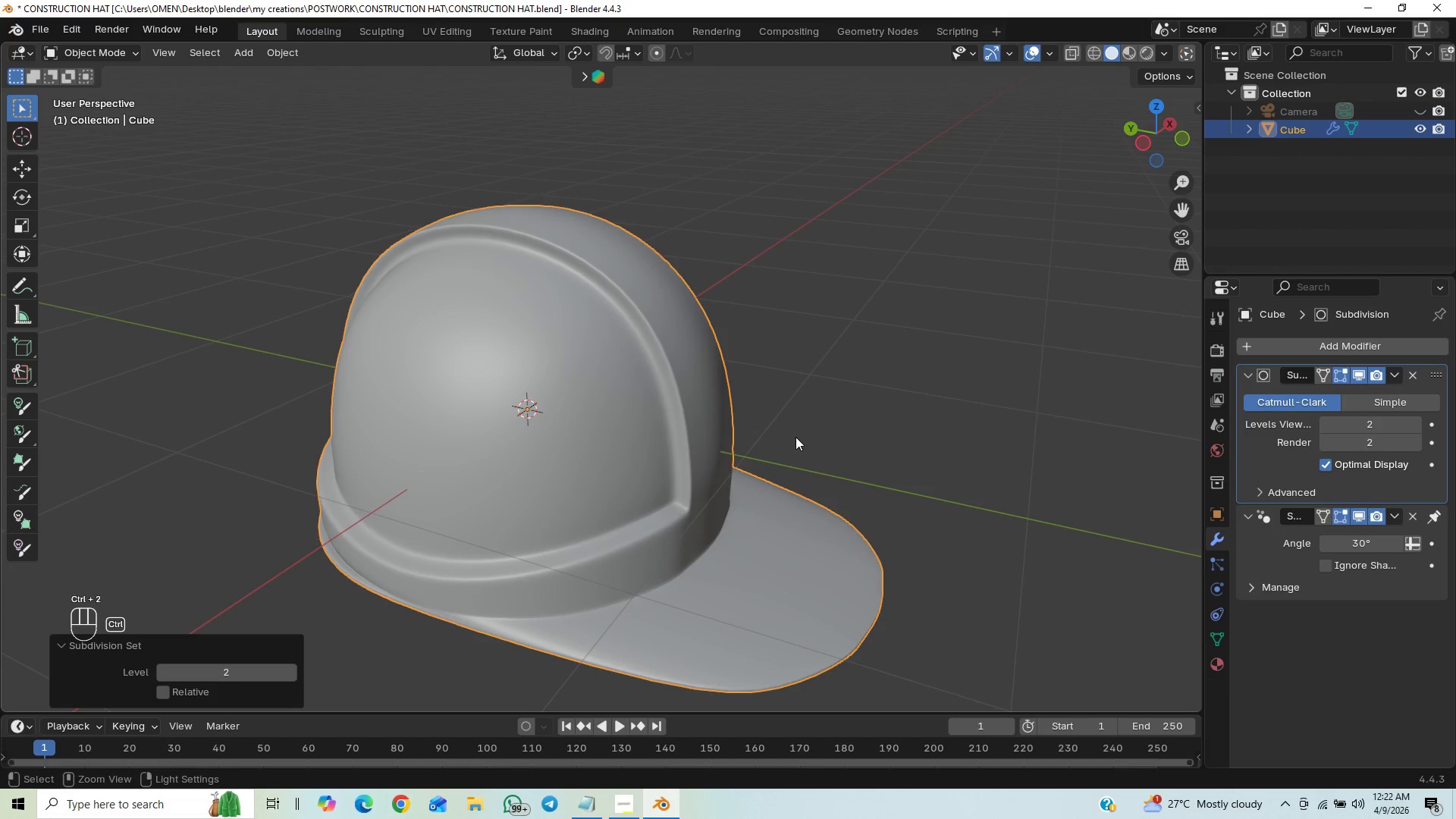 
hold_key(key=ControlLeft, duration=1.5)
 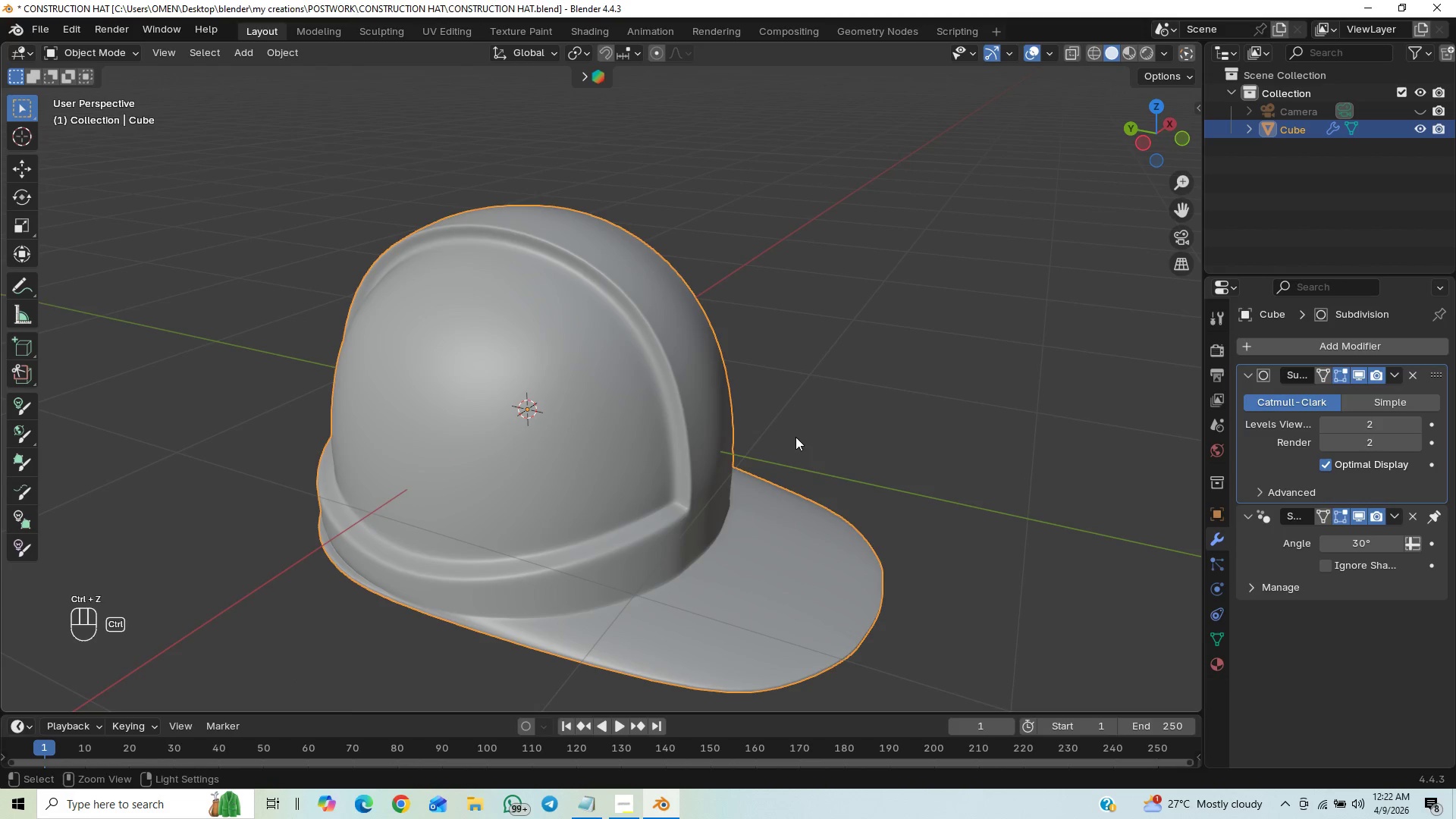 
key(Control+Z)
 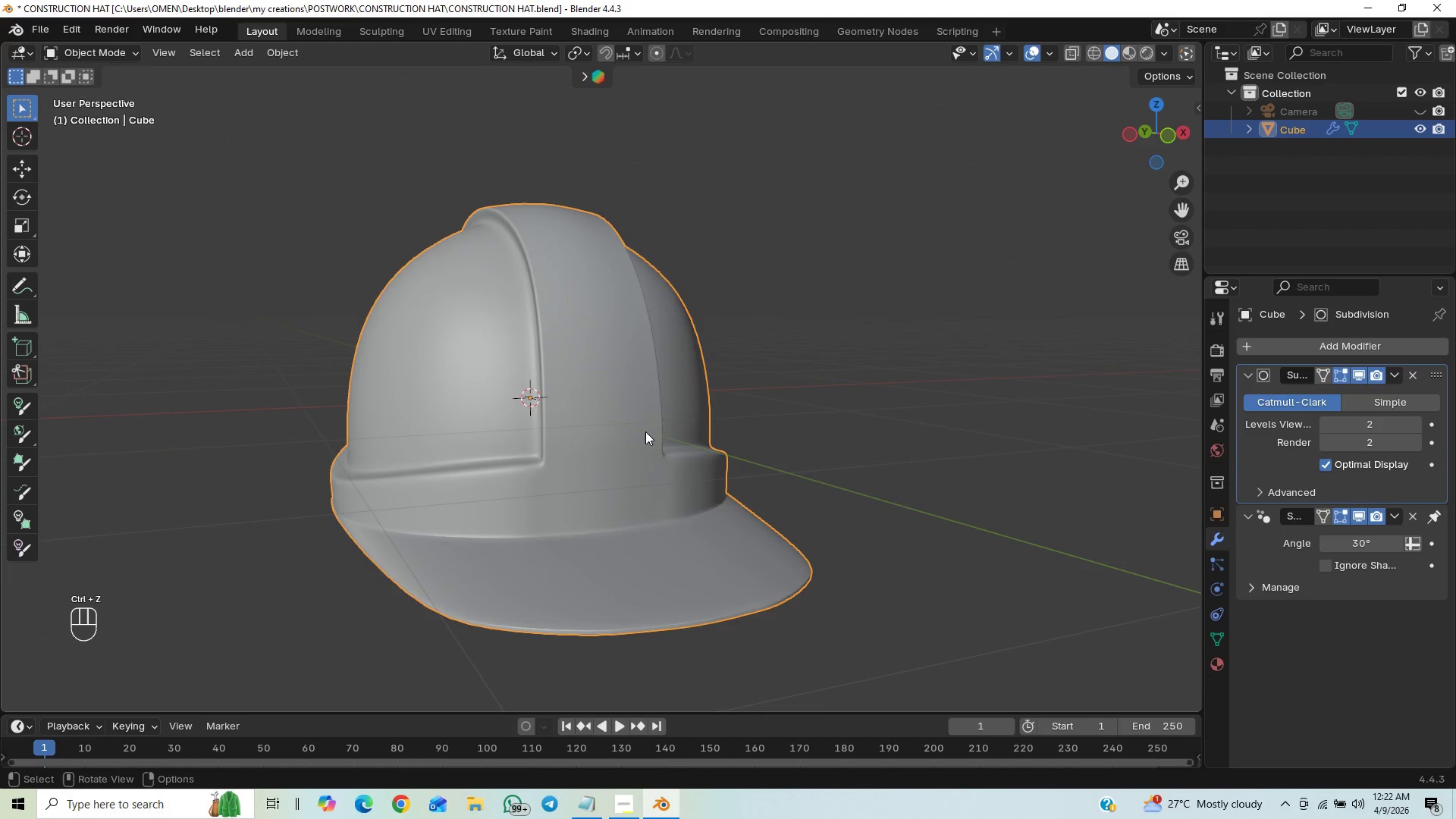 
key(Control+ControlLeft)
 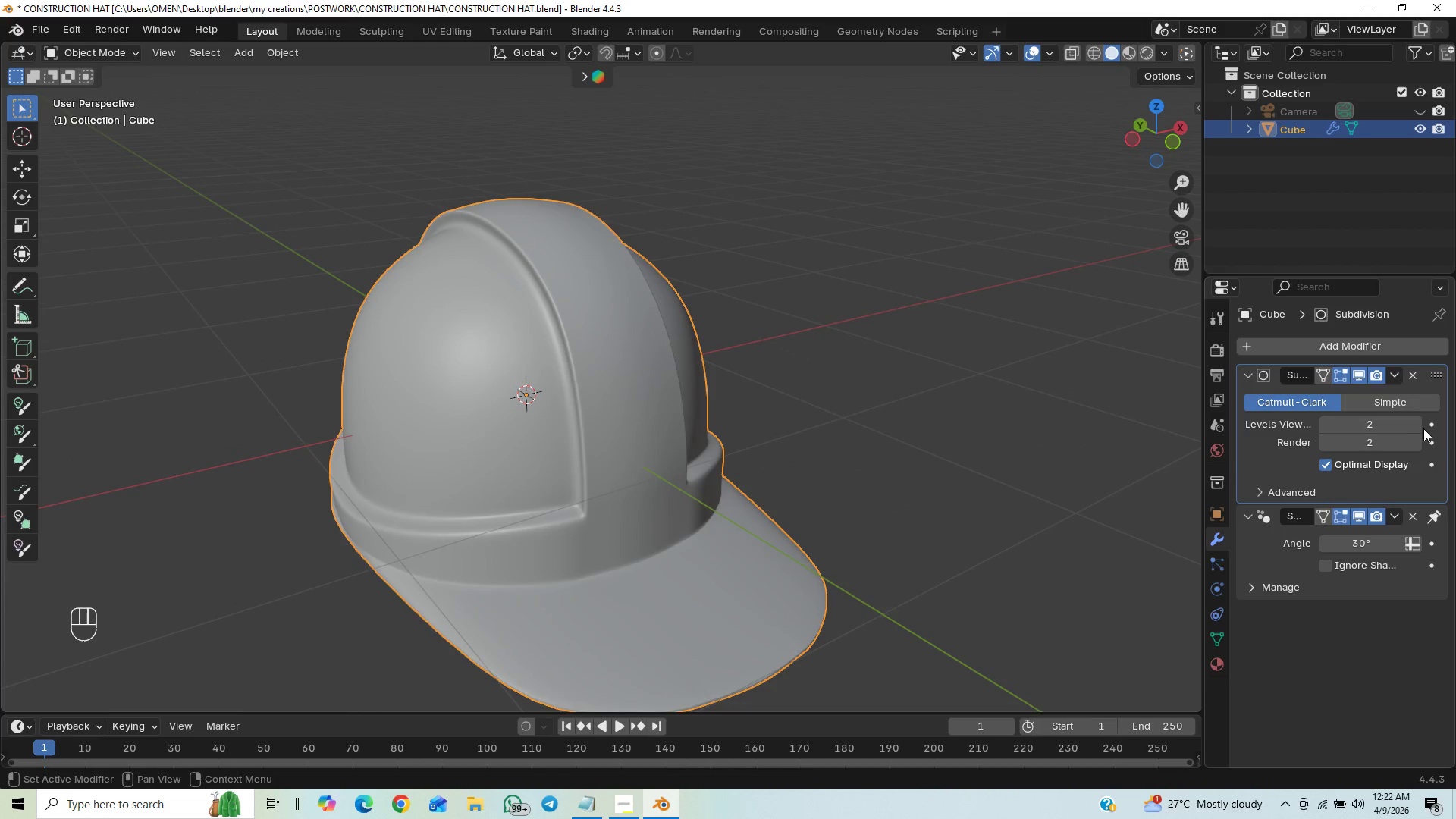 
left_click([1416, 422])
 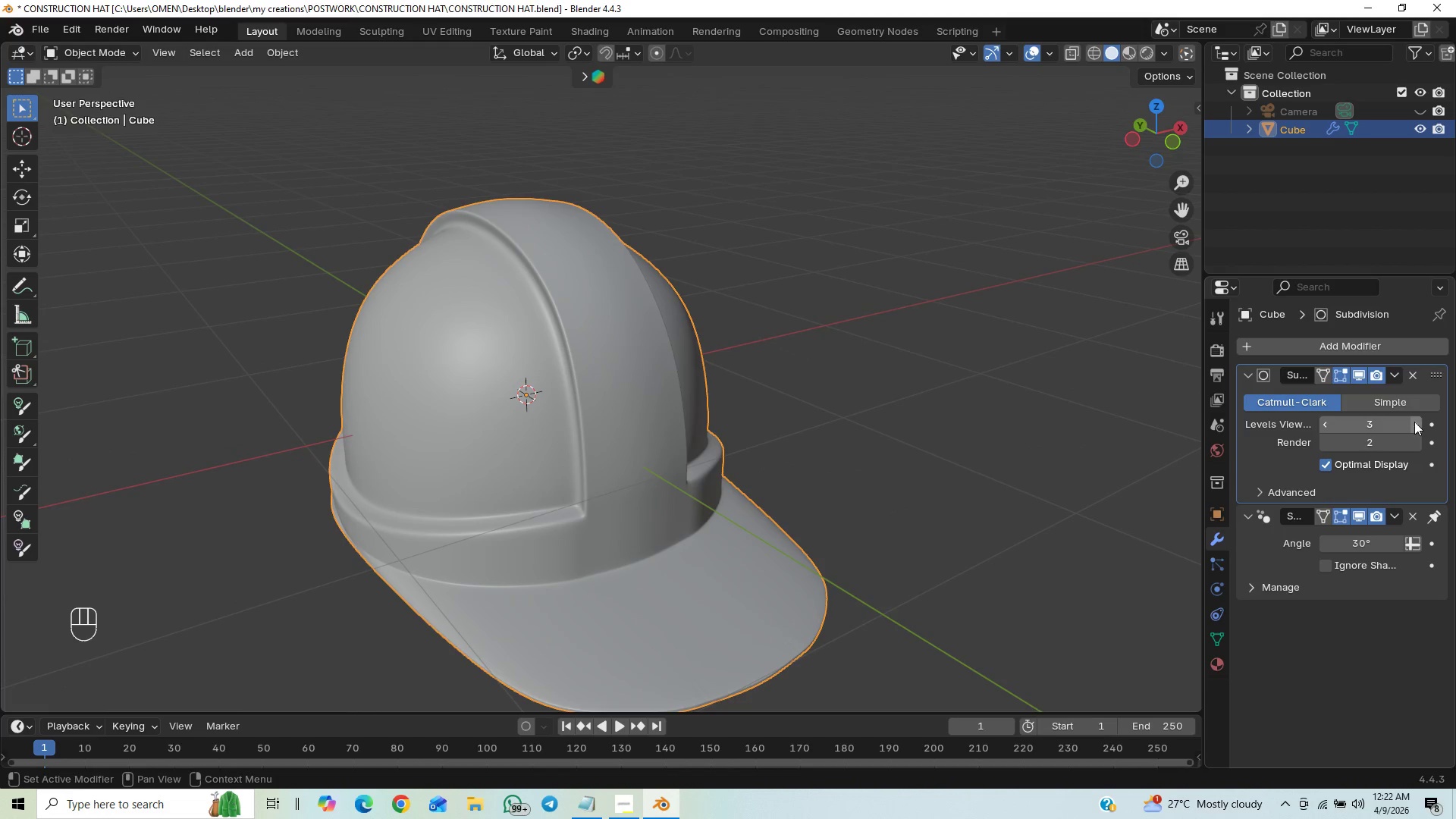 
left_click([1414, 422])
 